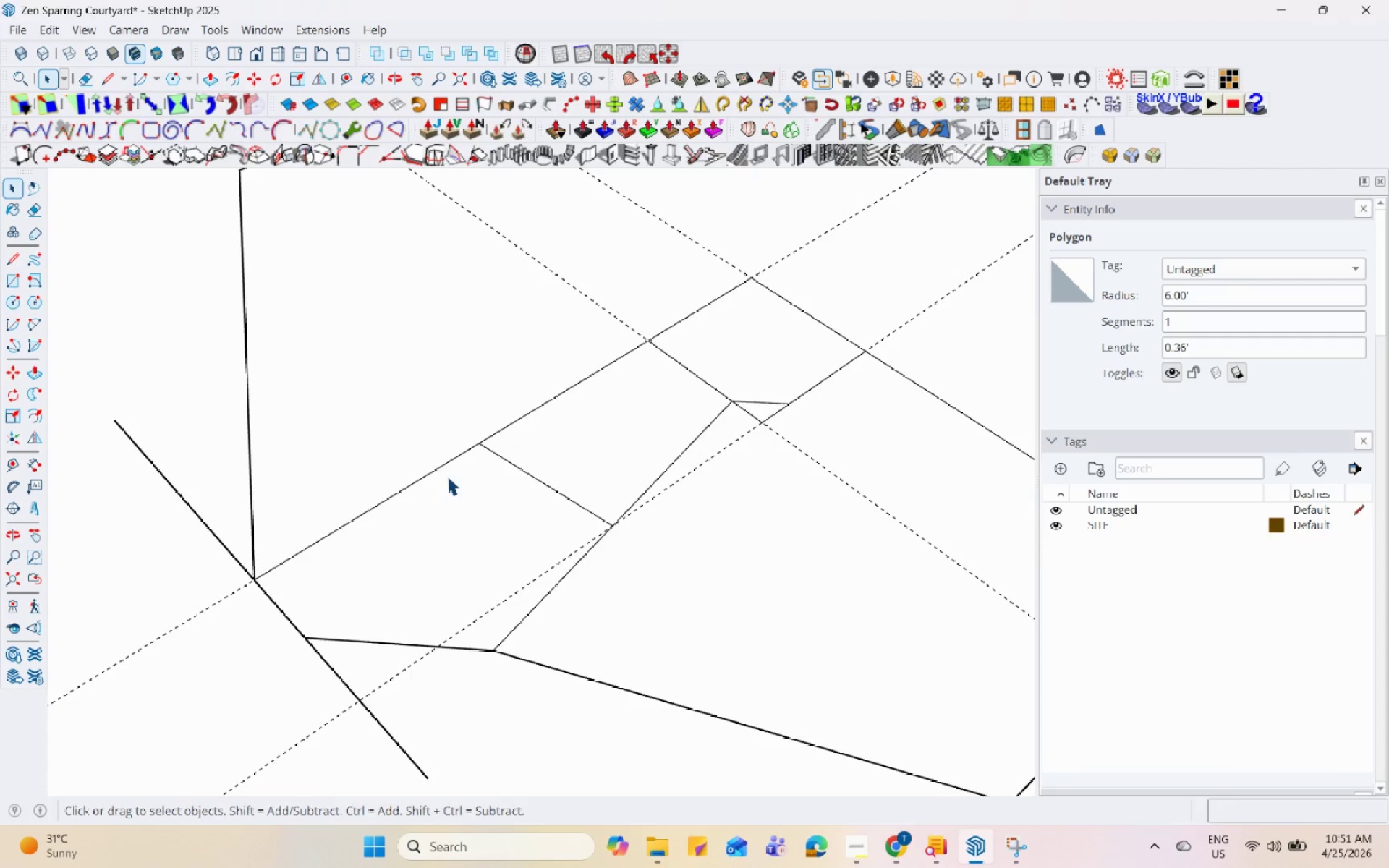 
scroll: coordinate [412, 557], scroll_direction: down, amount: 5.0
 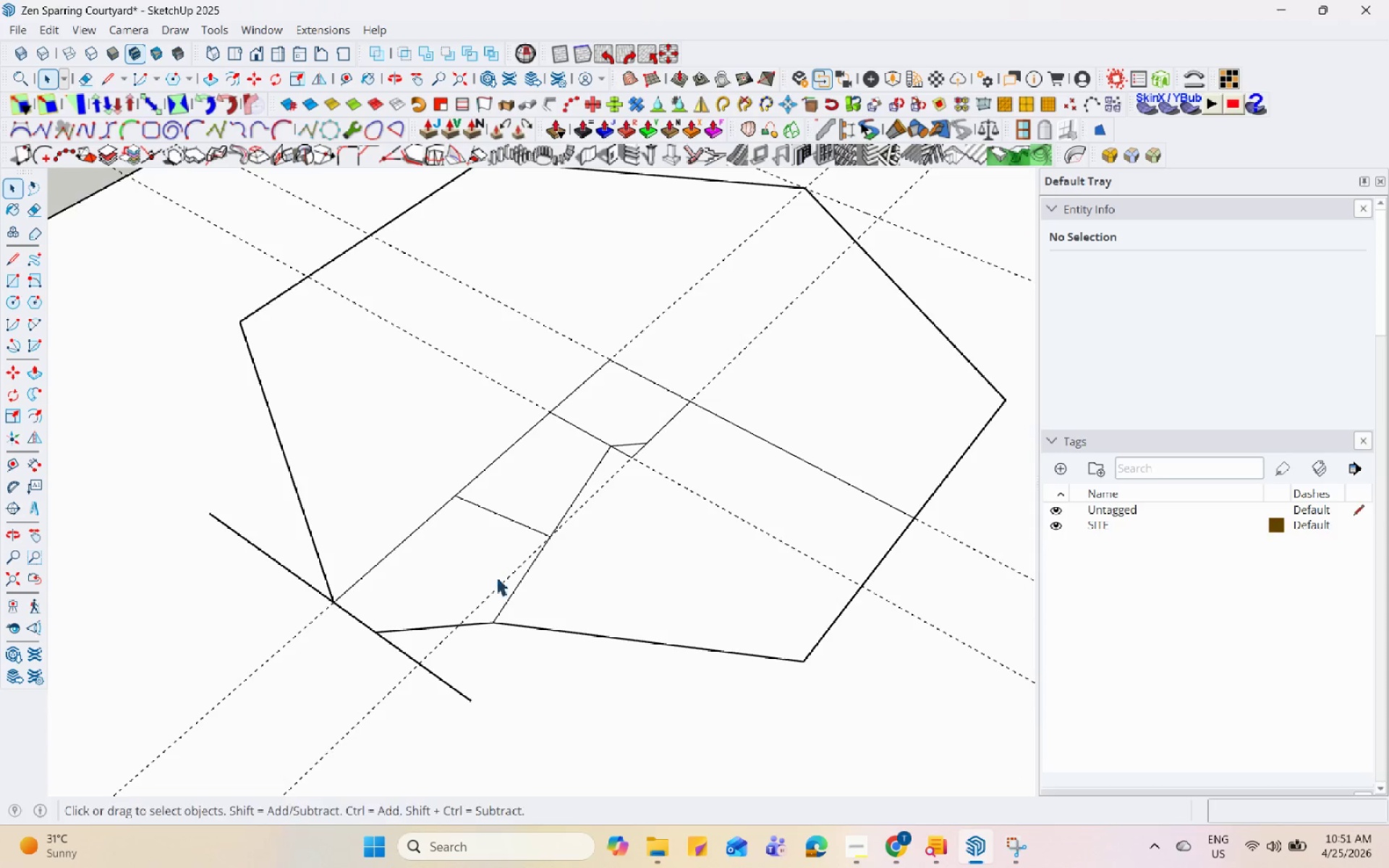 
scroll: coordinate [539, 647], scroll_direction: up, amount: 2.0
 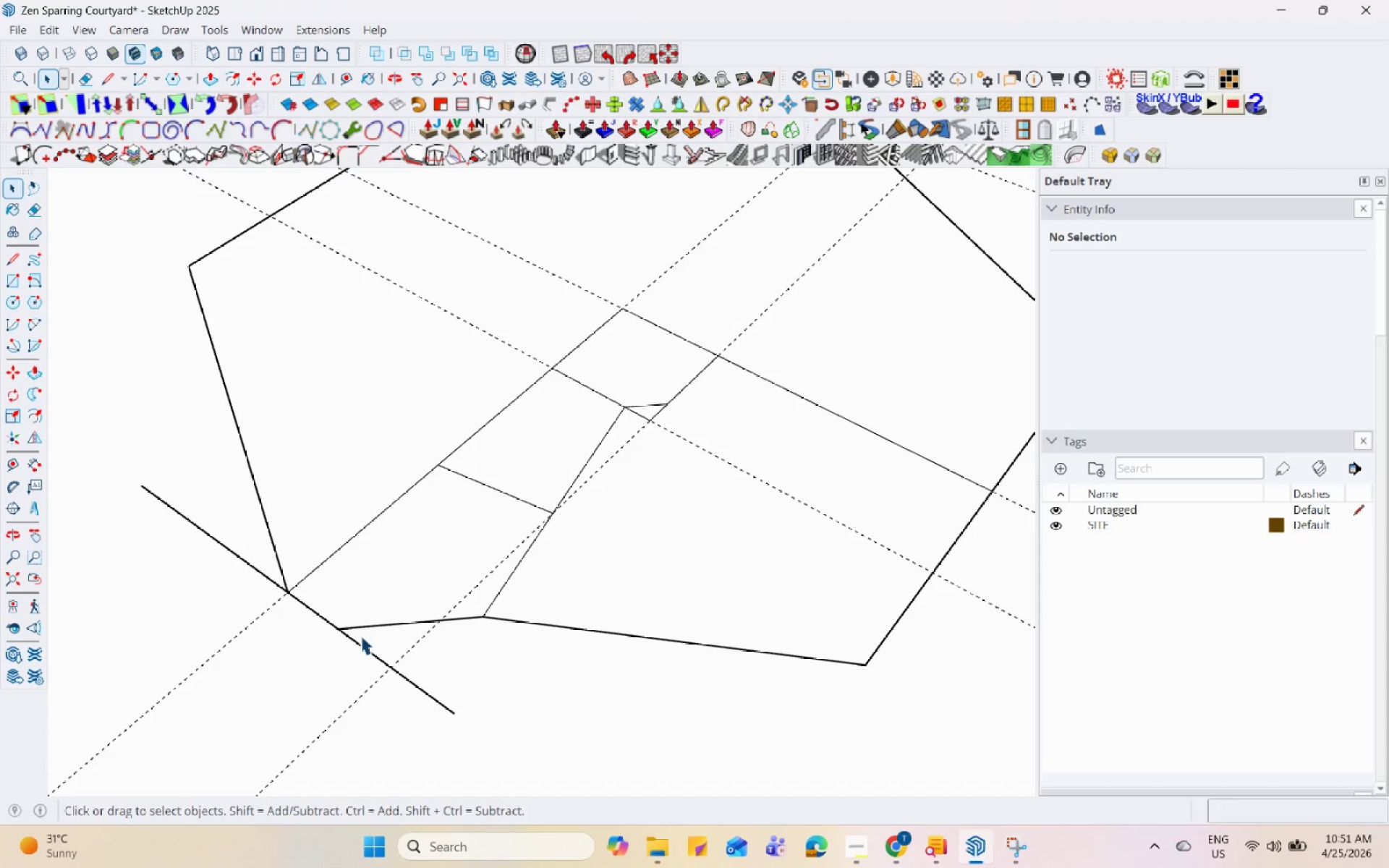 
left_click([344, 621])
 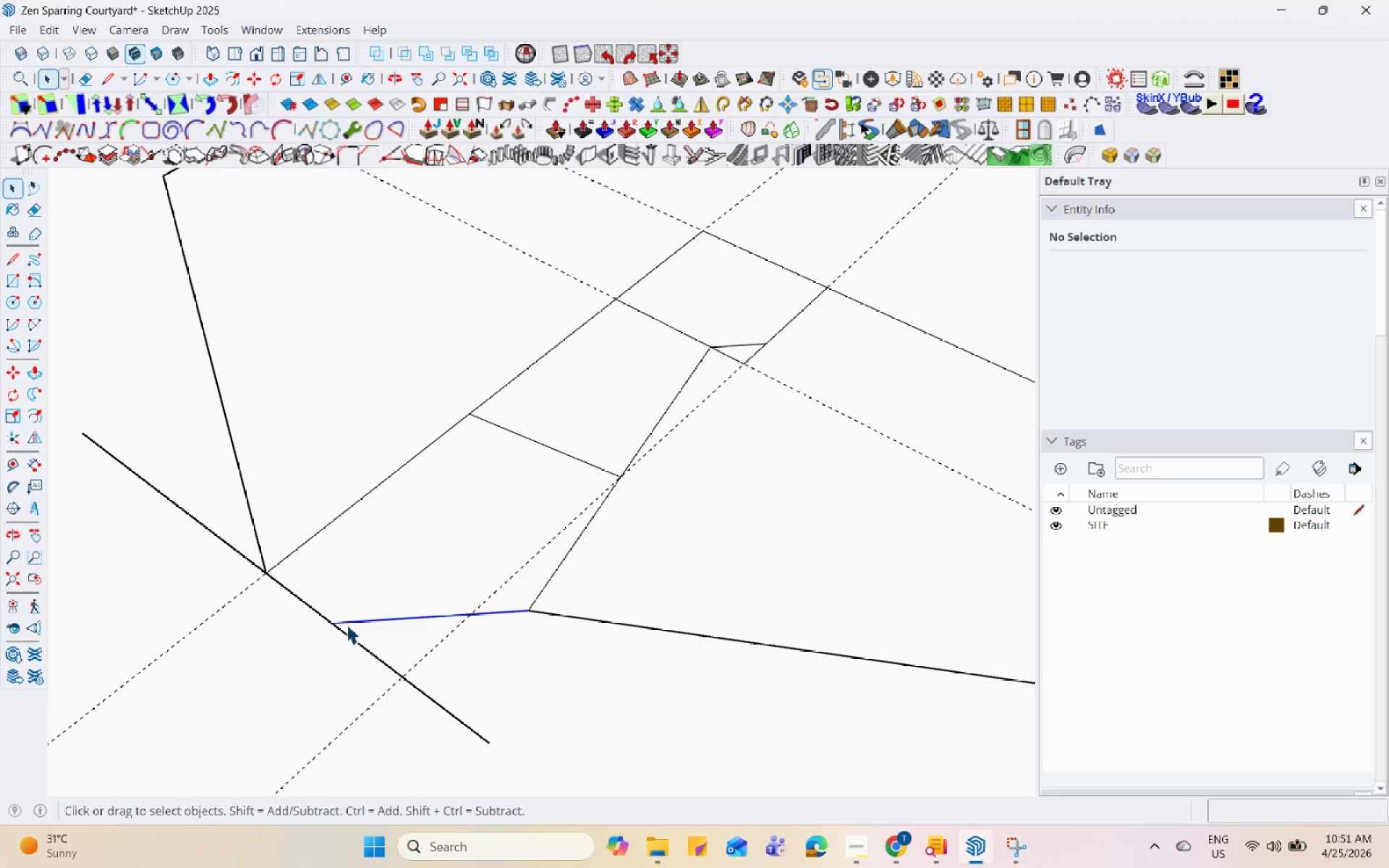 
scroll: coordinate [338, 624], scroll_direction: up, amount: 3.0
 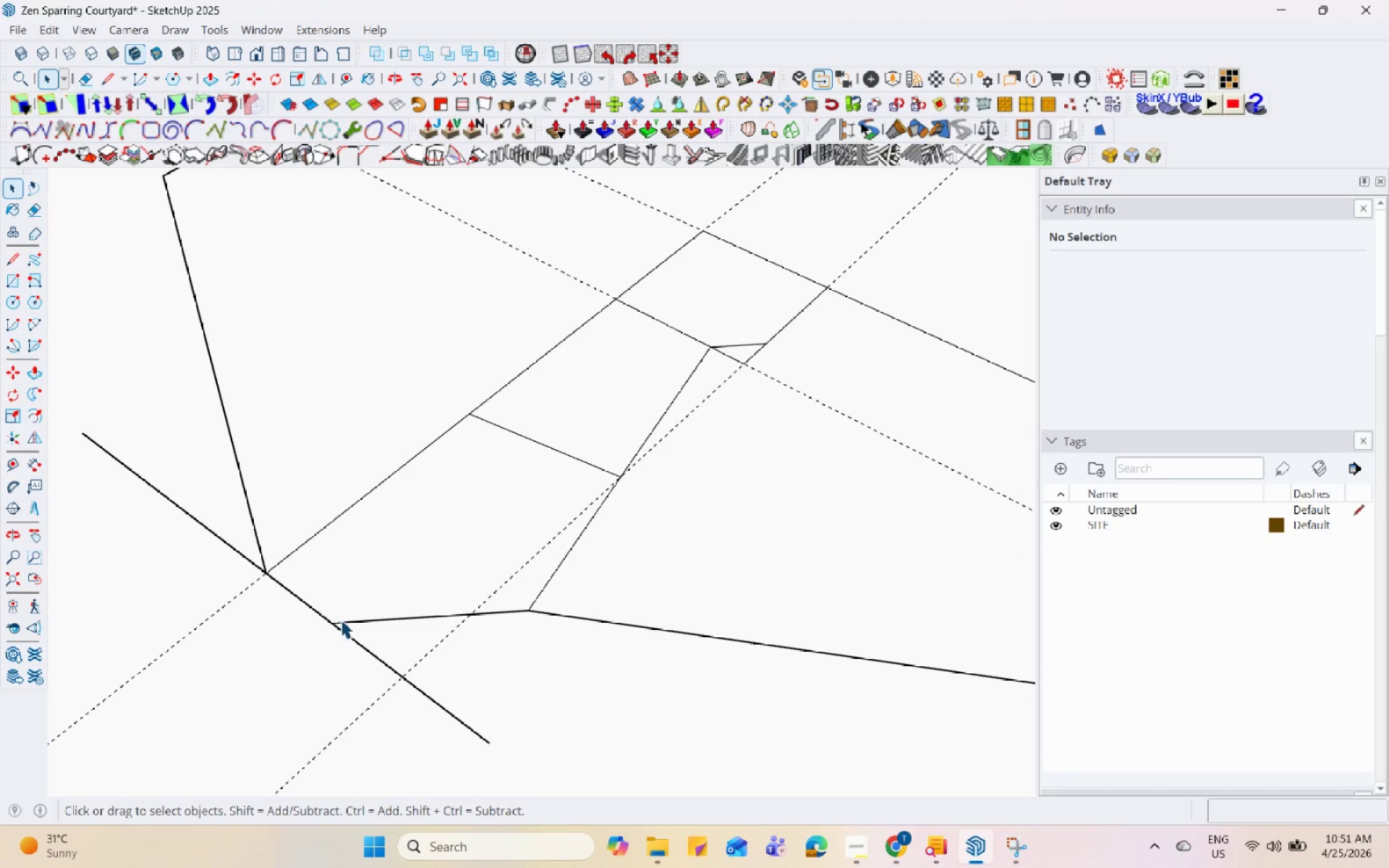 
key(L)
 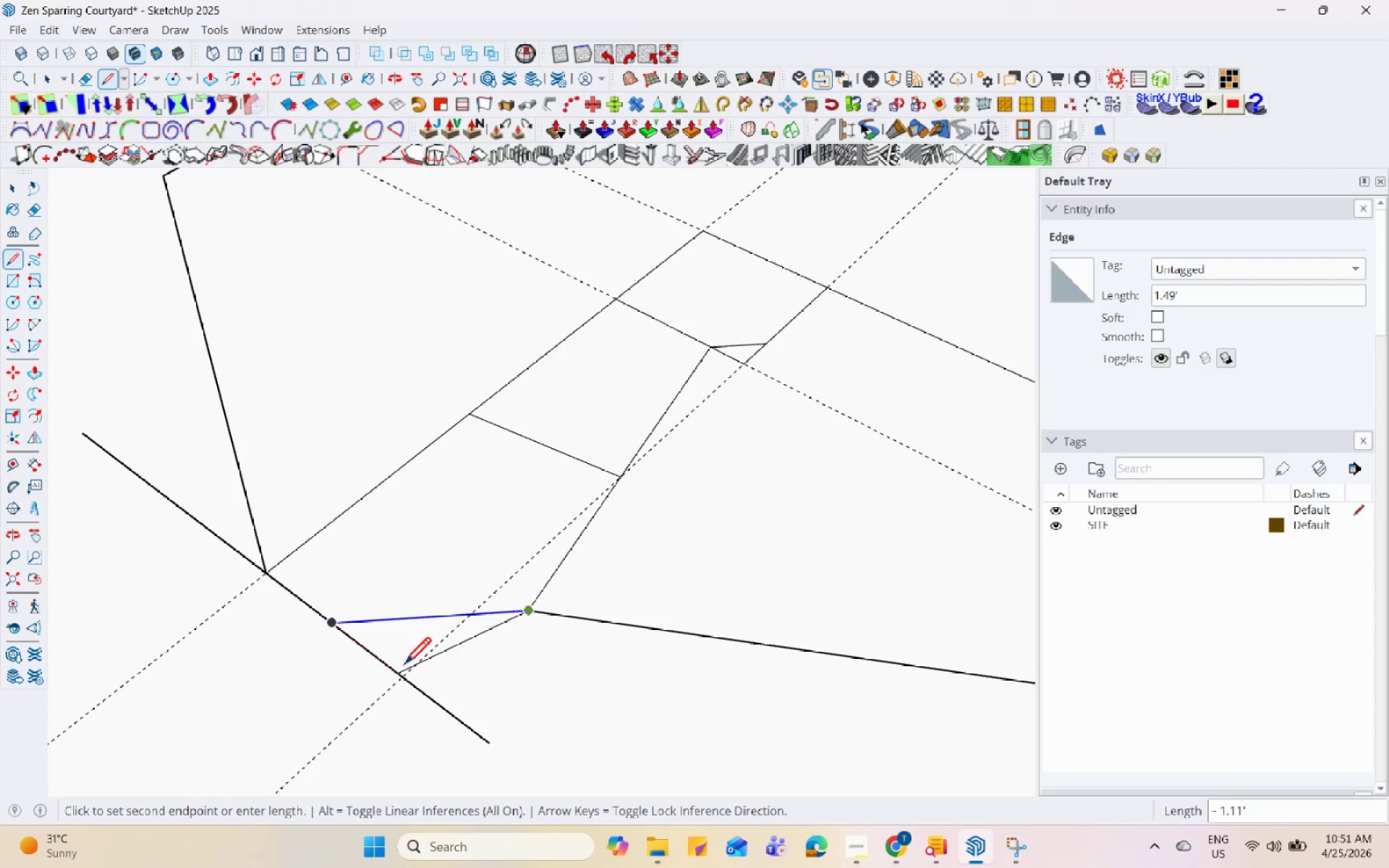 
left_click([410, 673])
 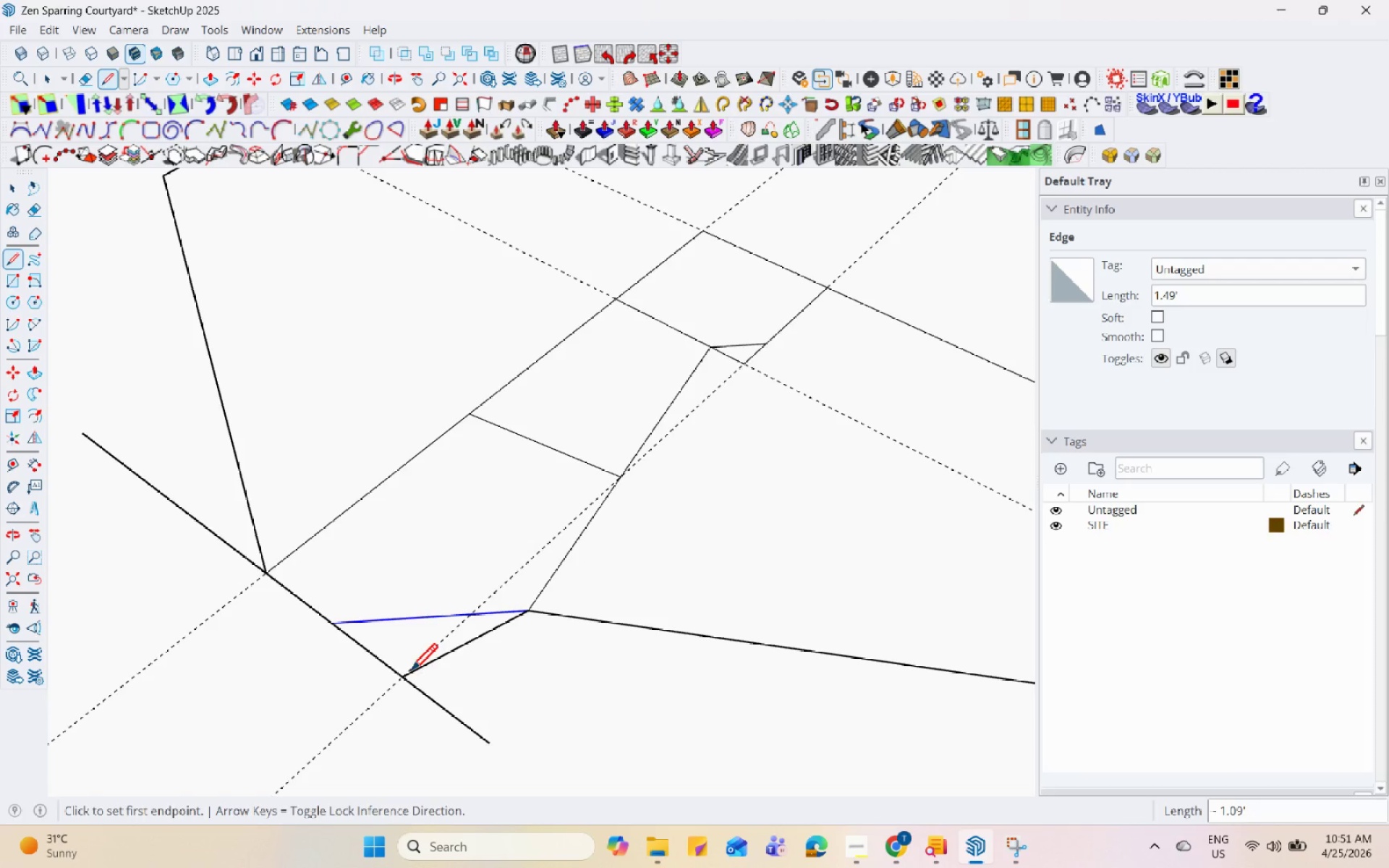 
key(Space)
 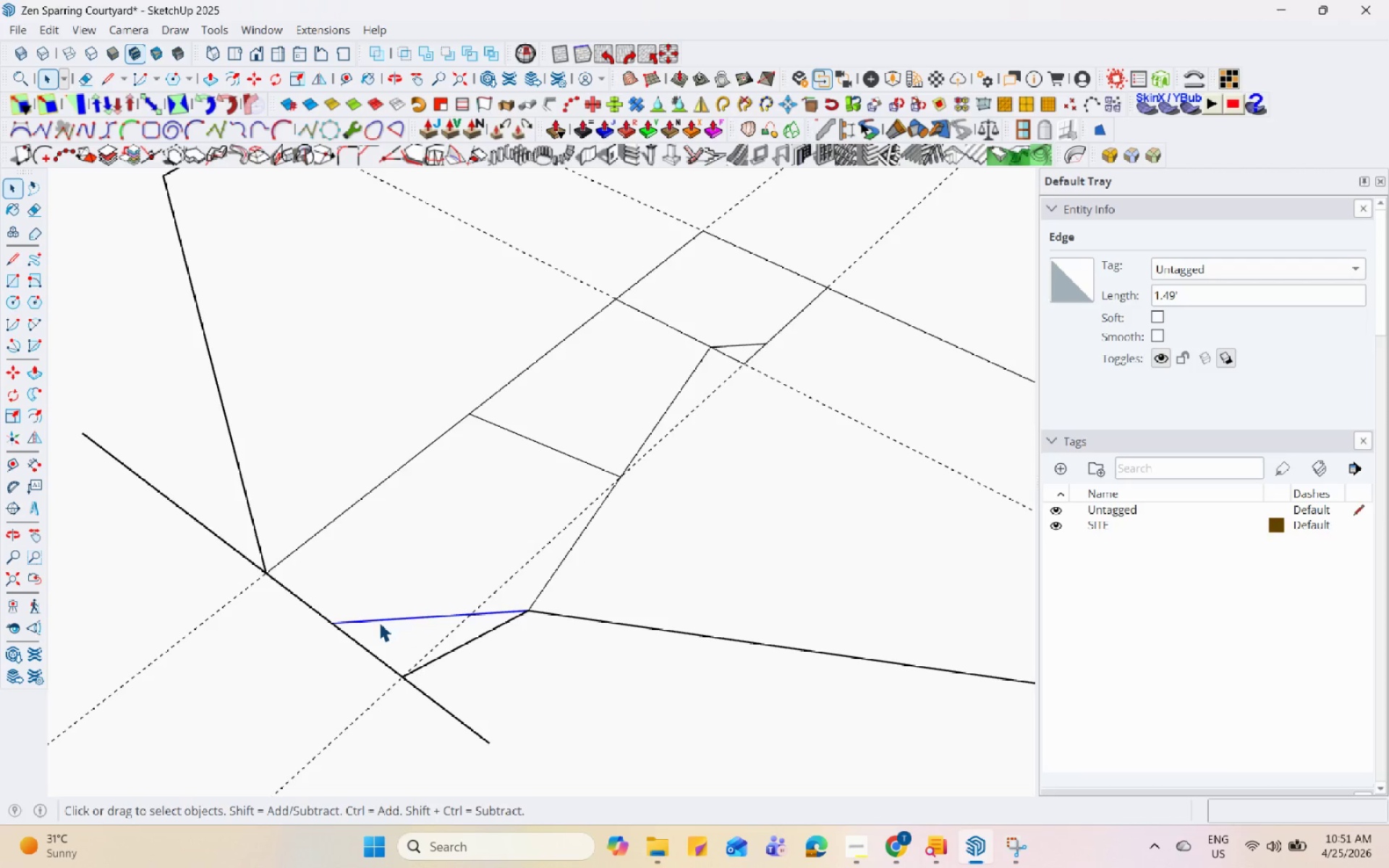 
left_click([379, 622])
 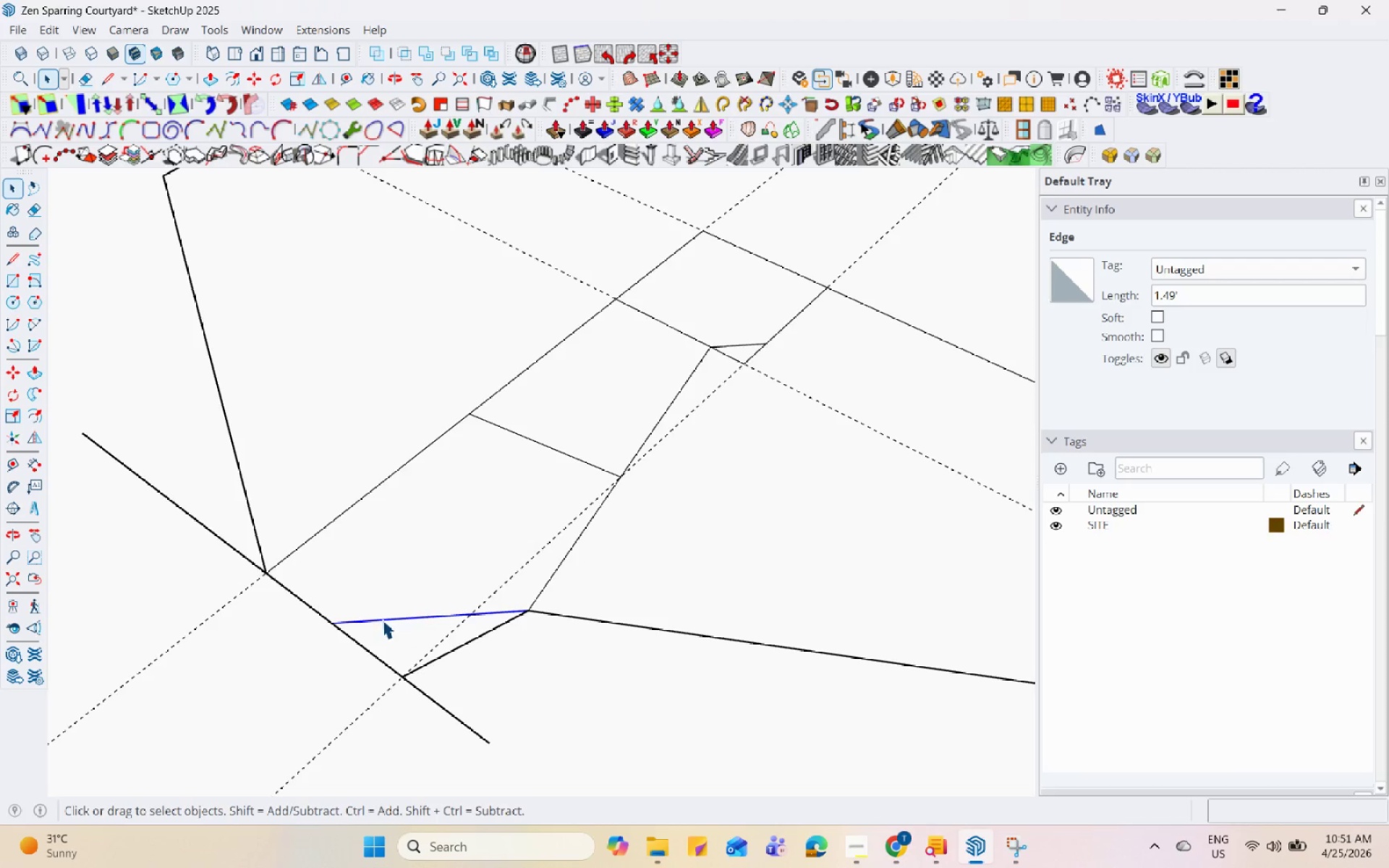 
right_click([382, 619])
 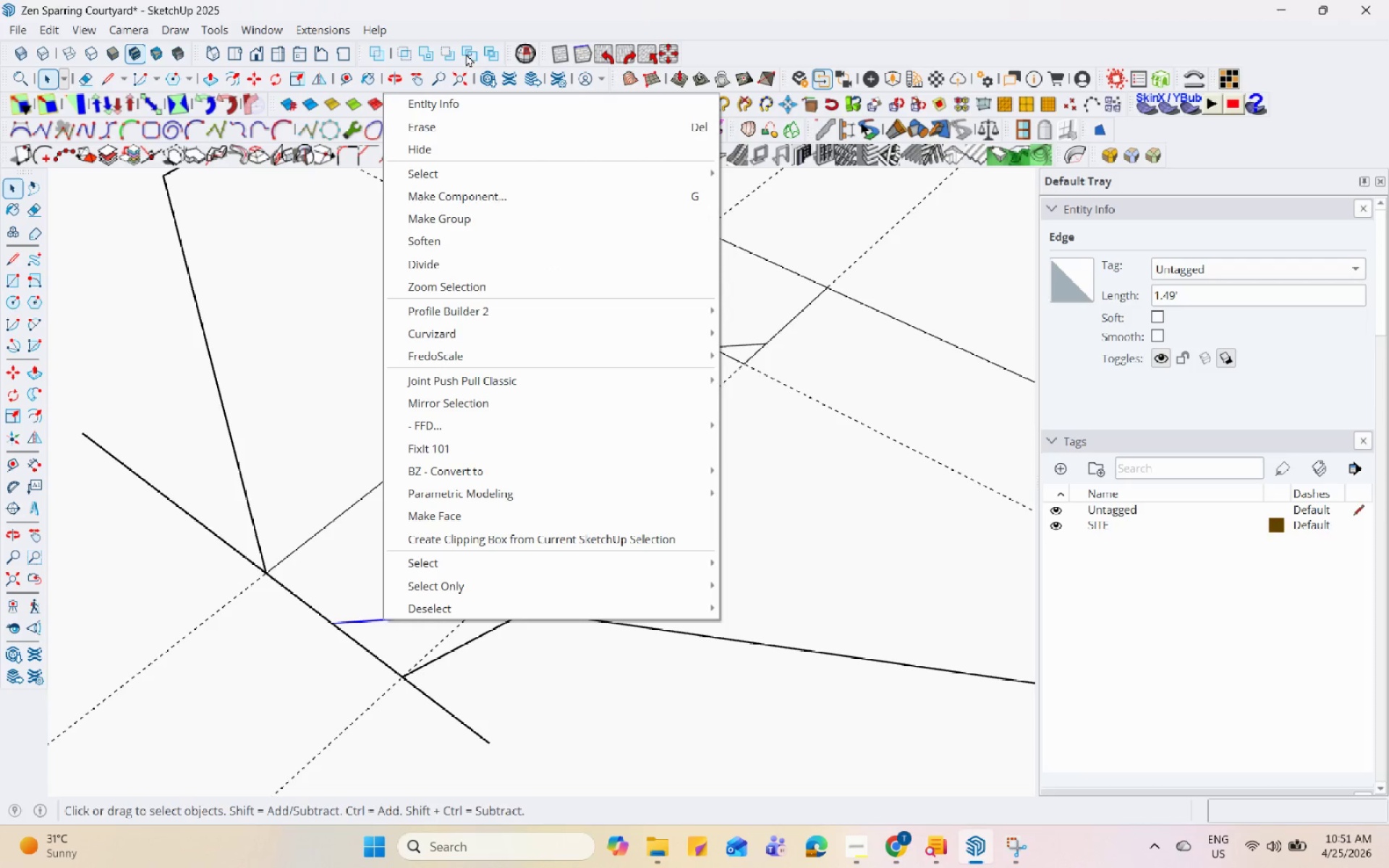 
left_click([464, 131])
 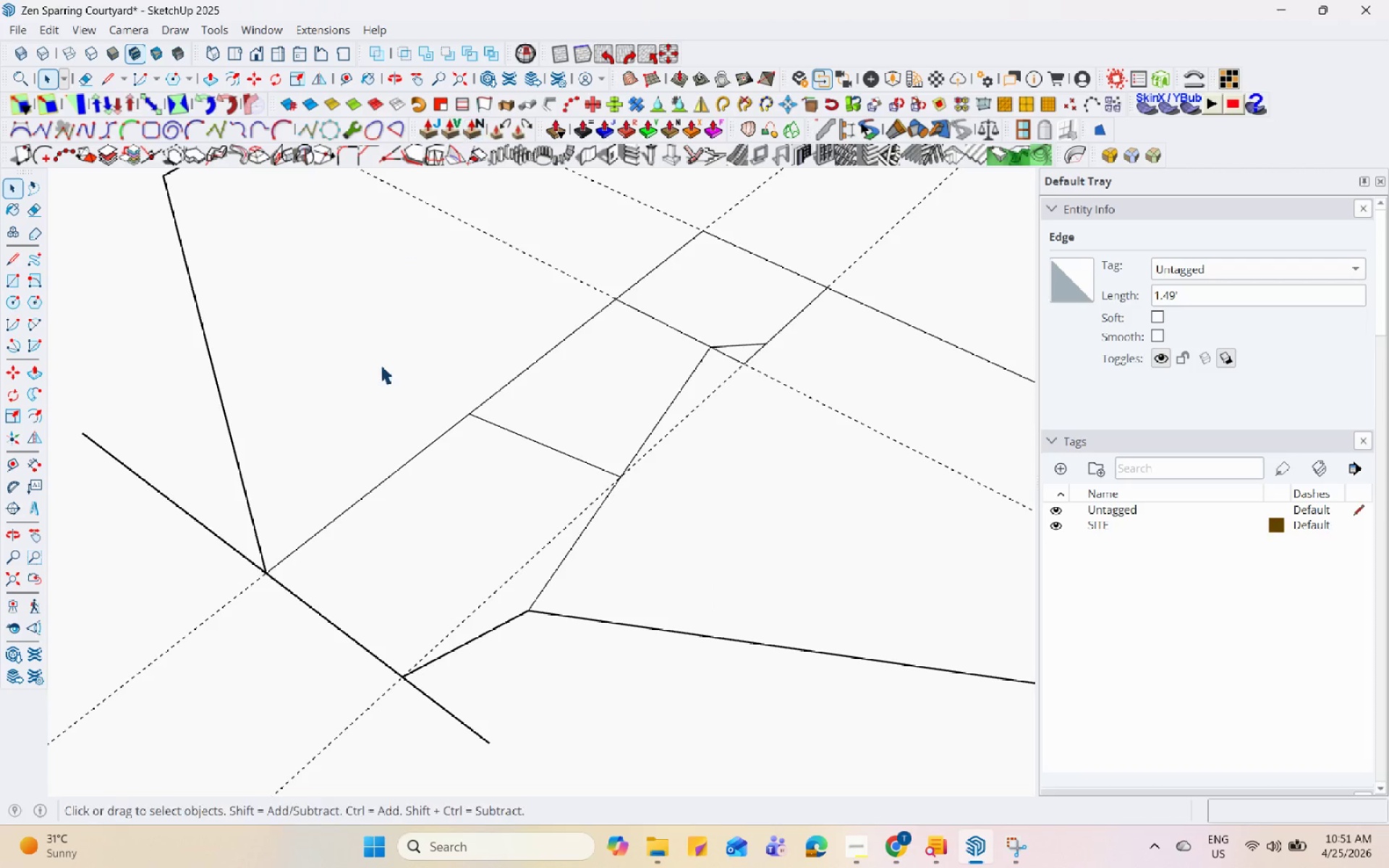 
scroll: coordinate [530, 378], scroll_direction: down, amount: 3.0
 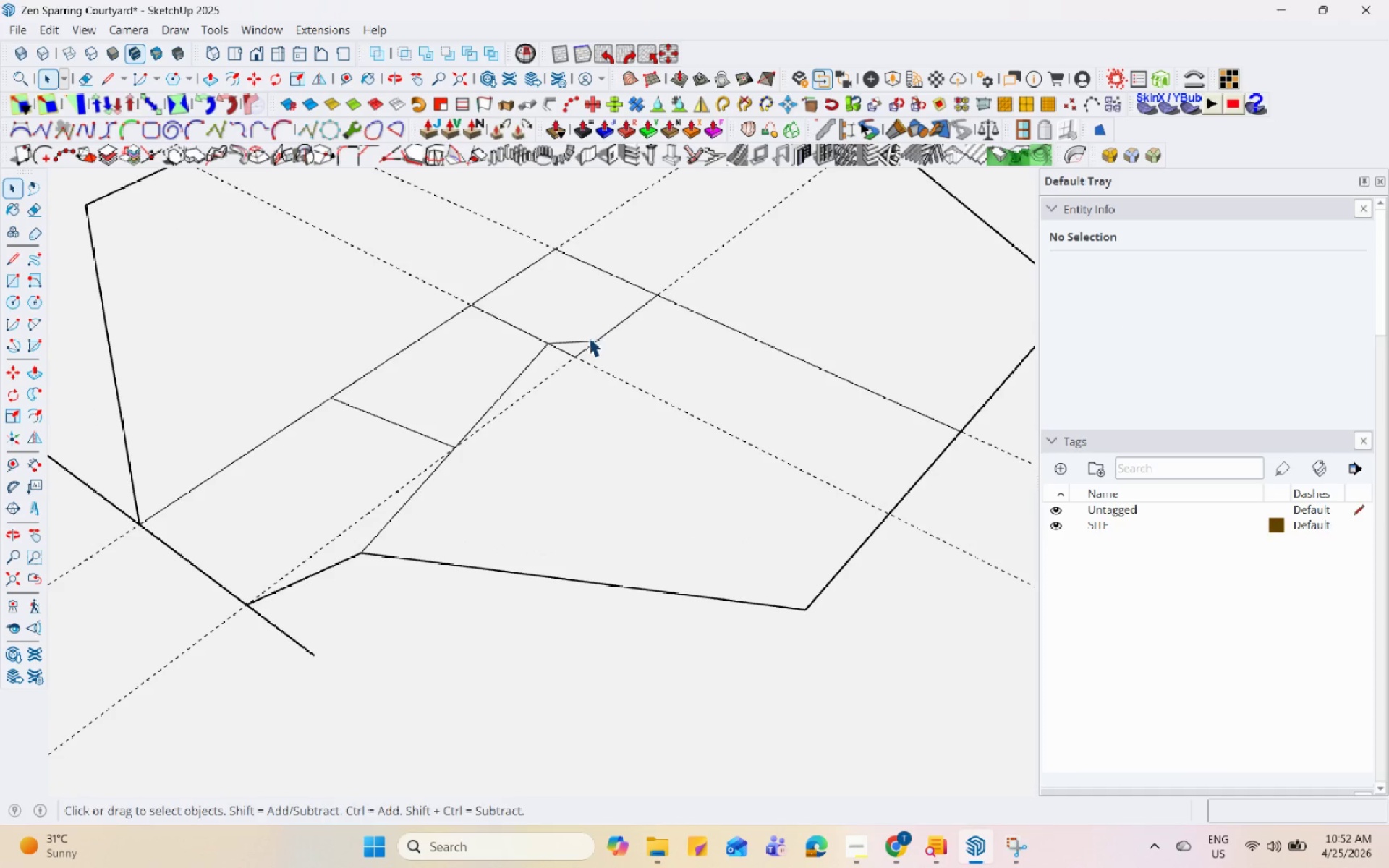 
left_click([581, 351])
 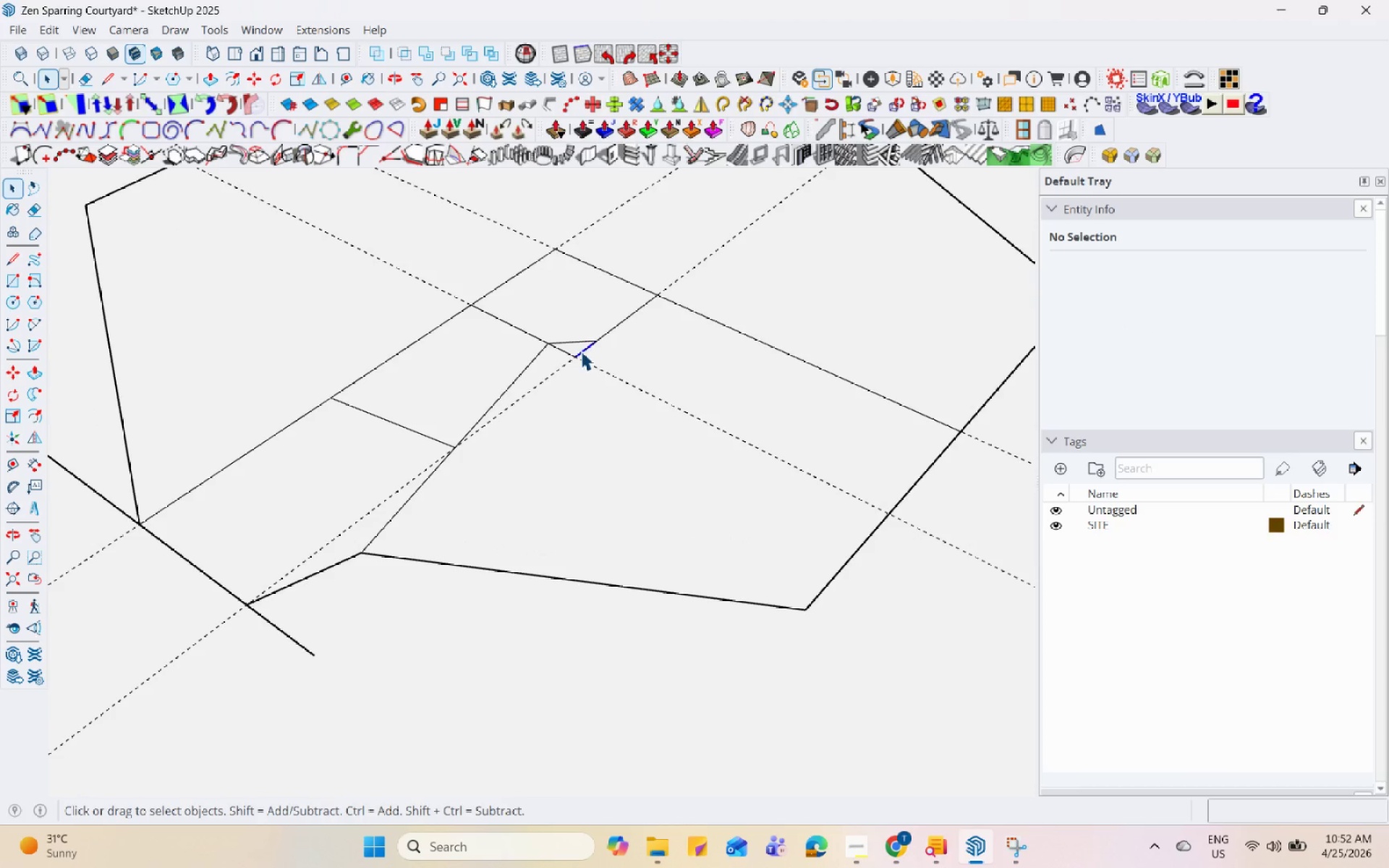 
right_click([581, 351])
 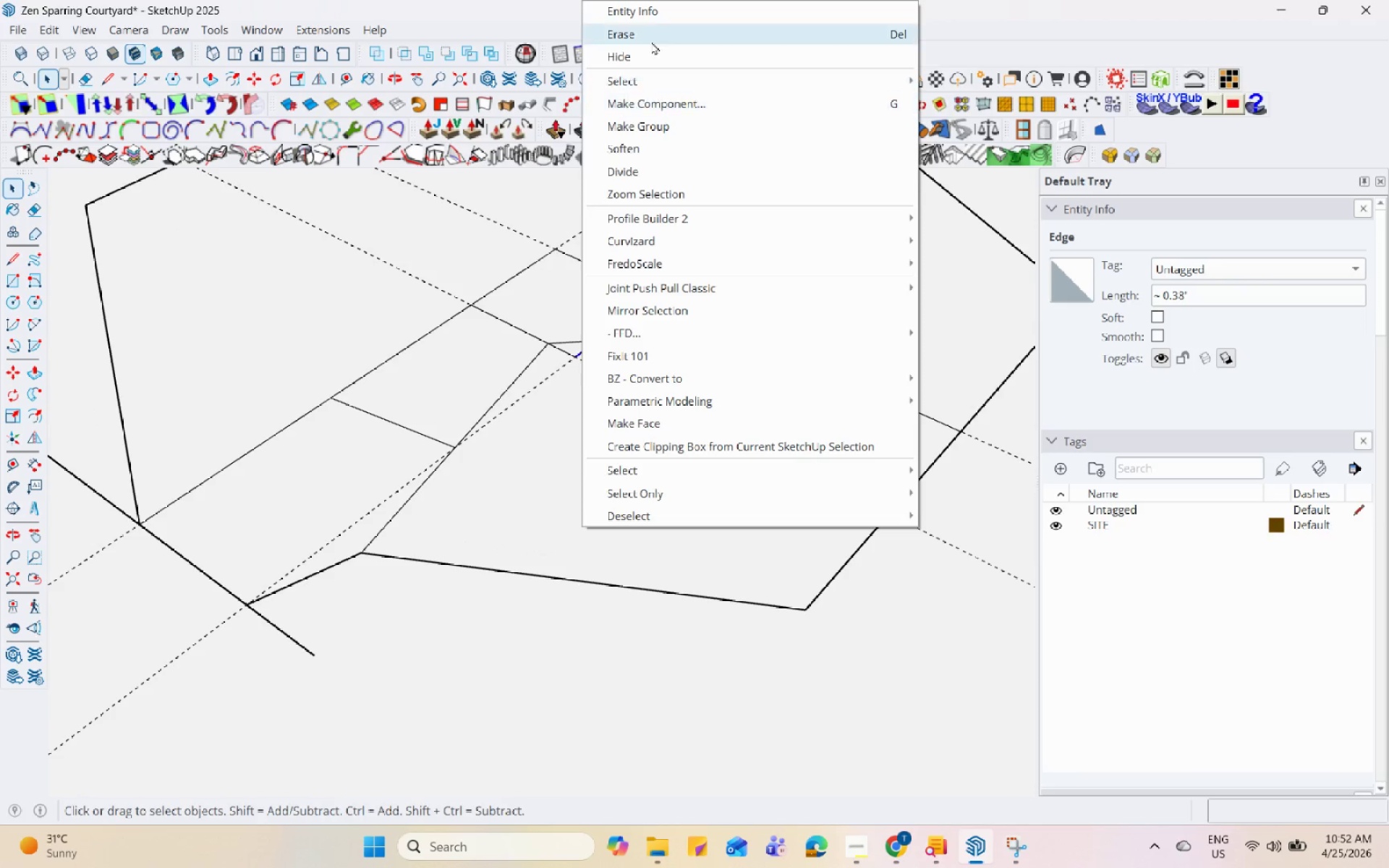 
left_click([651, 33])
 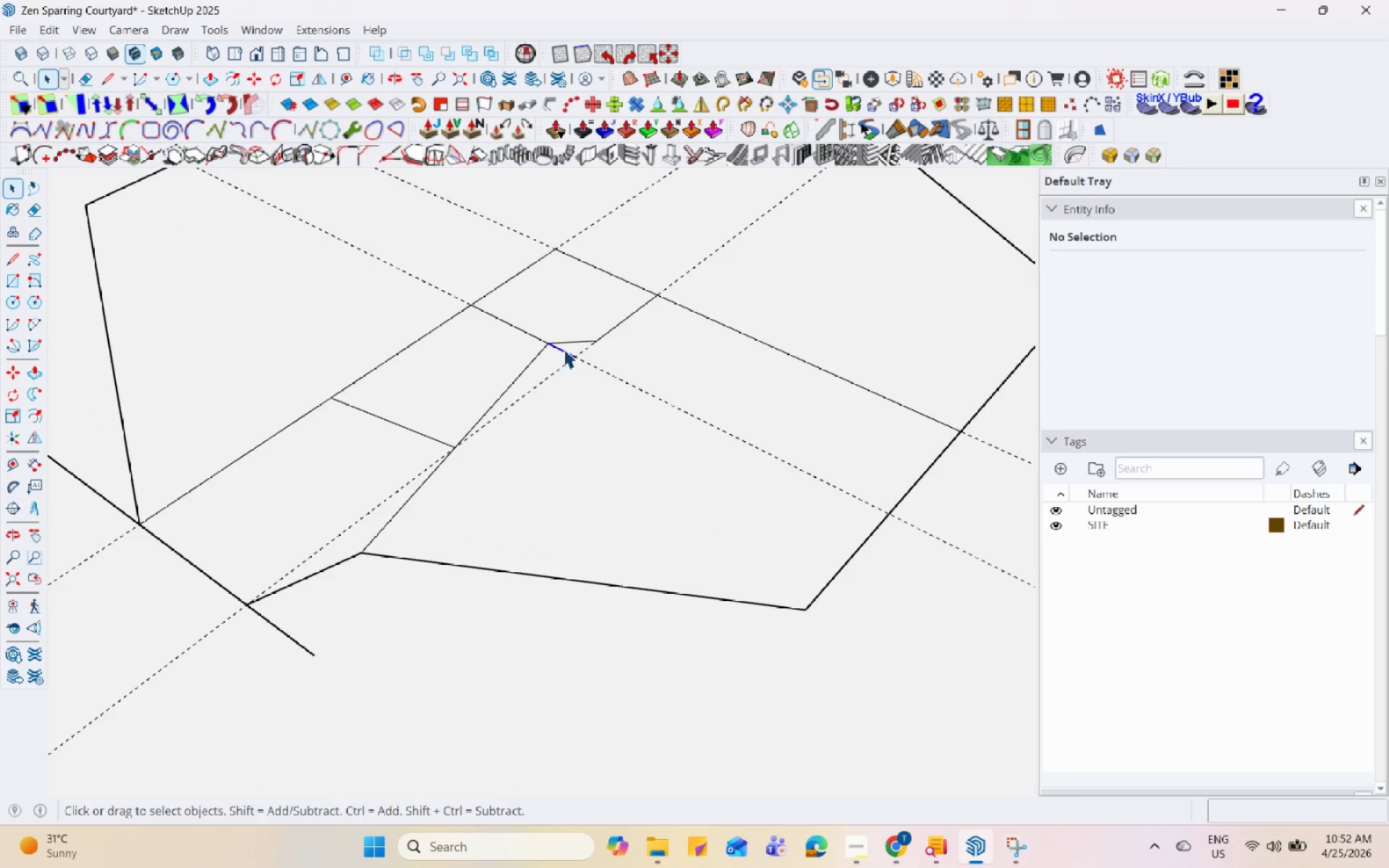 
right_click([564, 349])
 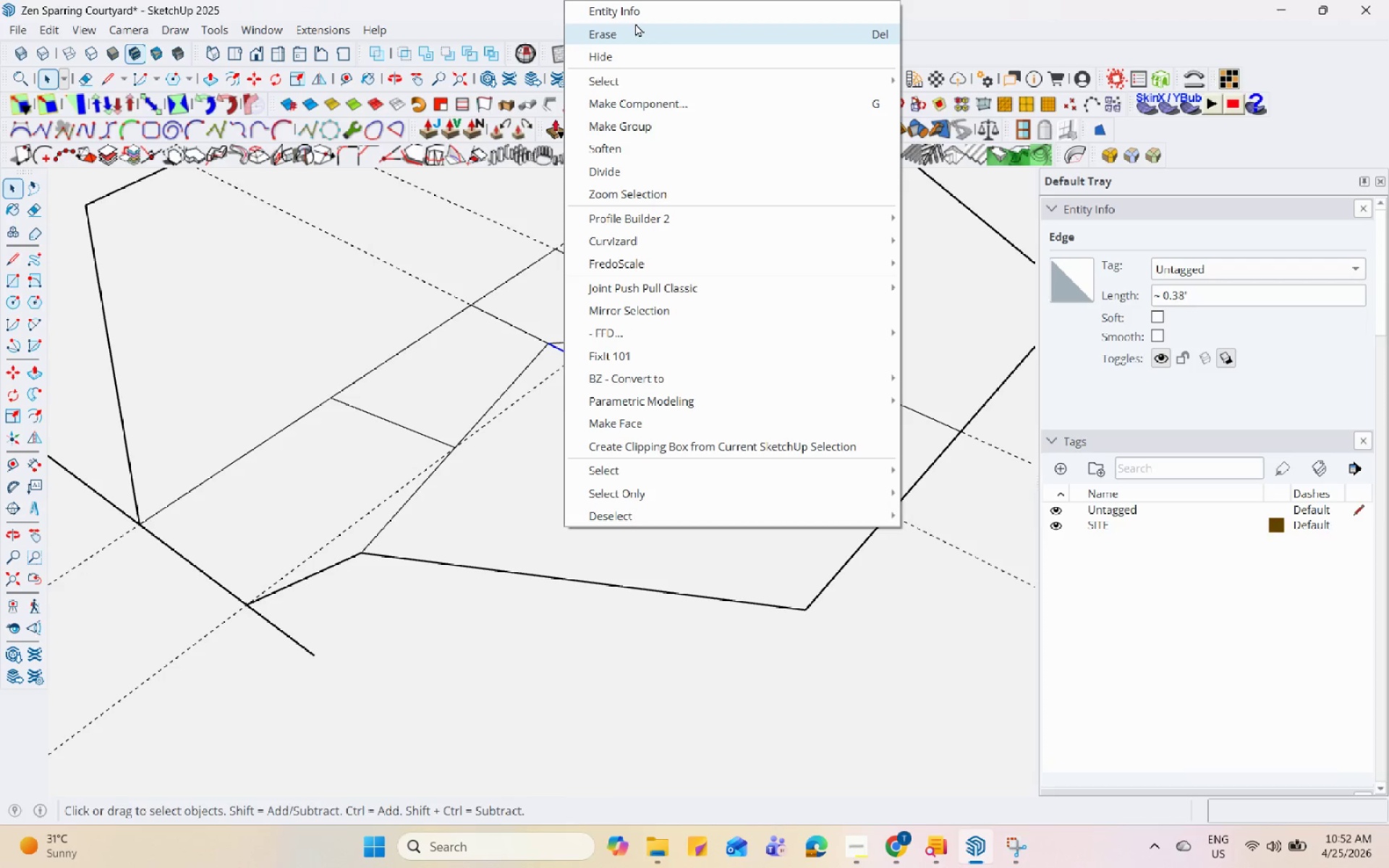 
left_click([635, 23])
 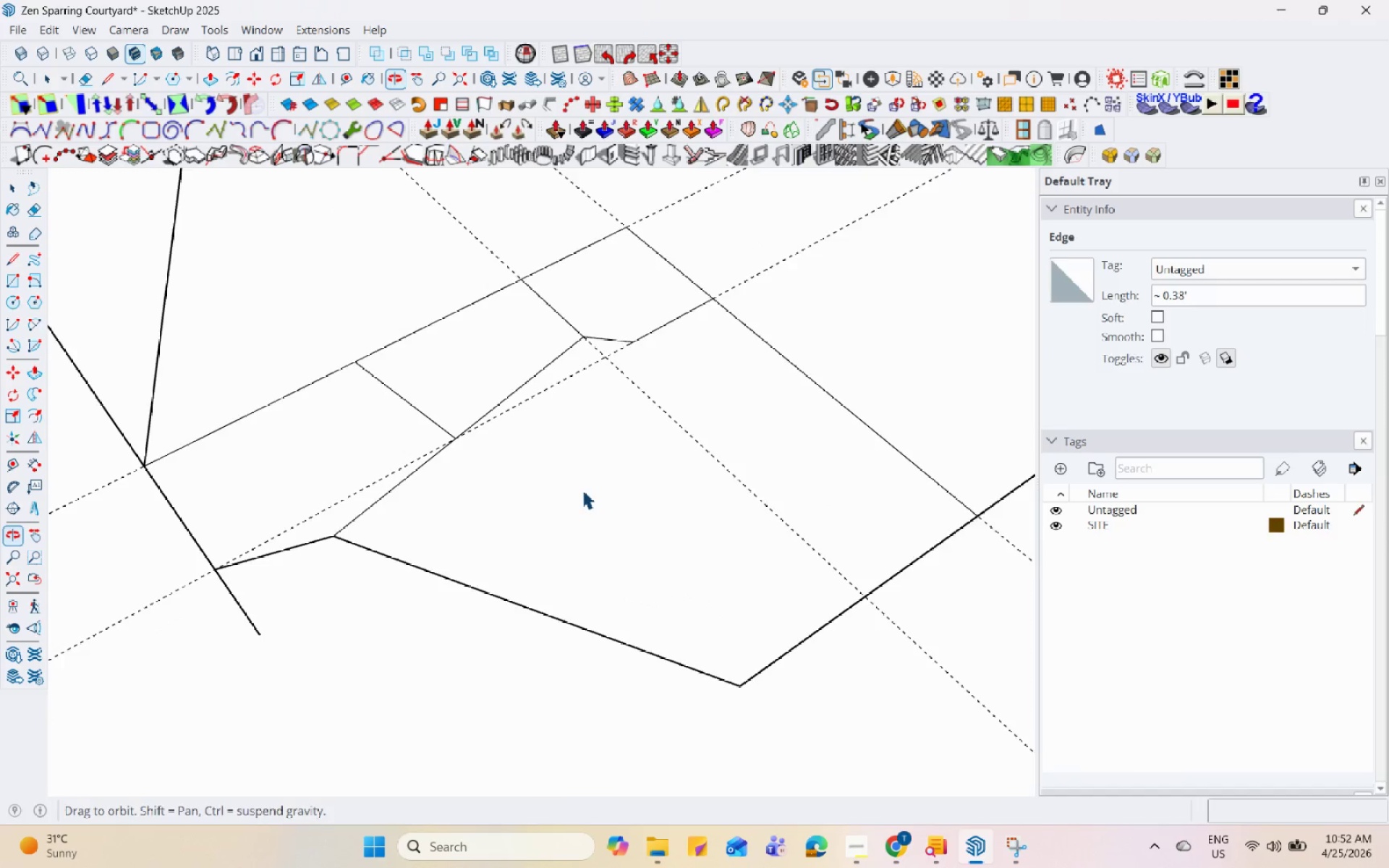 
scroll: coordinate [591, 506], scroll_direction: down, amount: 4.0
 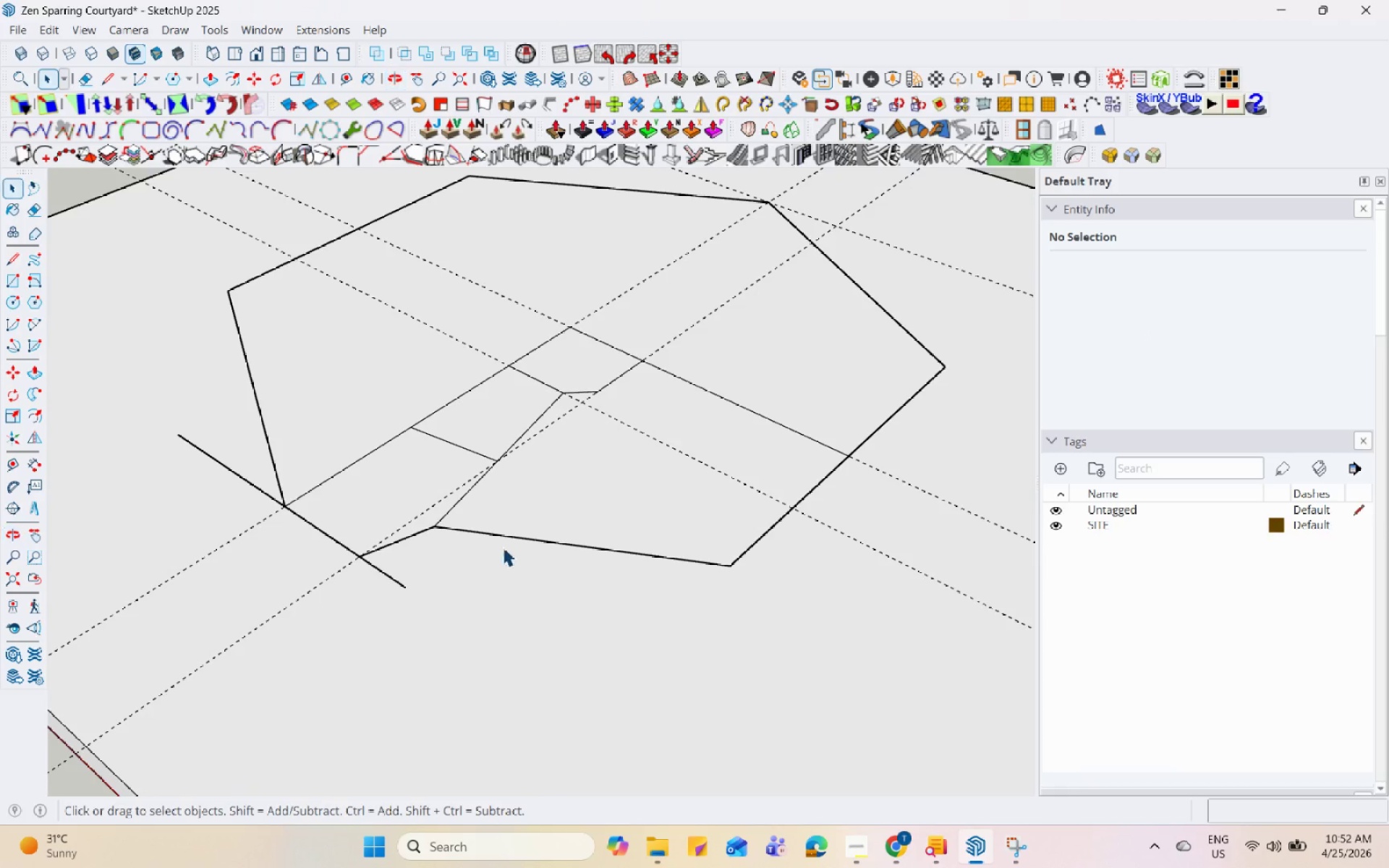 
left_click([387, 577])
 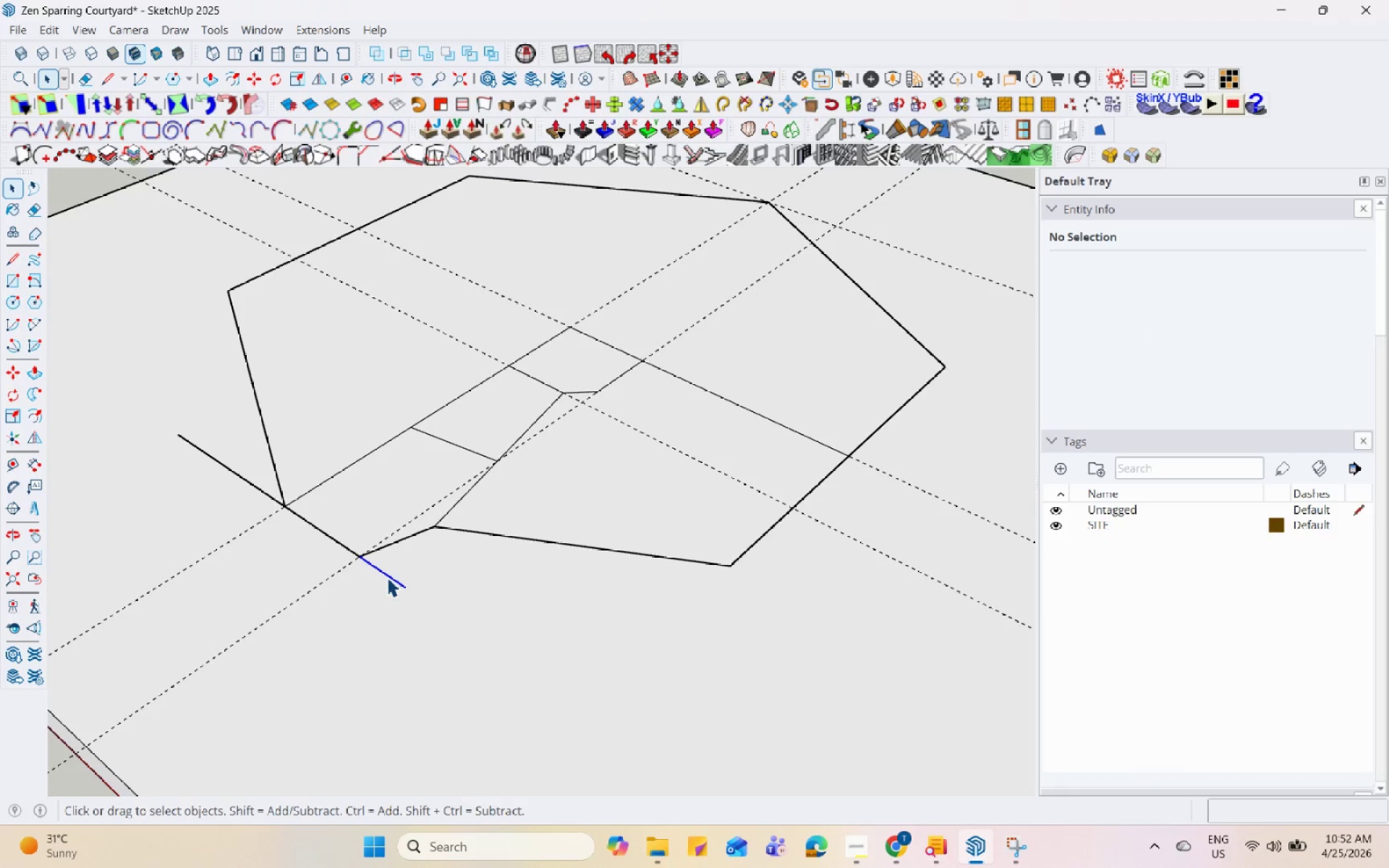 
right_click([388, 577])
 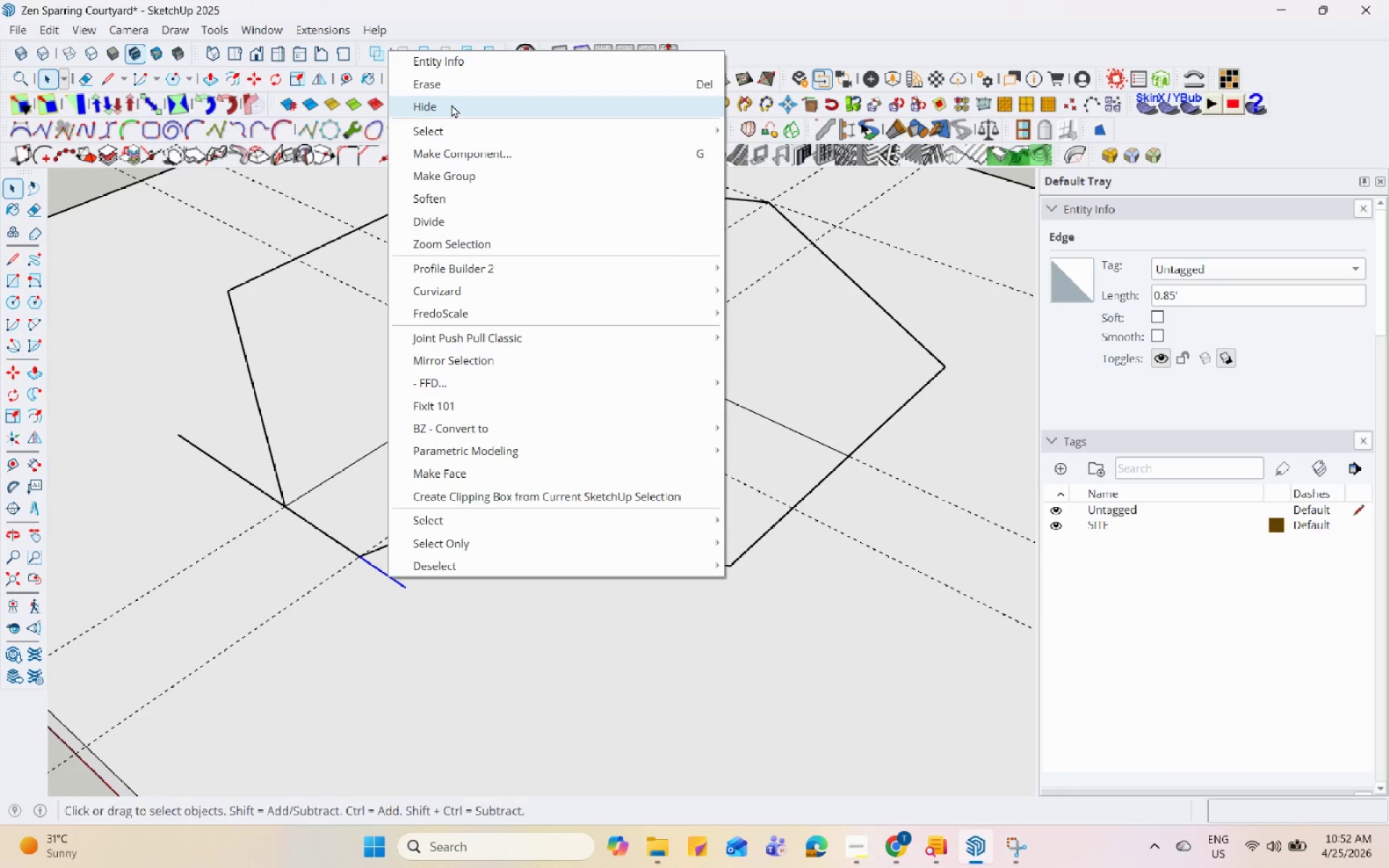 
left_click([464, 83])
 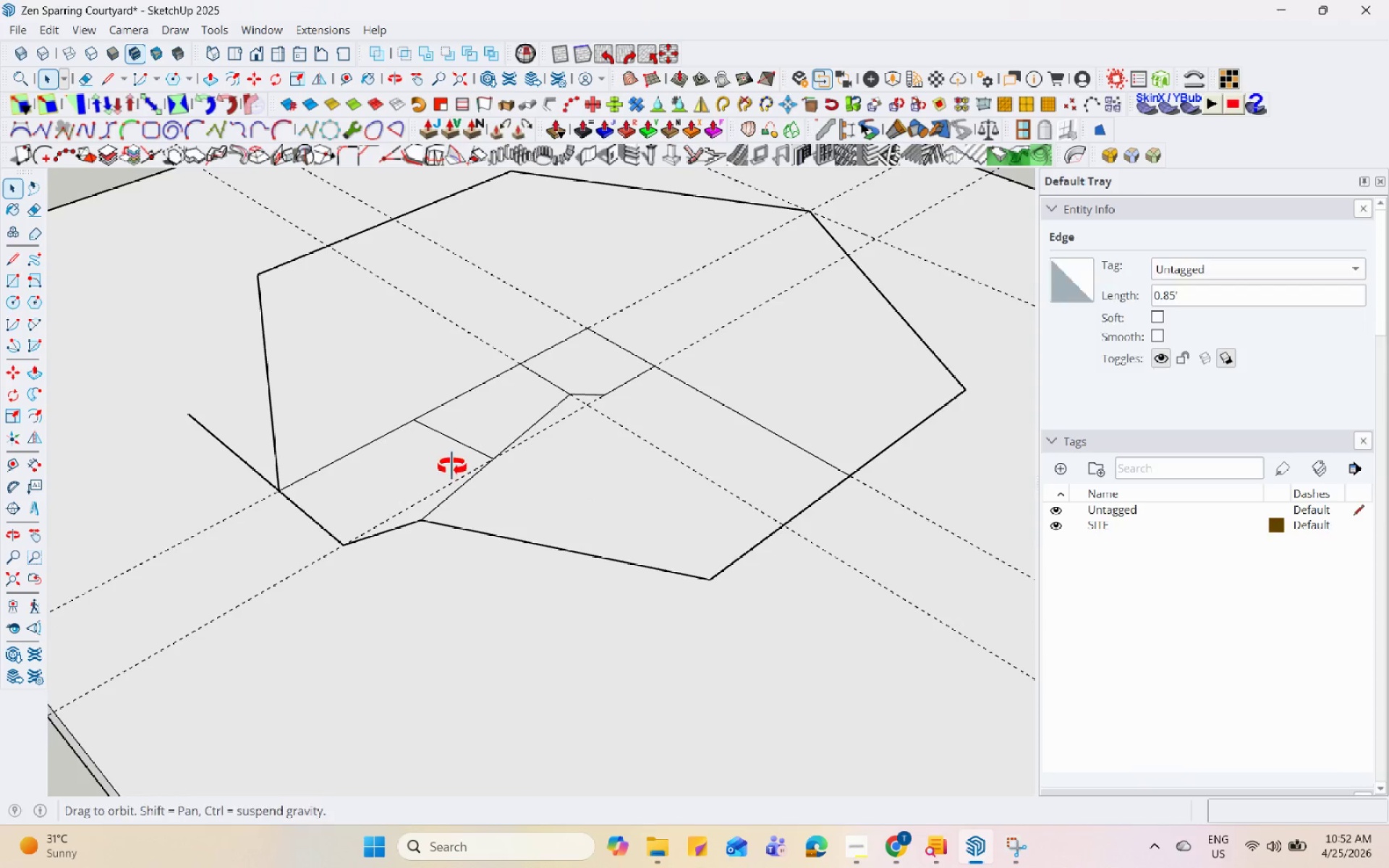 
left_click([449, 480])
 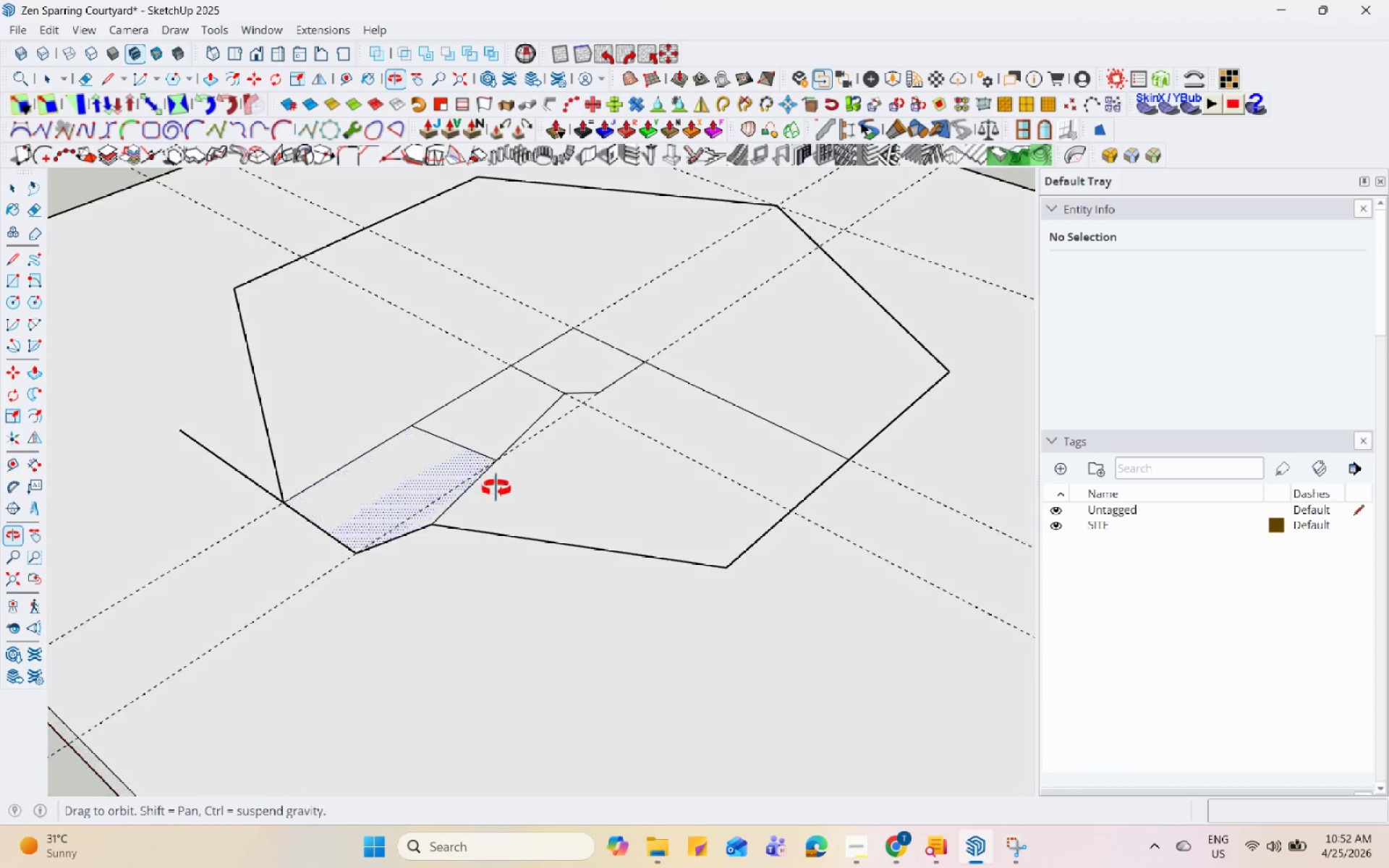 
left_click([496, 403])
 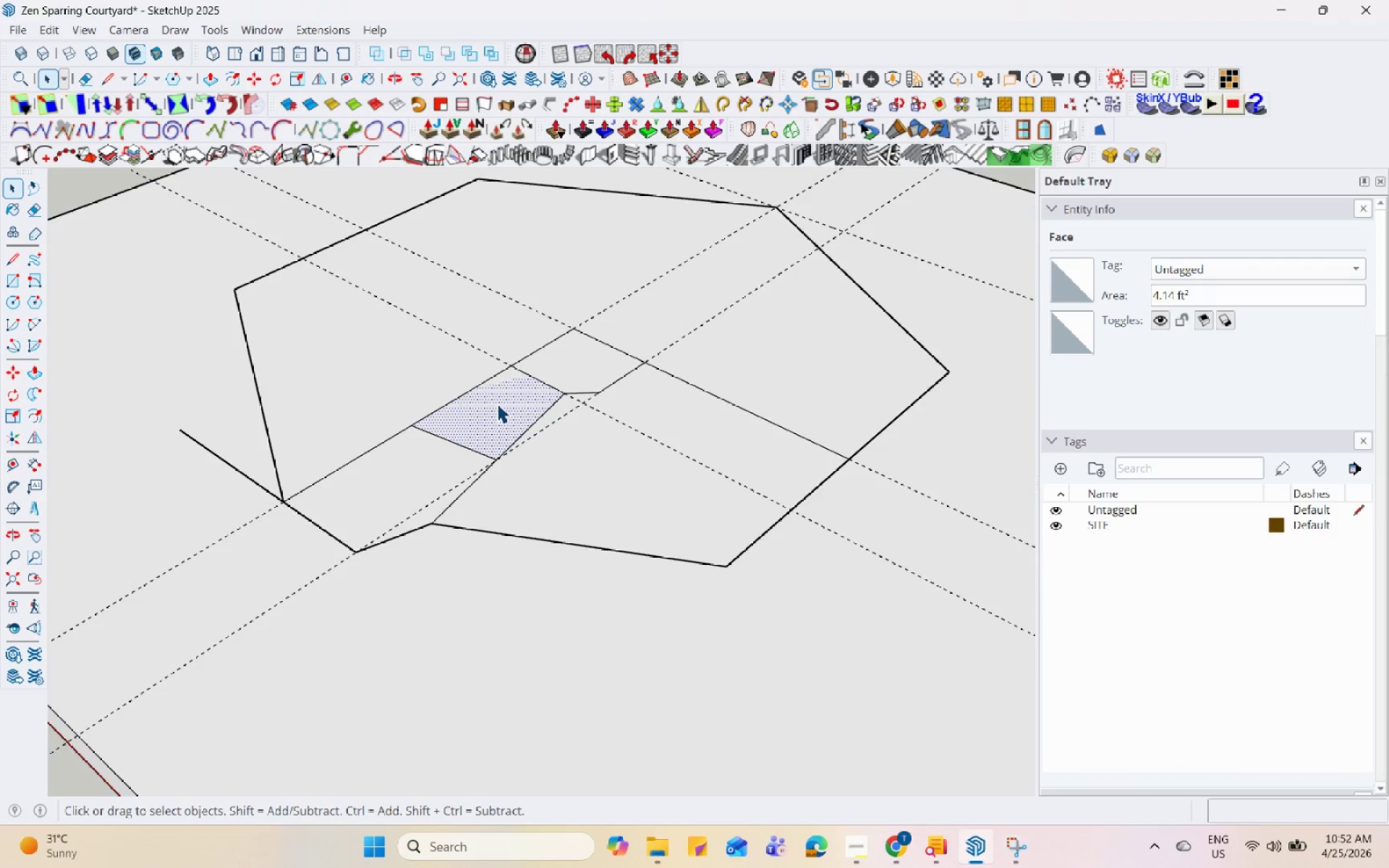 
scroll: coordinate [538, 506], scroll_direction: up, amount: 3.0
 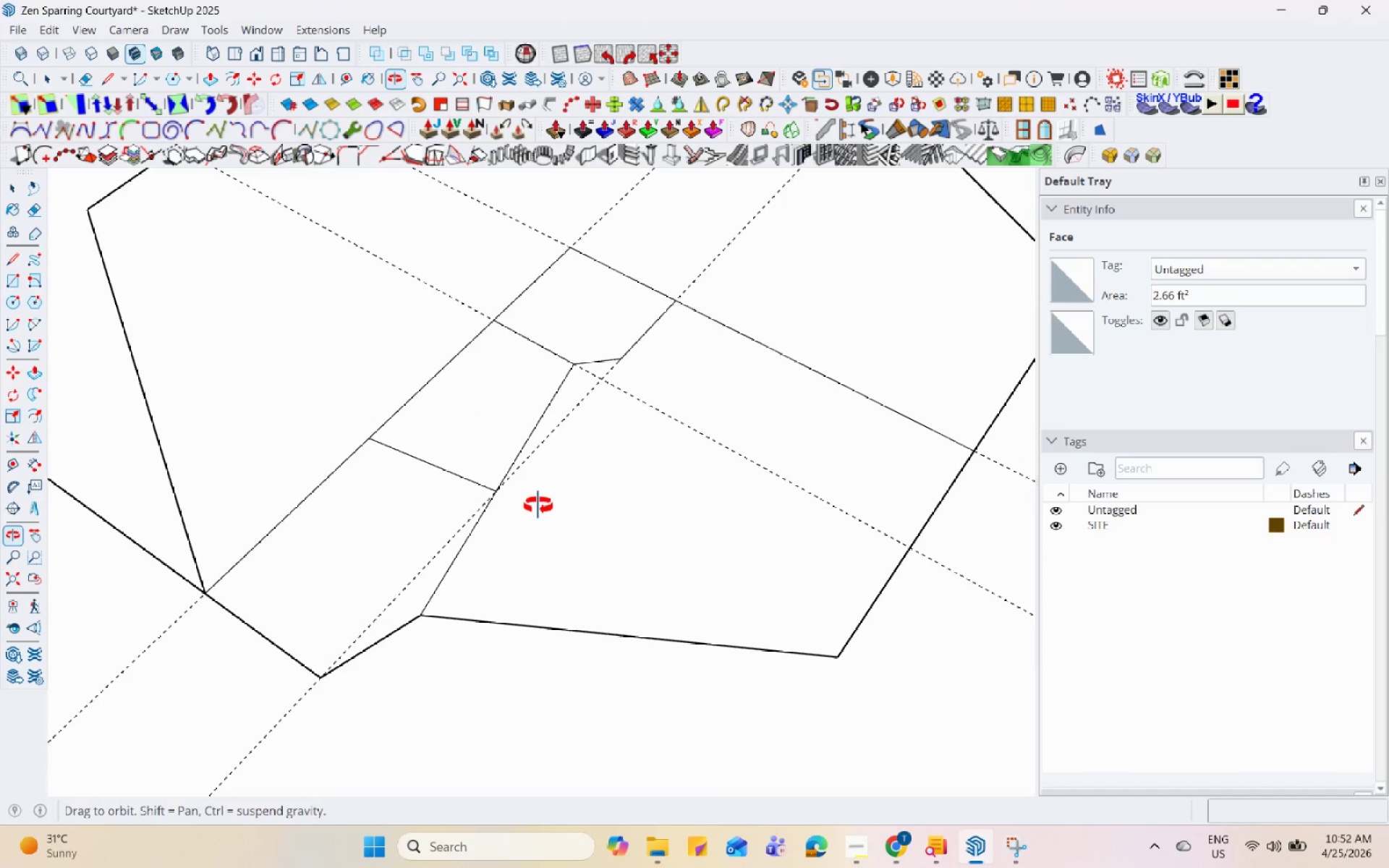 
middle_click([538, 506])
 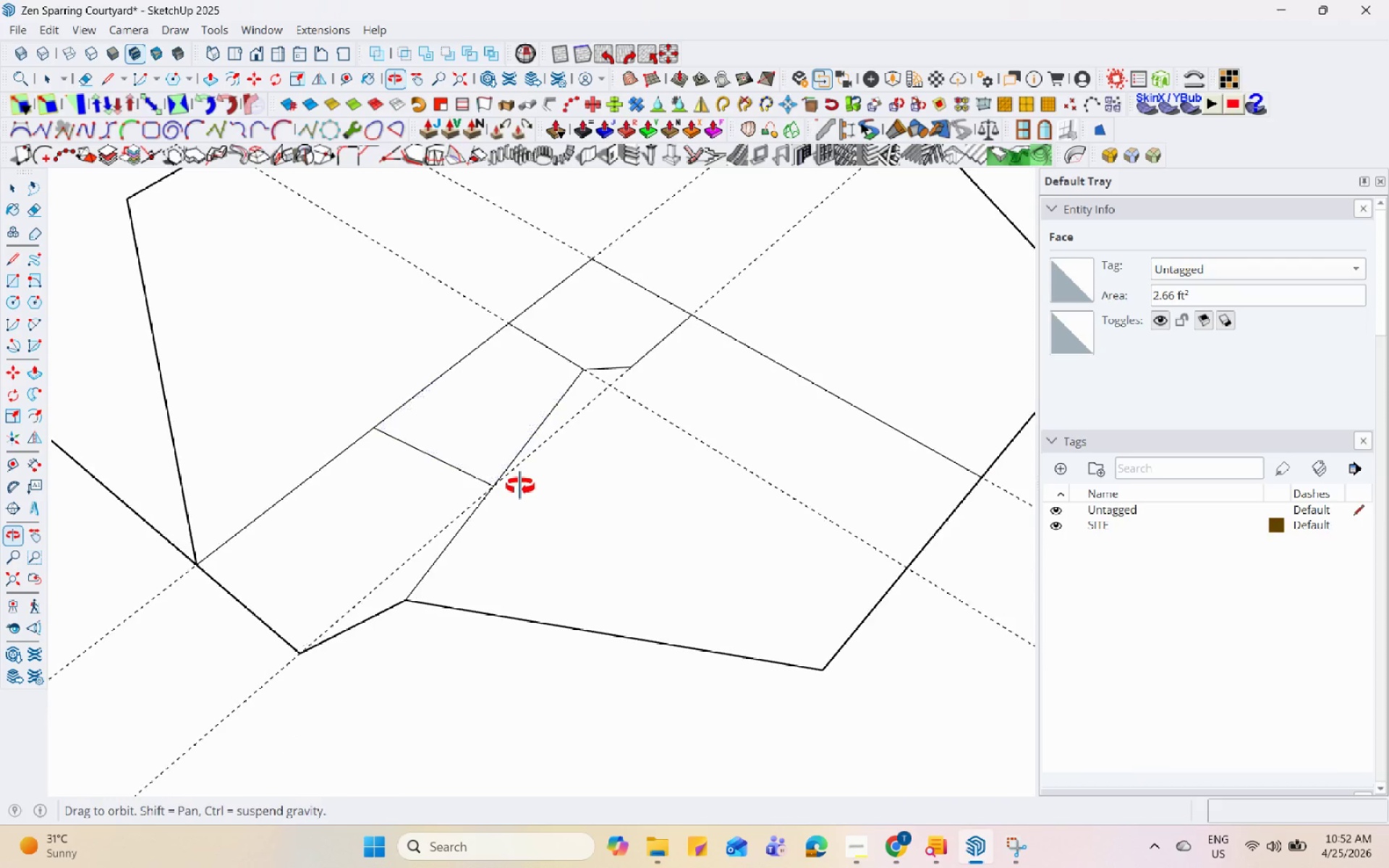 
scroll: coordinate [465, 585], scroll_direction: down, amount: 3.0
 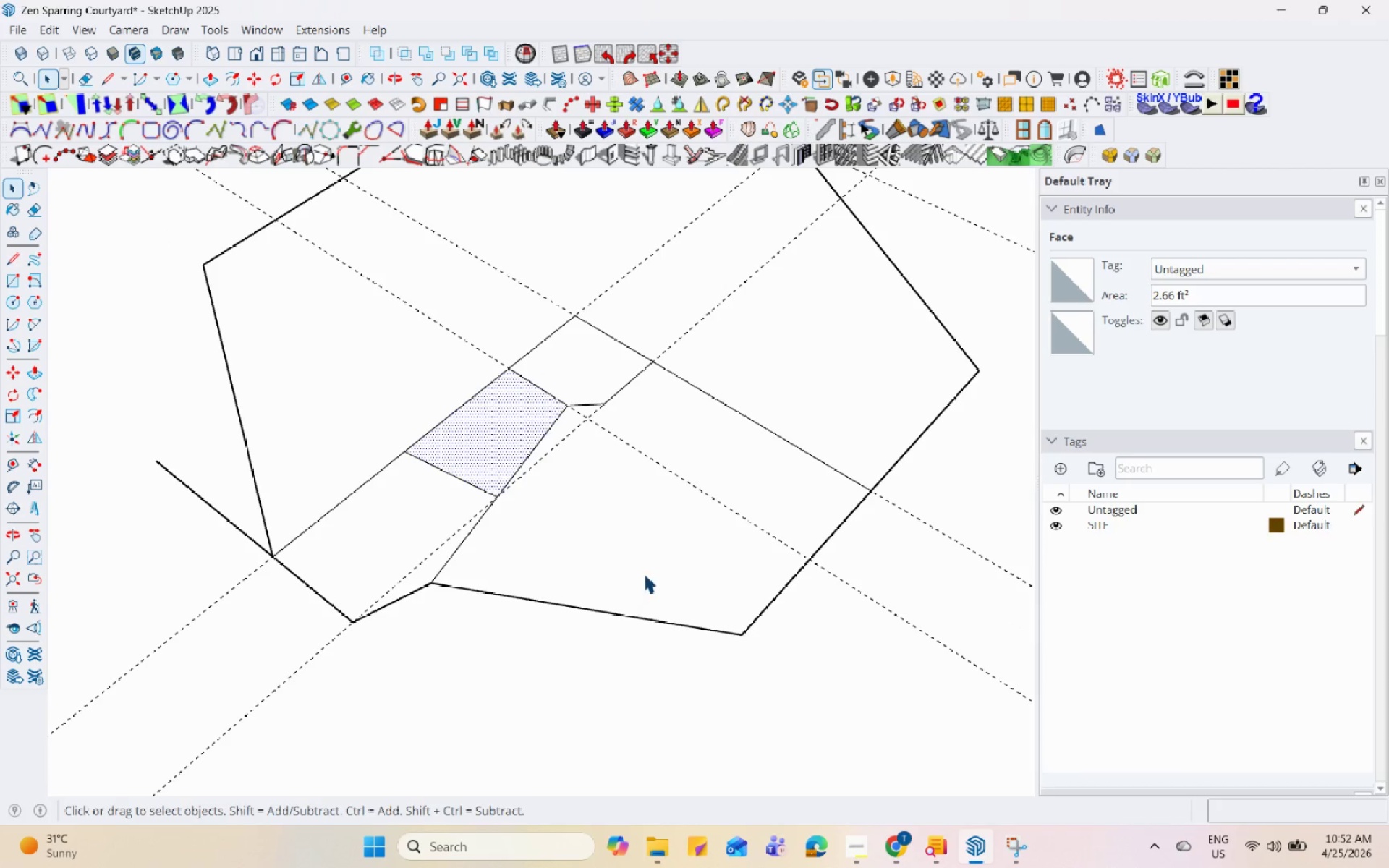 
key(L)
 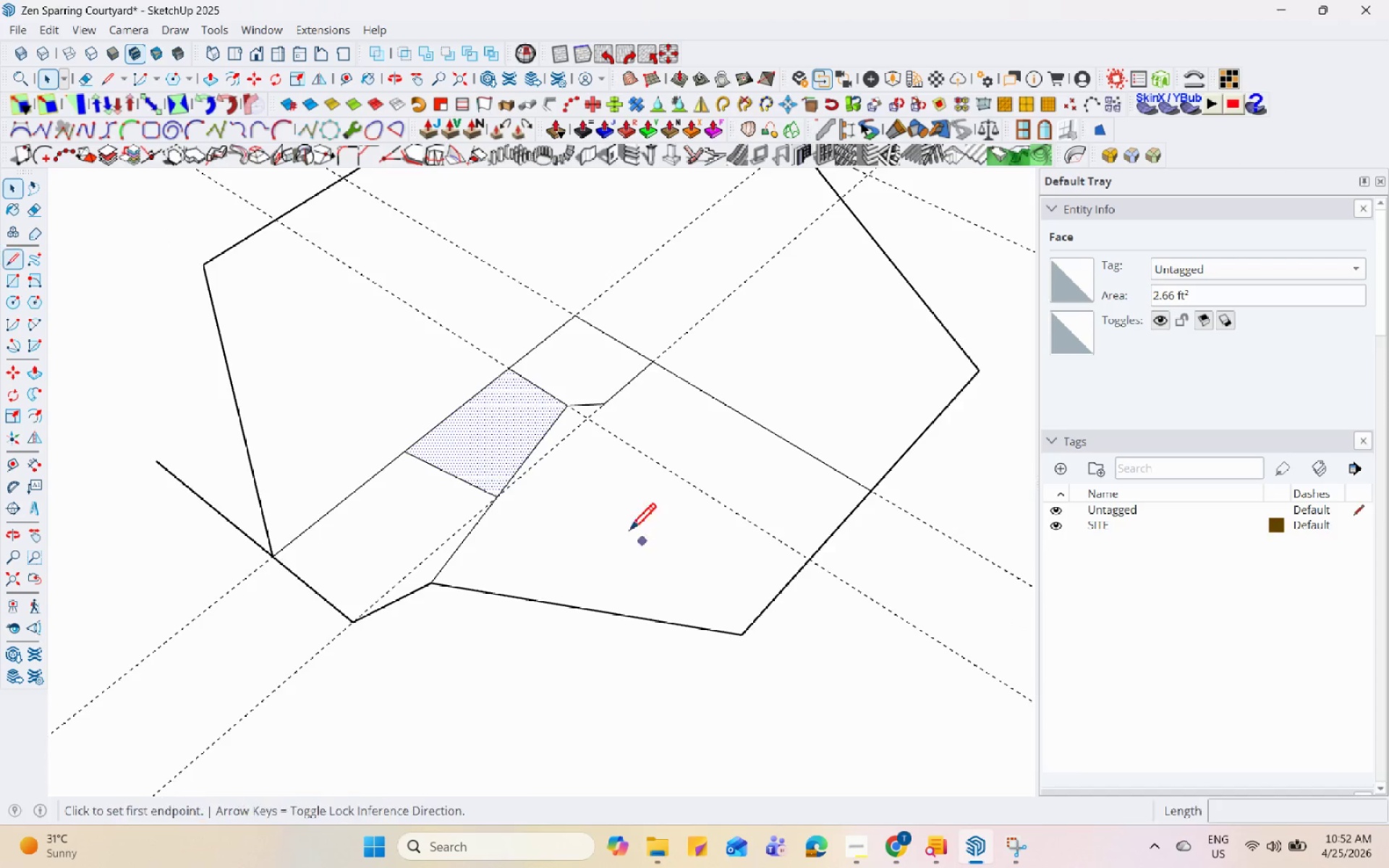 
scroll: coordinate [611, 509], scroll_direction: up, amount: 3.0
 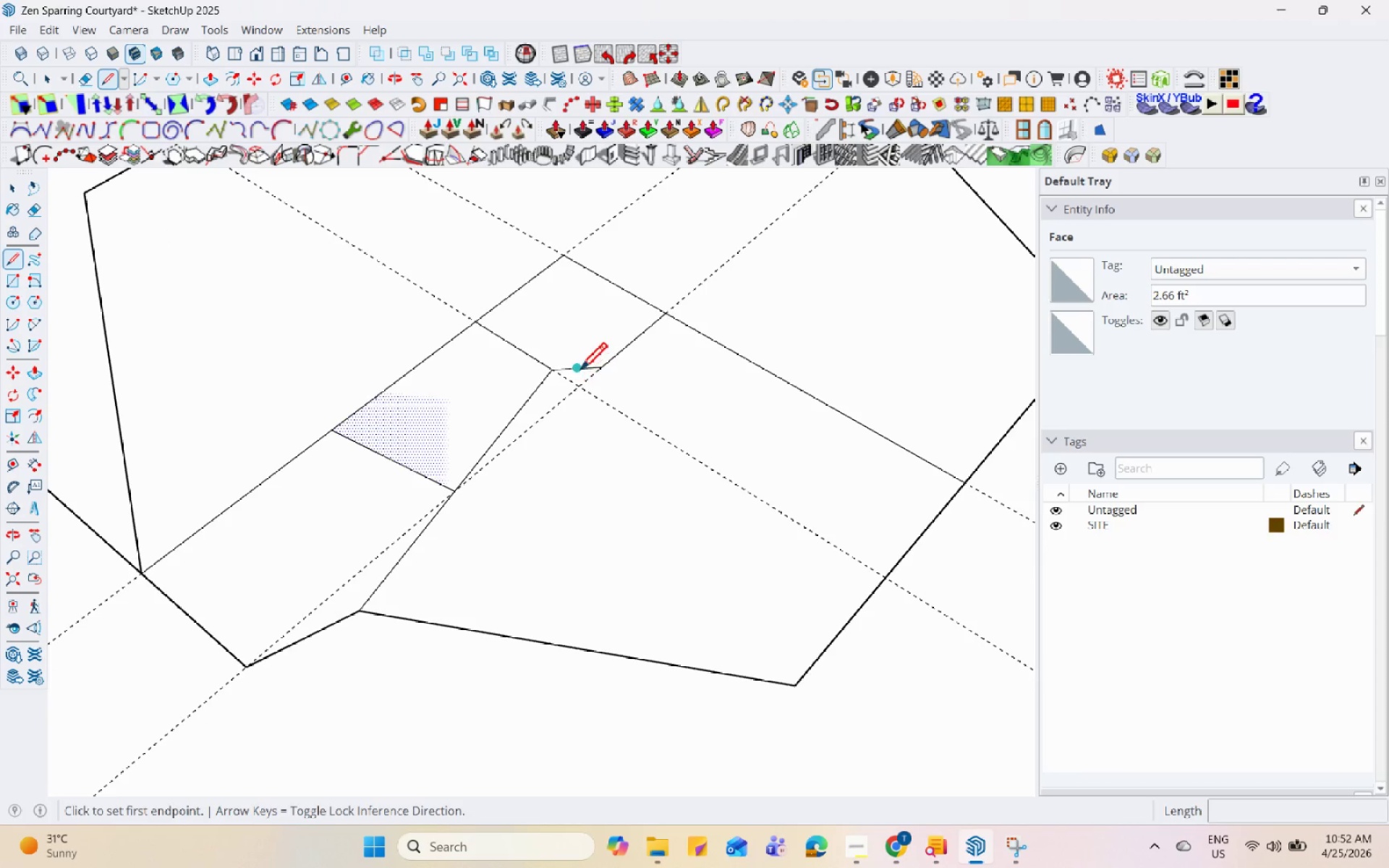 
left_click([579, 372])
 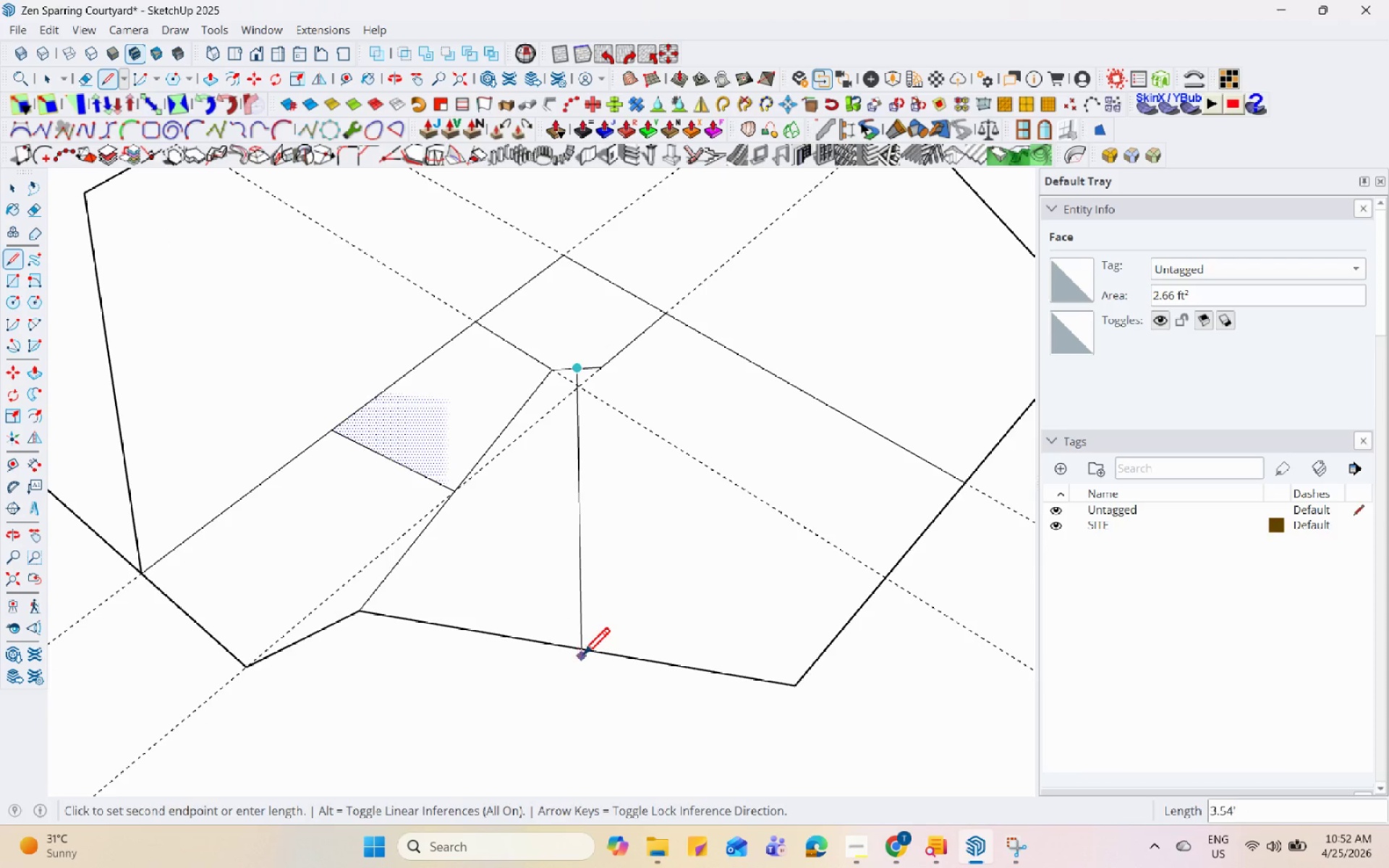 
key(Escape)
 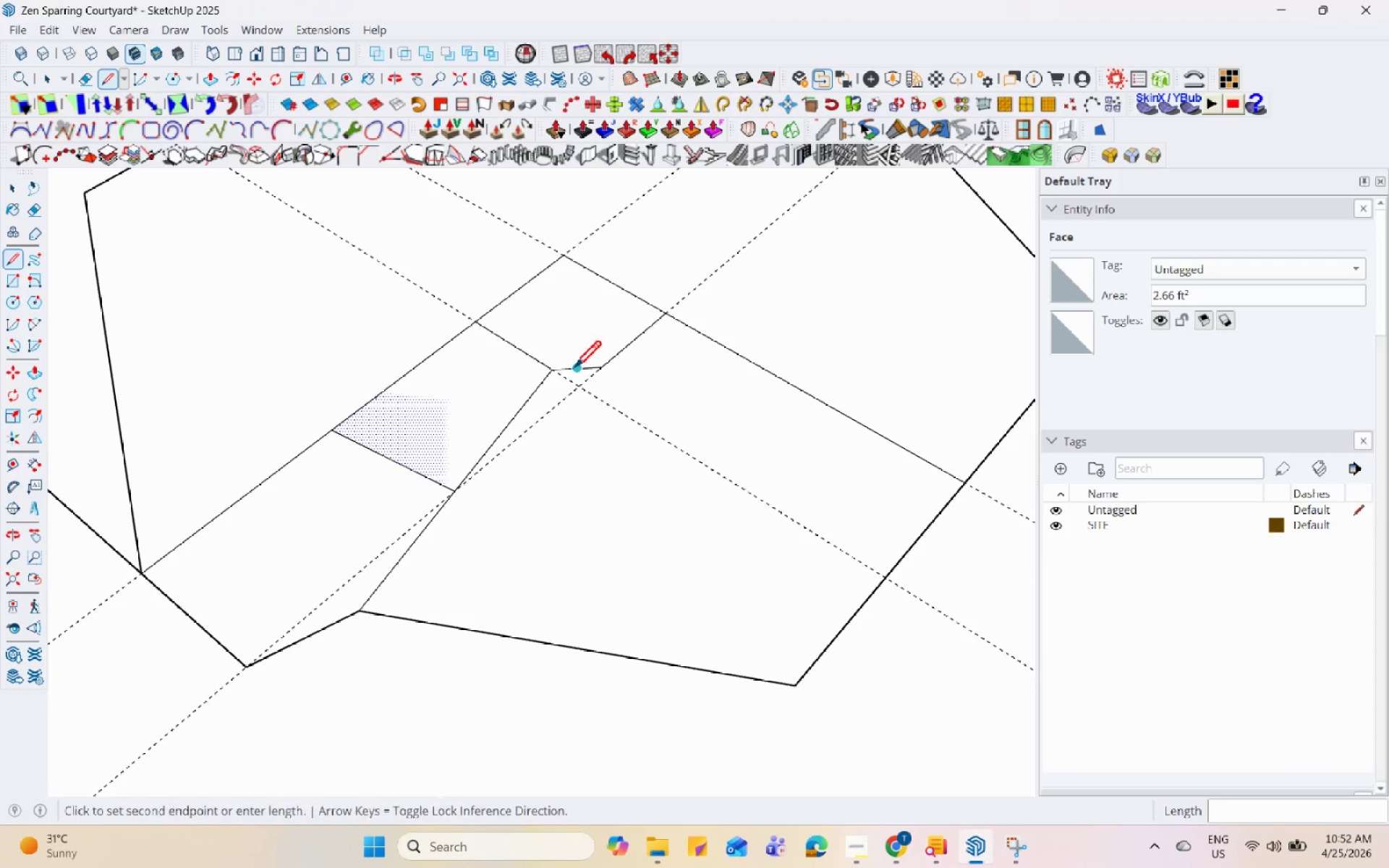 
double_click([577, 388])
 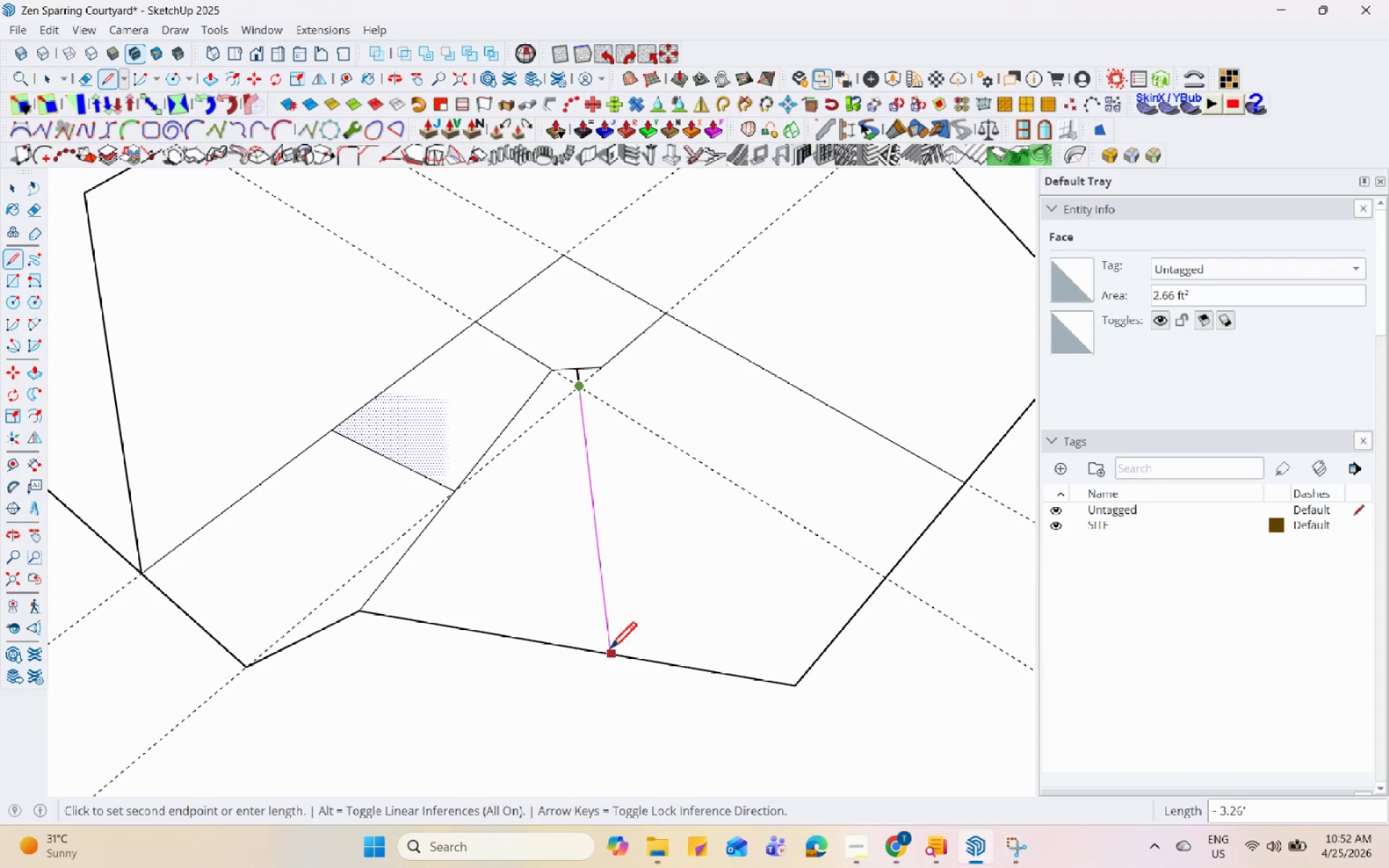 
left_click([609, 655])
 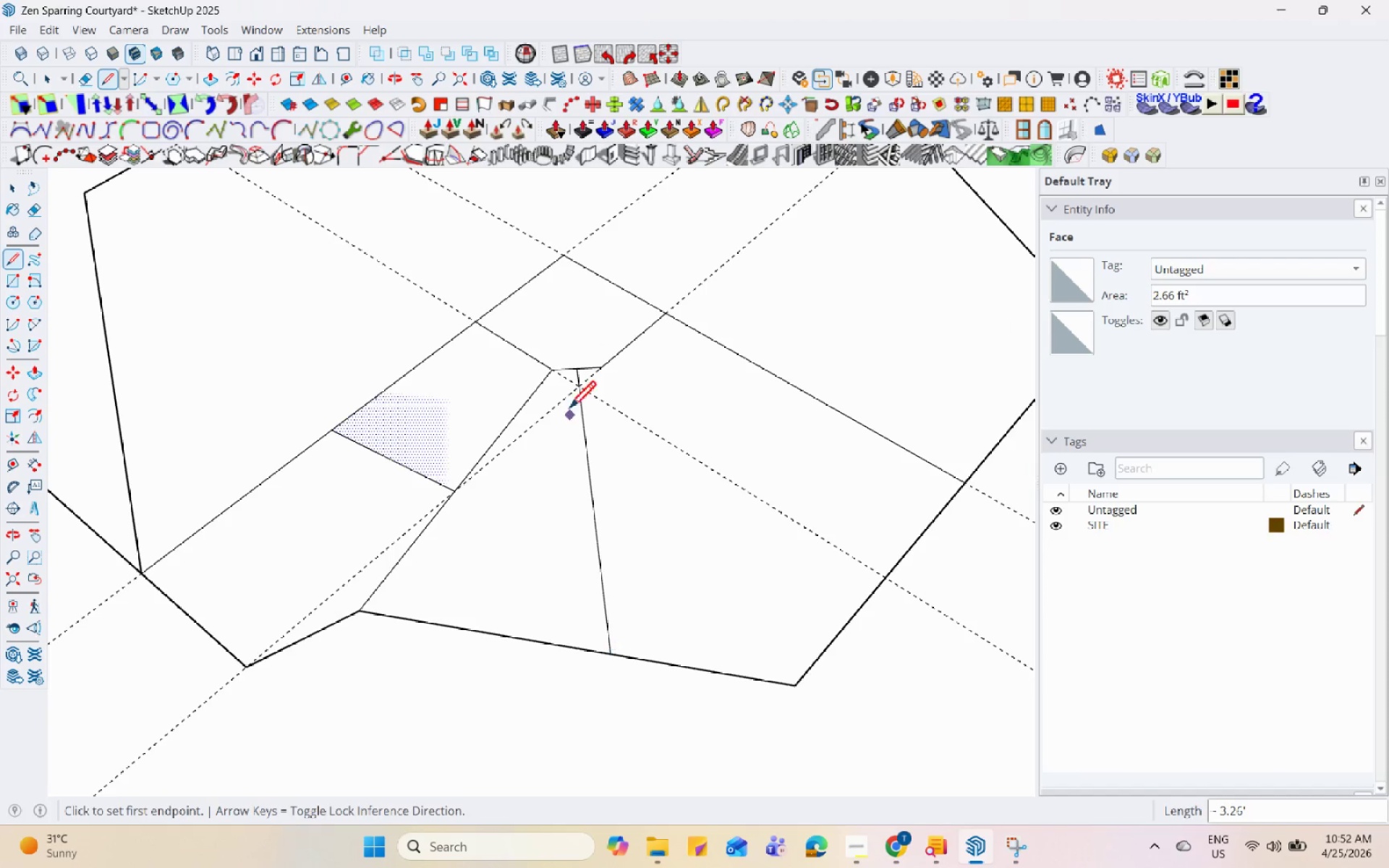 
scroll: coordinate [566, 405], scroll_direction: down, amount: 4.0
 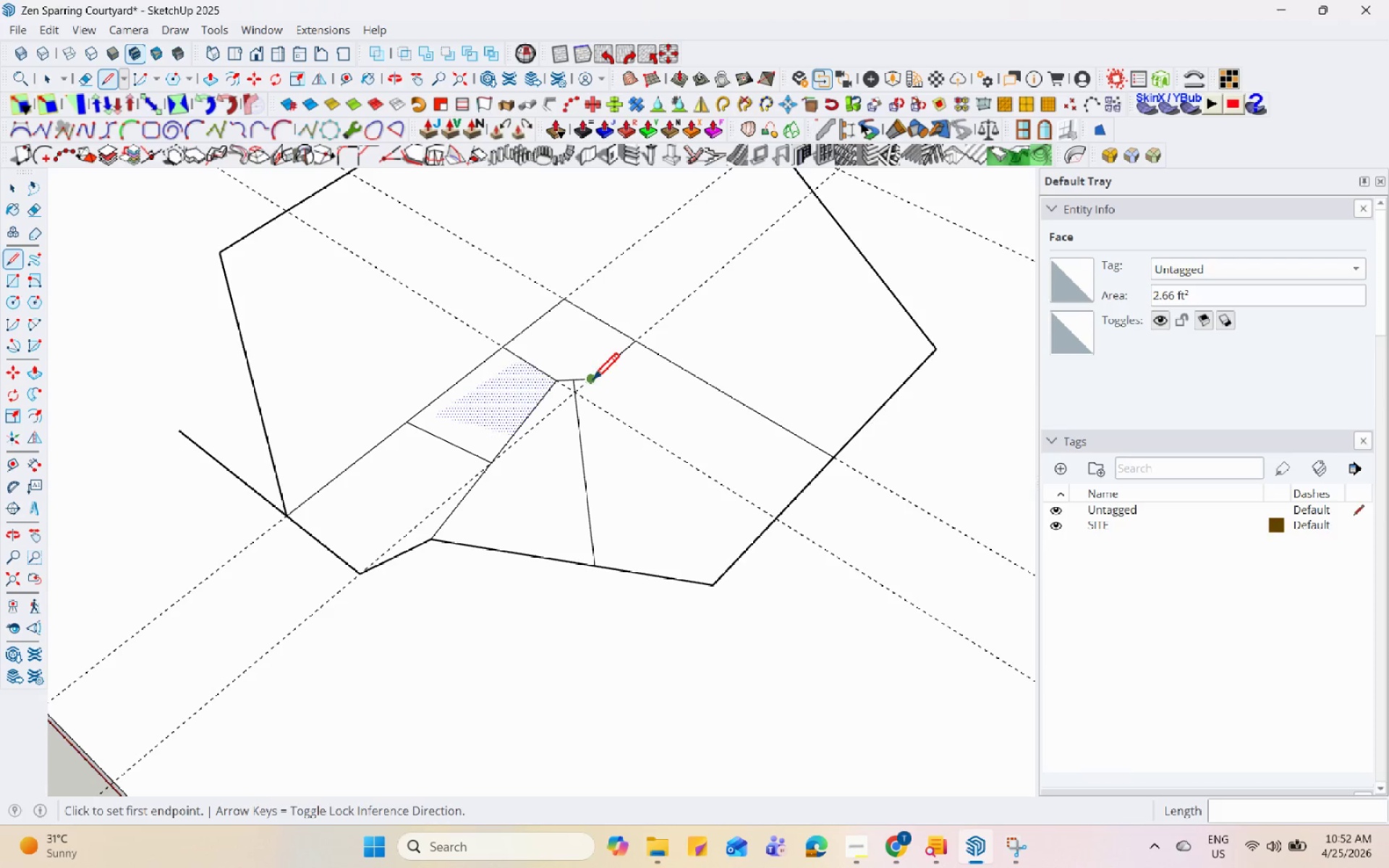 
left_click([592, 384])
 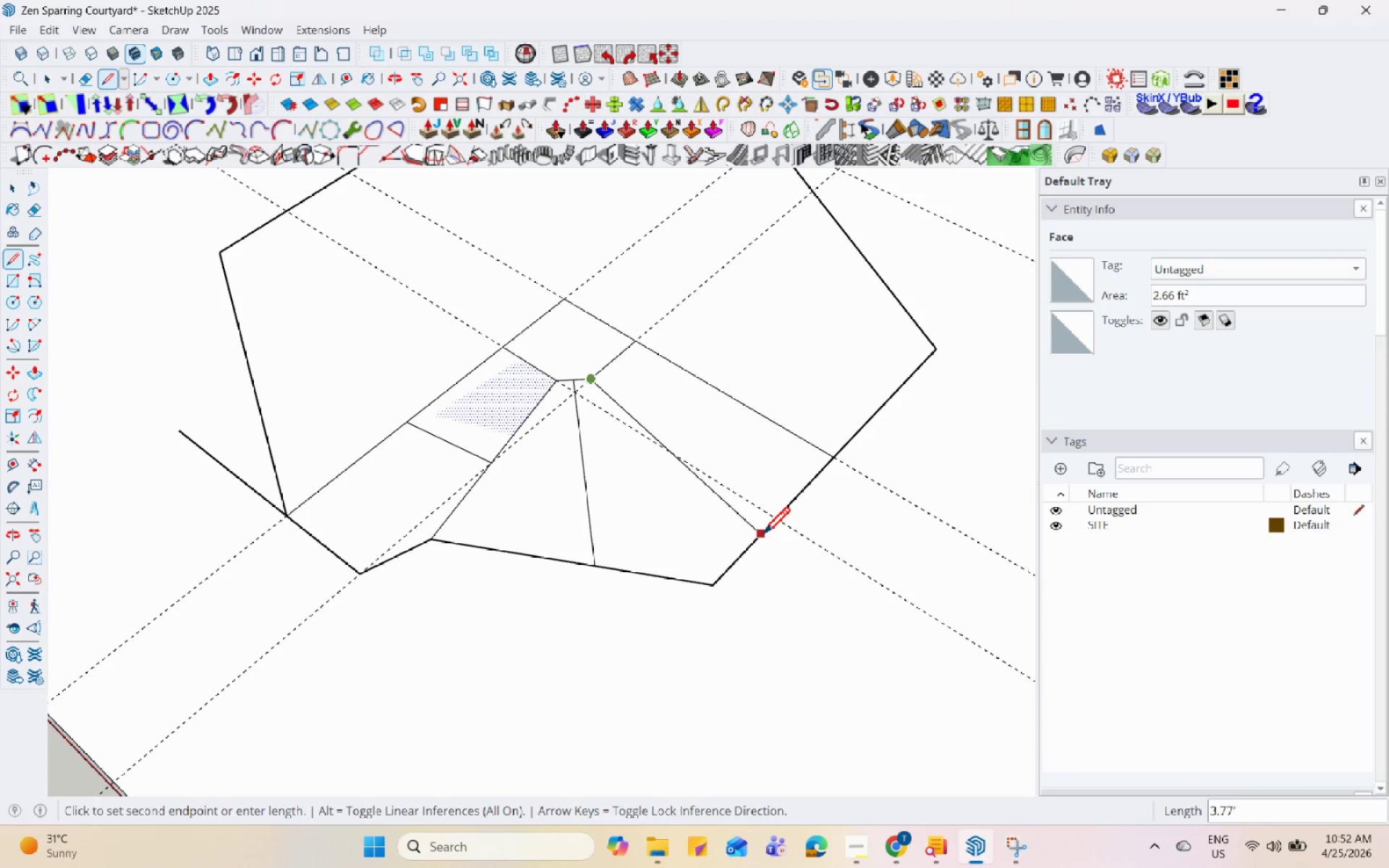 
key(Space)
 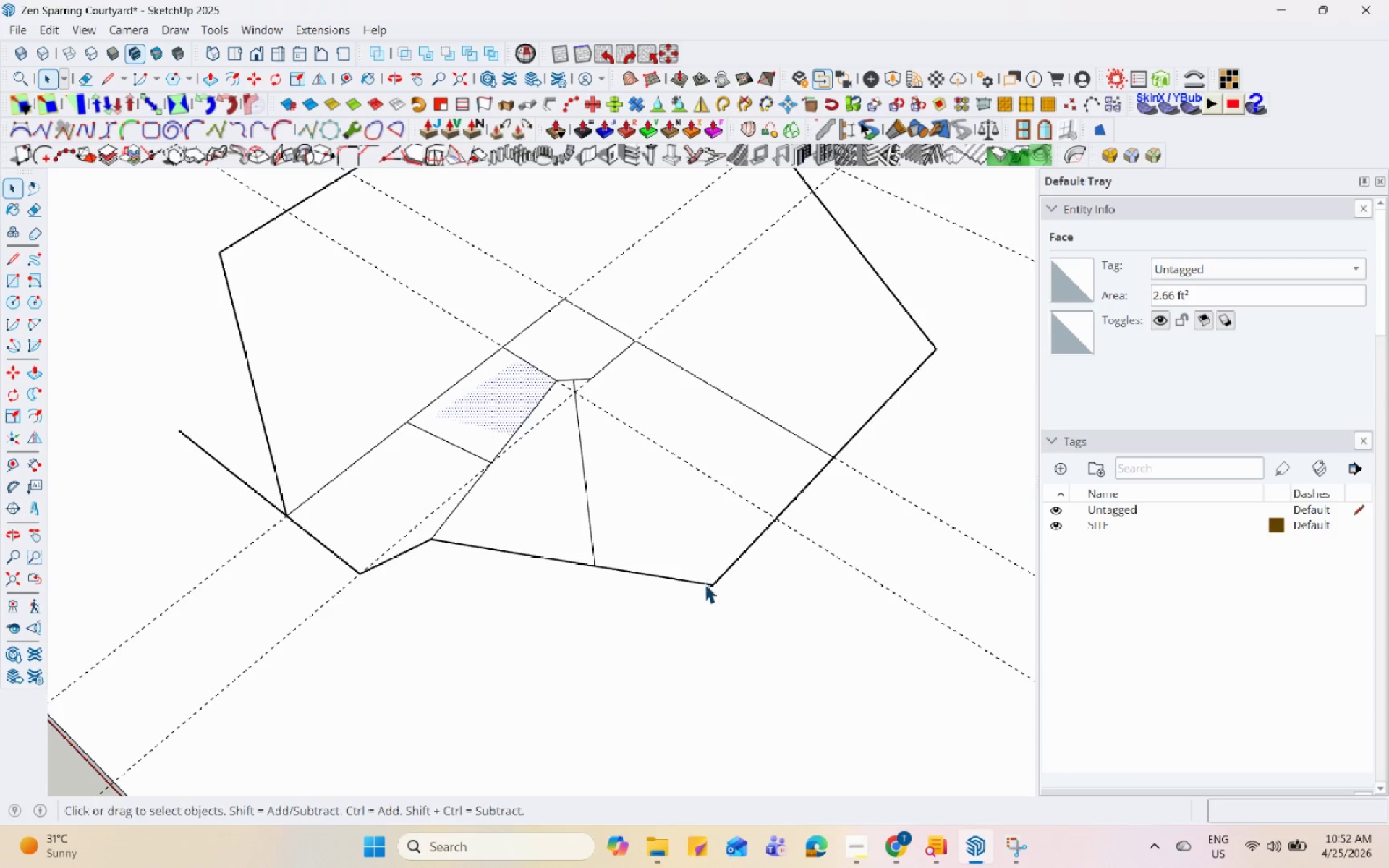 
left_click([705, 584])
 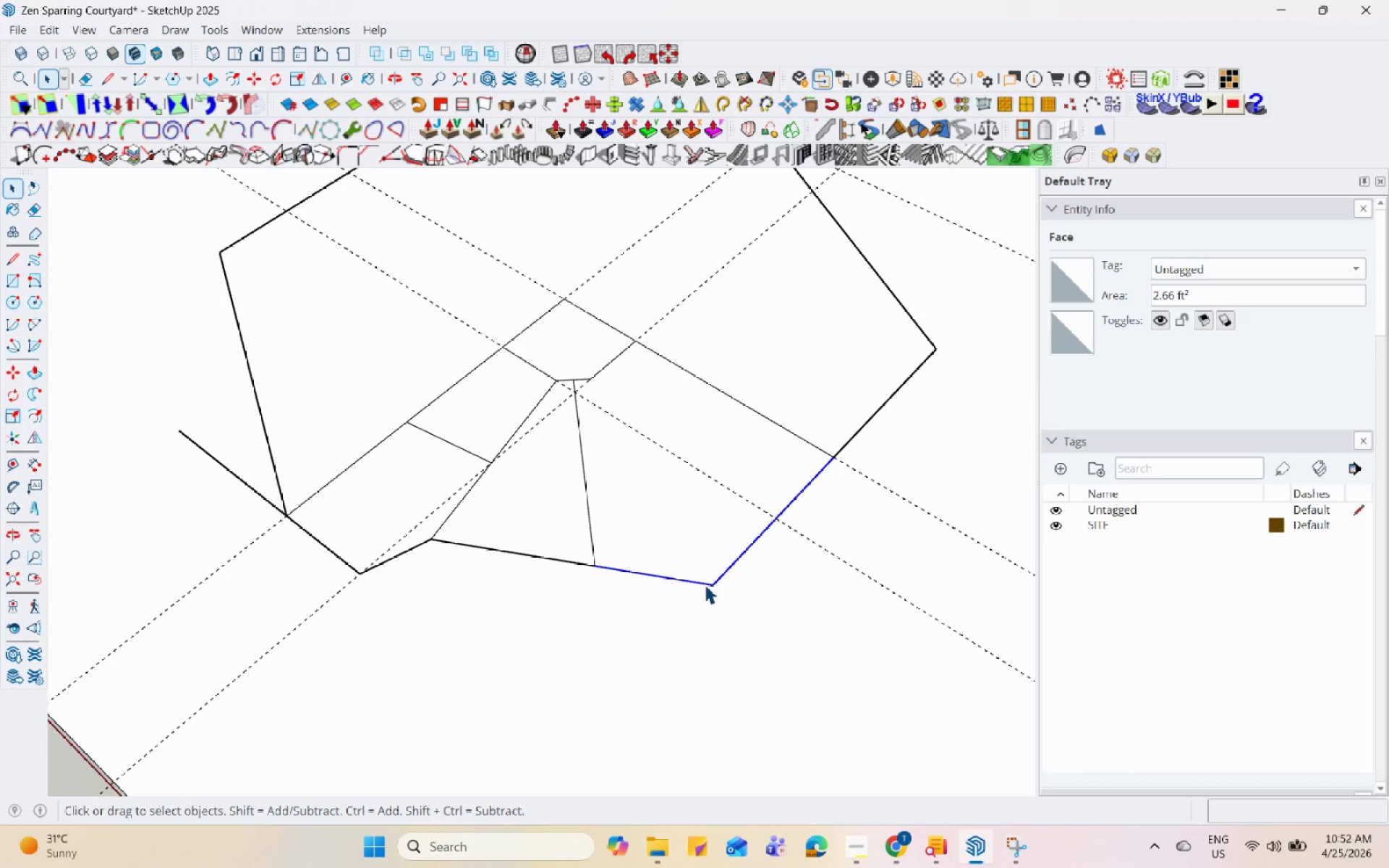 
right_click([705, 584])
 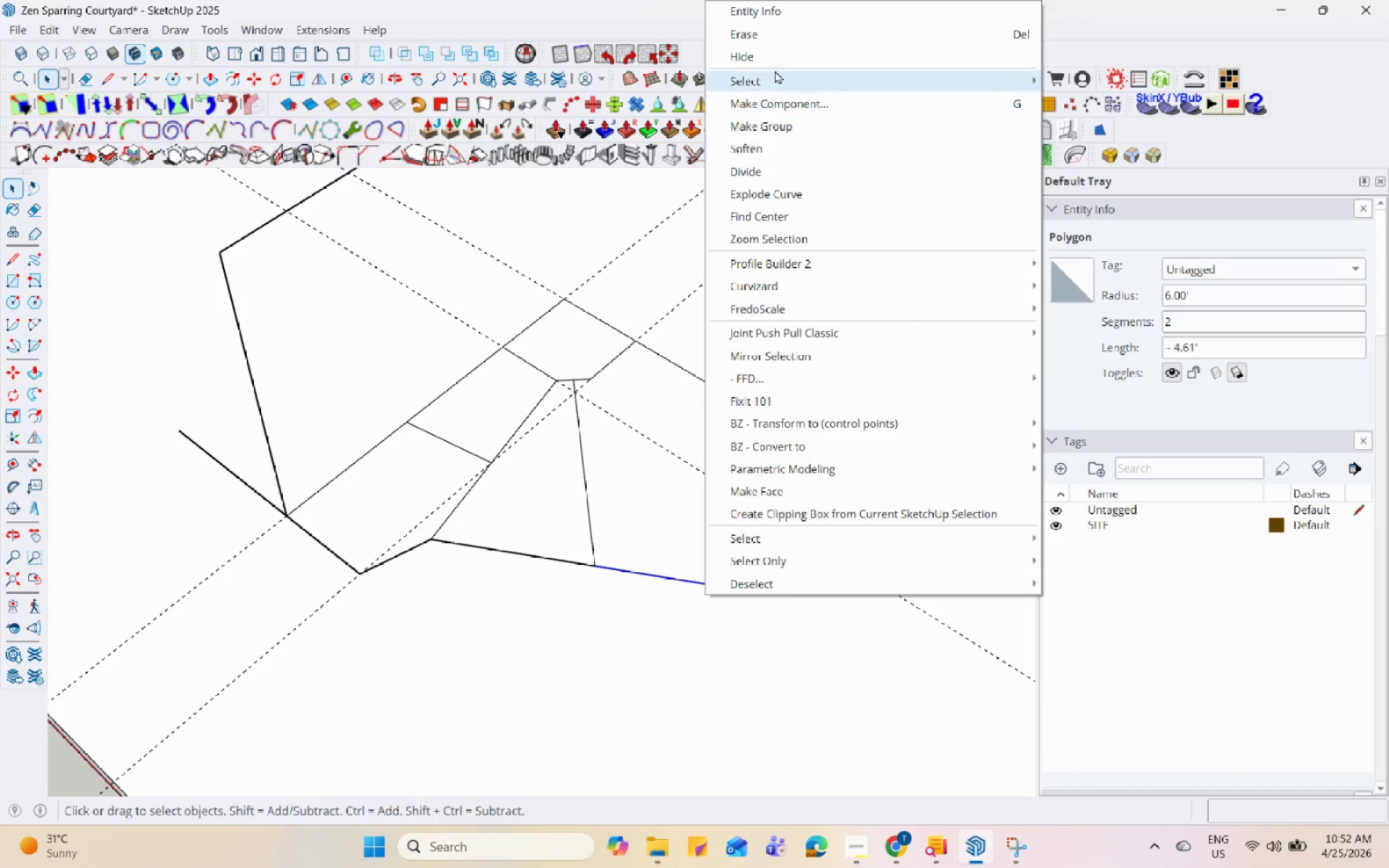 
left_click([782, 40])
 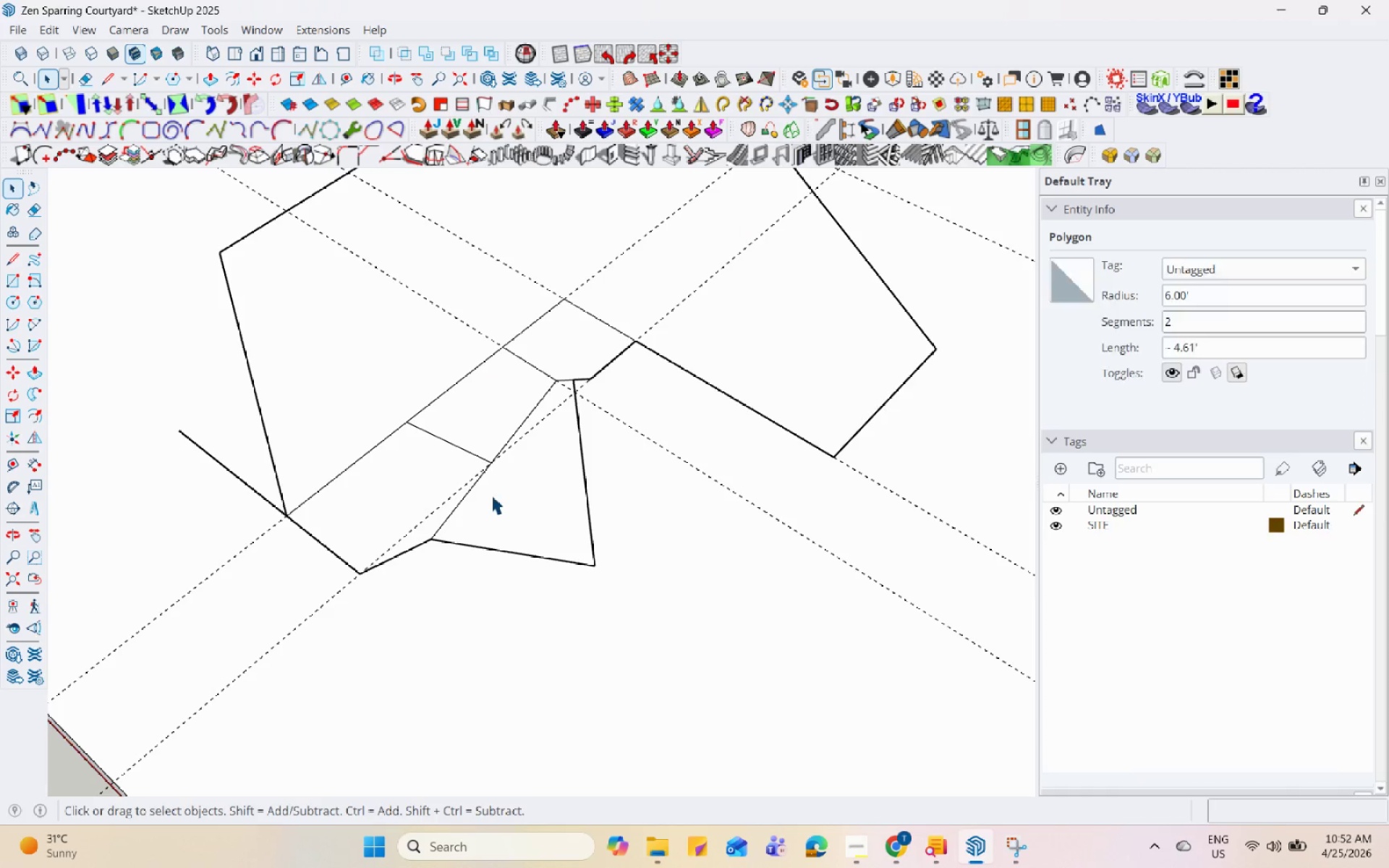 
left_click([474, 491])
 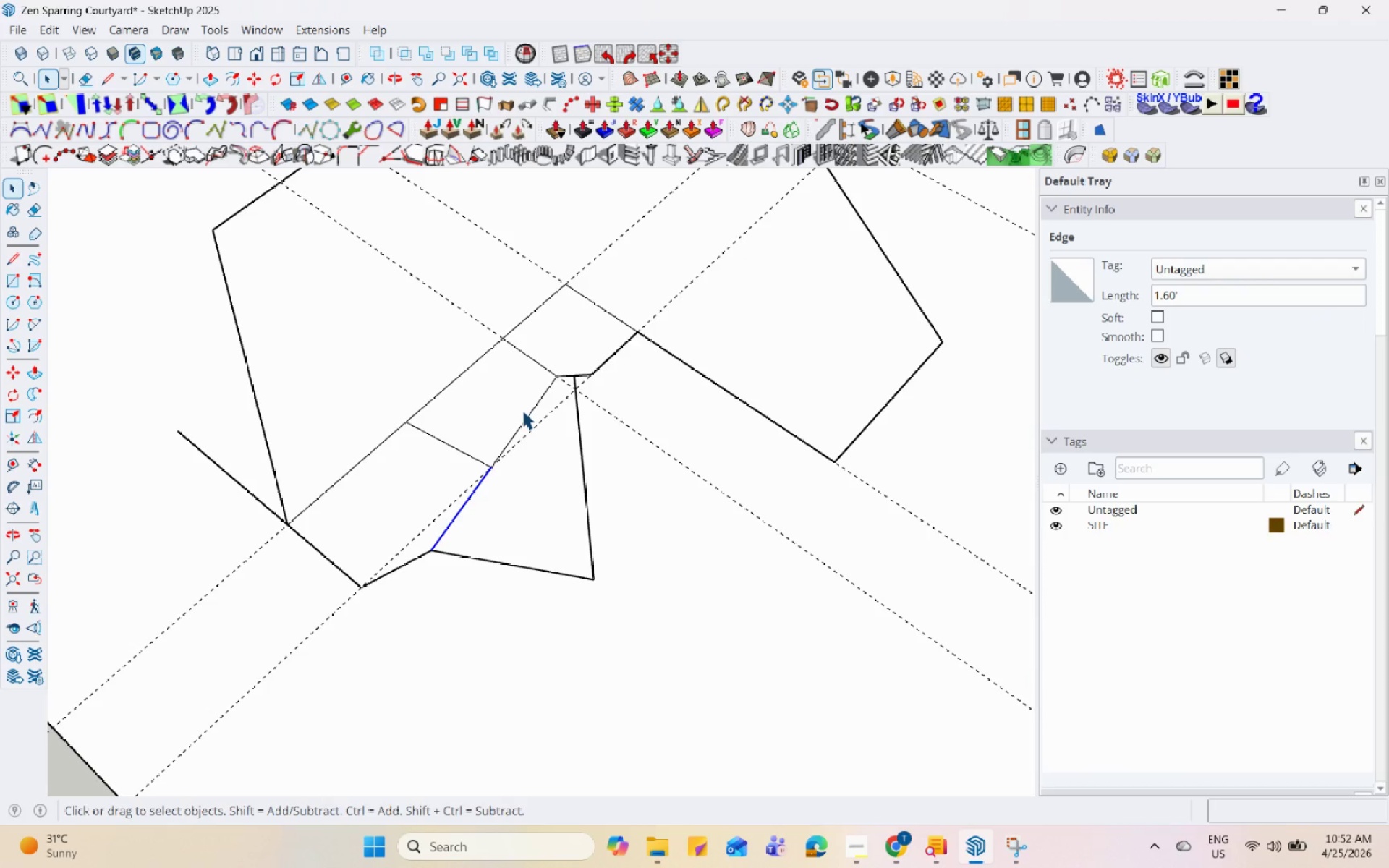 
hold_key(key=ControlLeft, duration=0.5)
left_click([529, 413])
 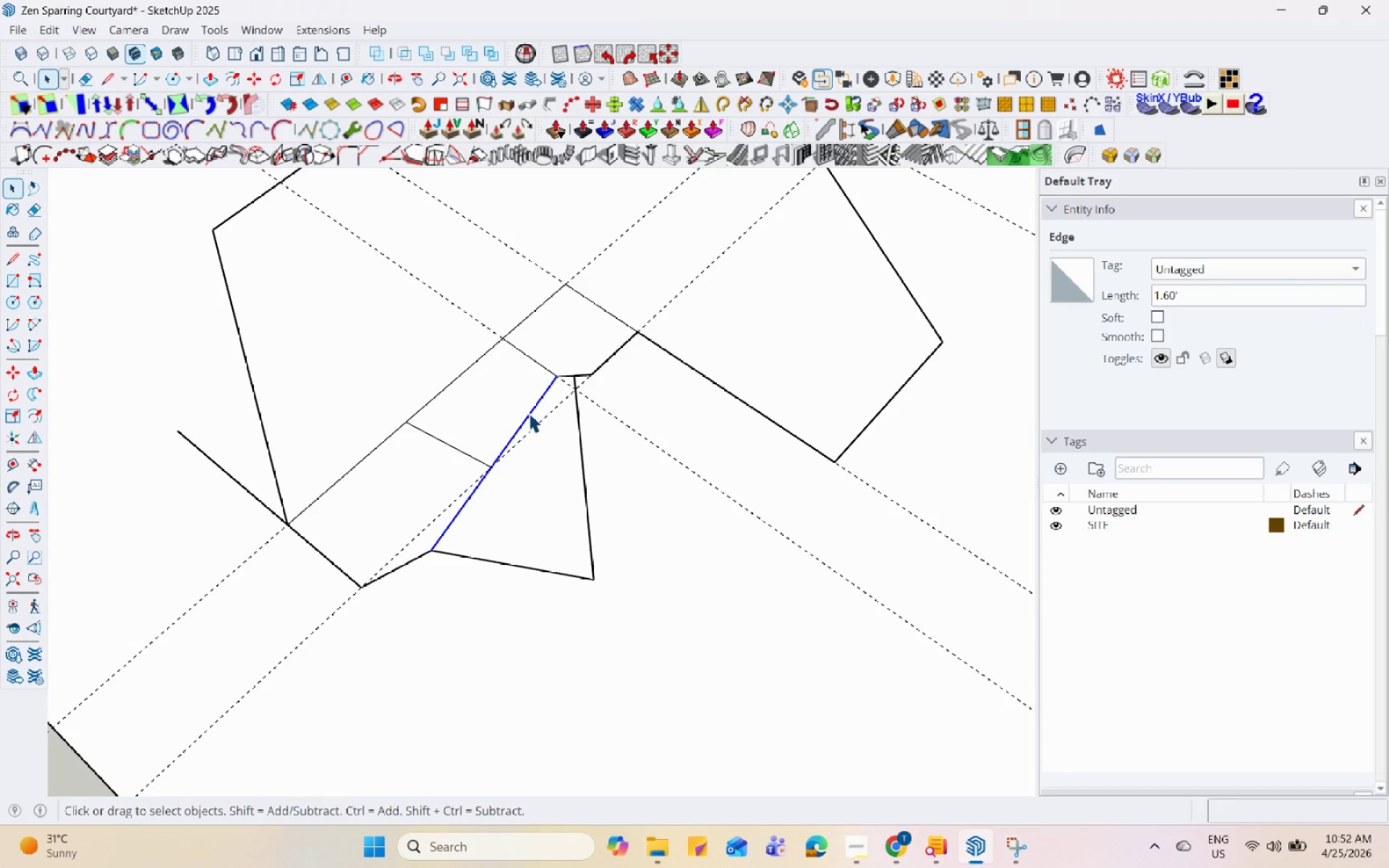 
scroll: coordinate [591, 441], scroll_direction: up, amount: 5.0
 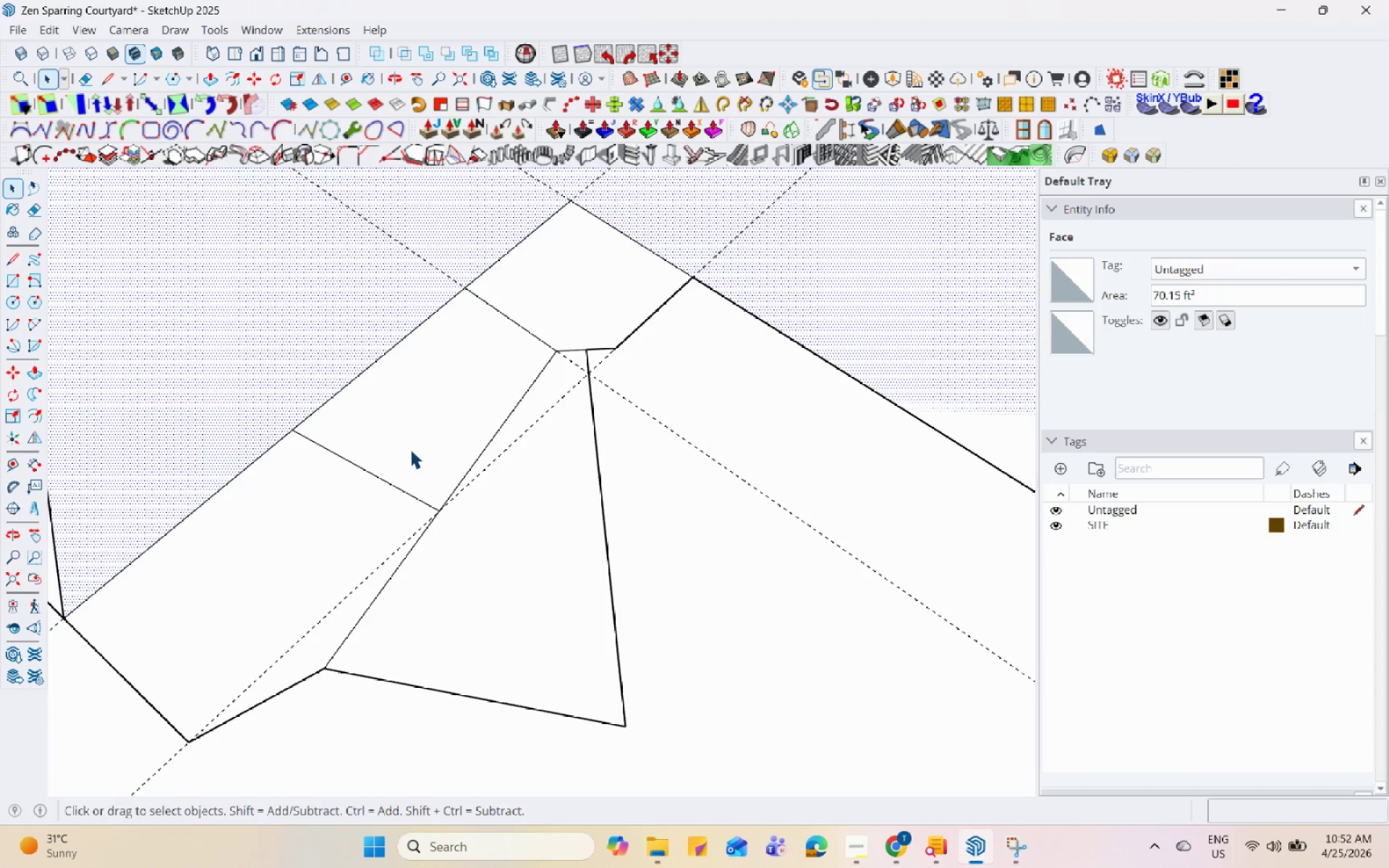 
left_click([488, 448])
 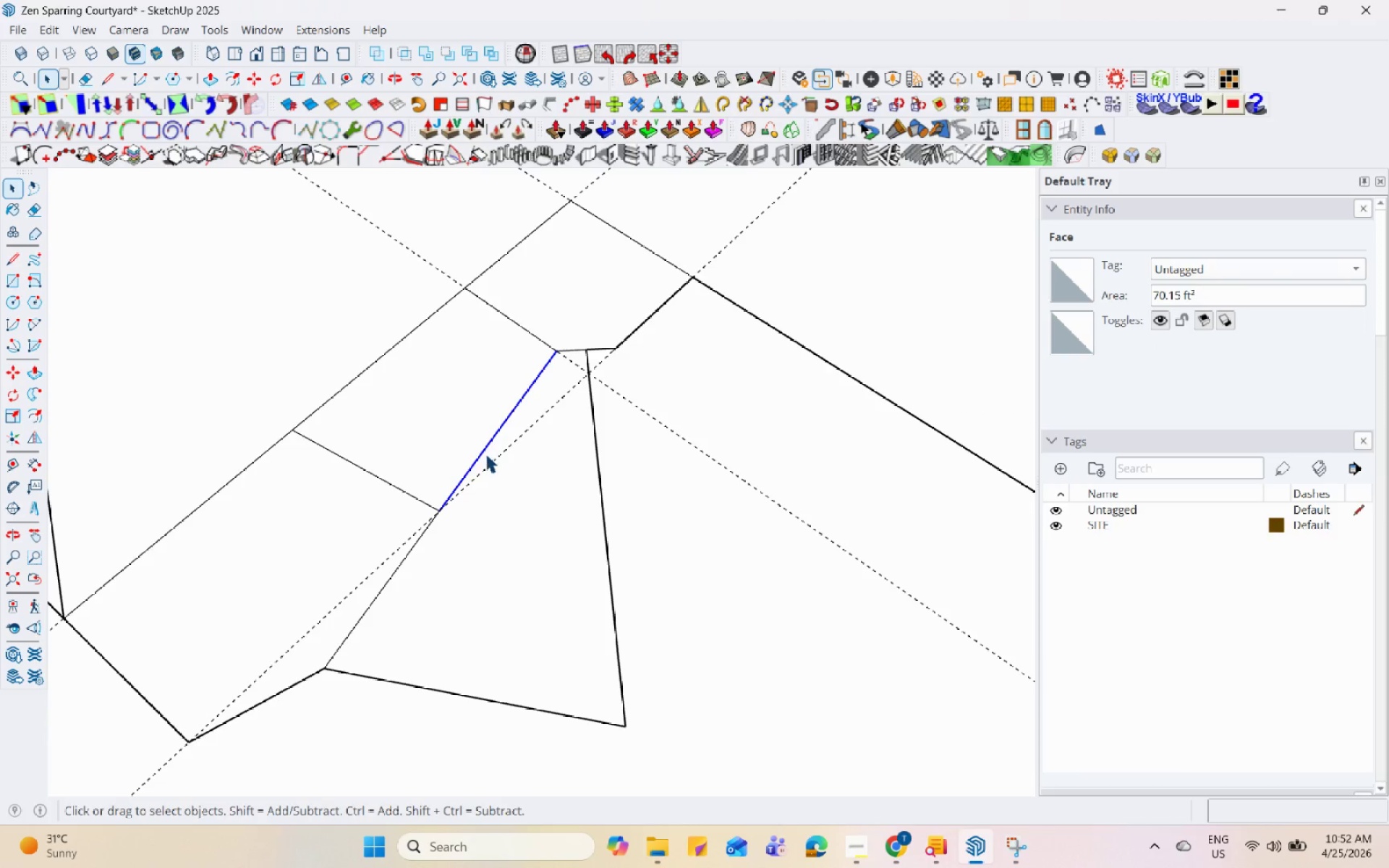 
hold_key(key=ControlLeft, duration=1.28)
left_click([411, 556])
 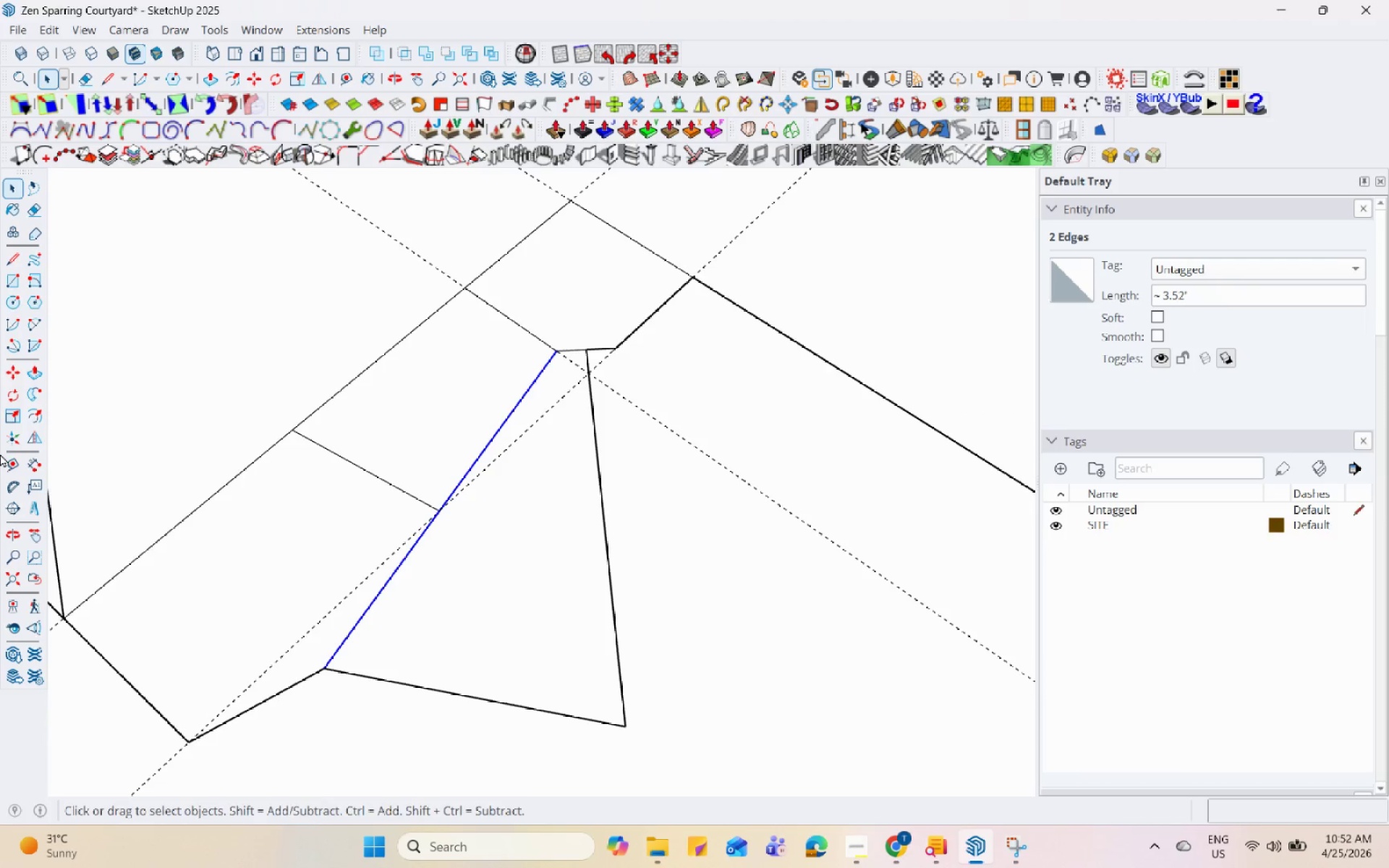 
left_click([26, 441])
 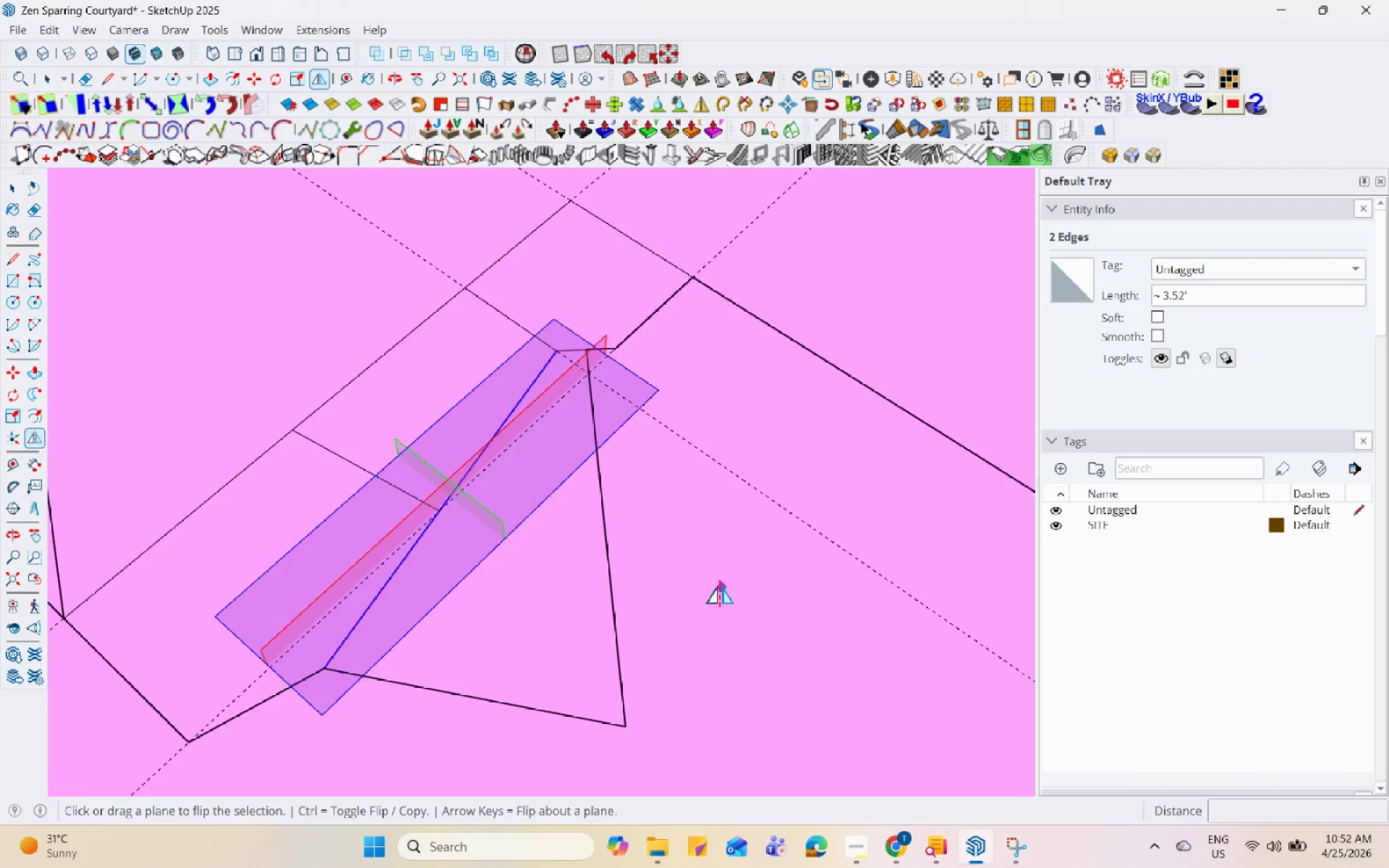 
key(Space)
 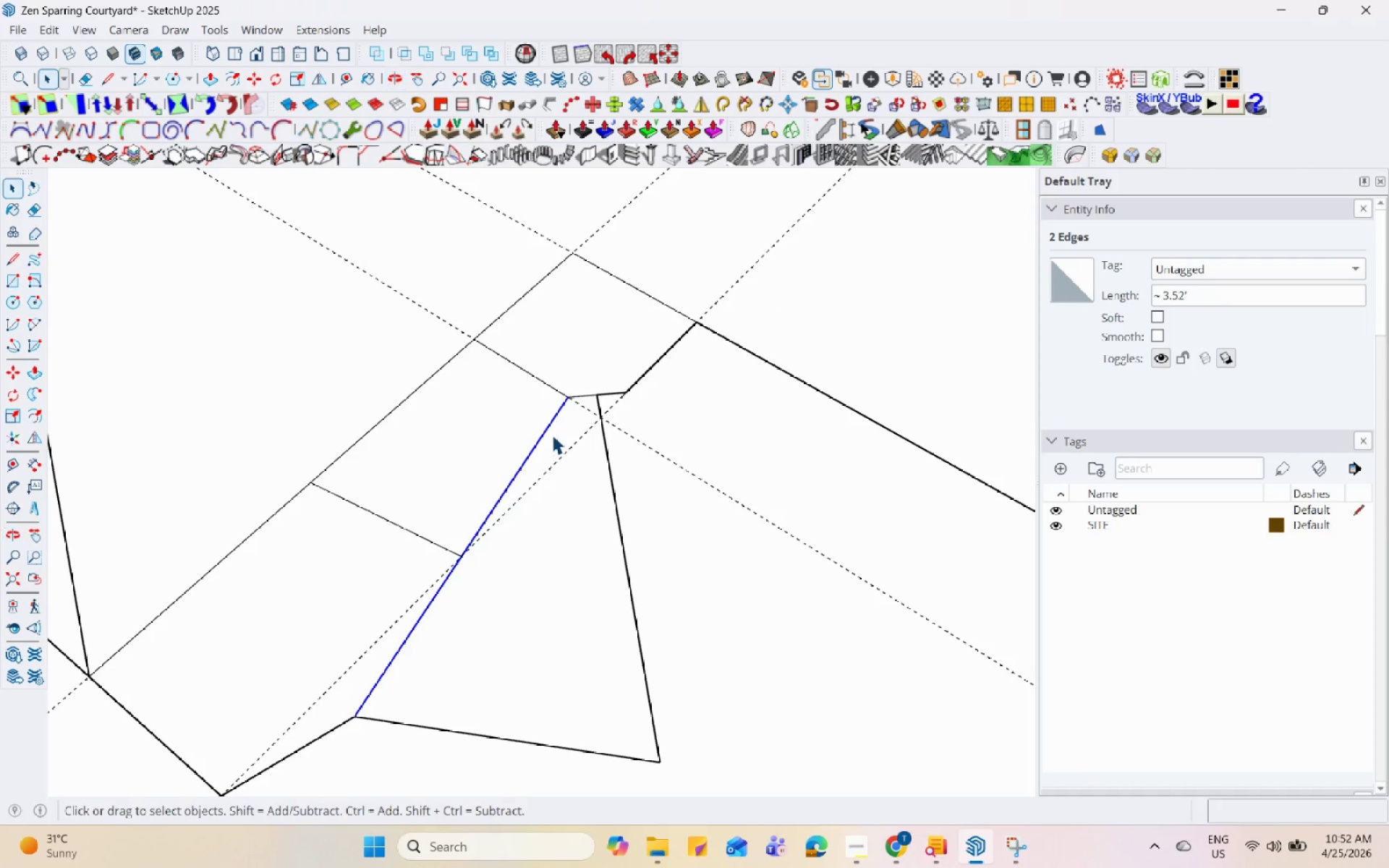 
key(M)
 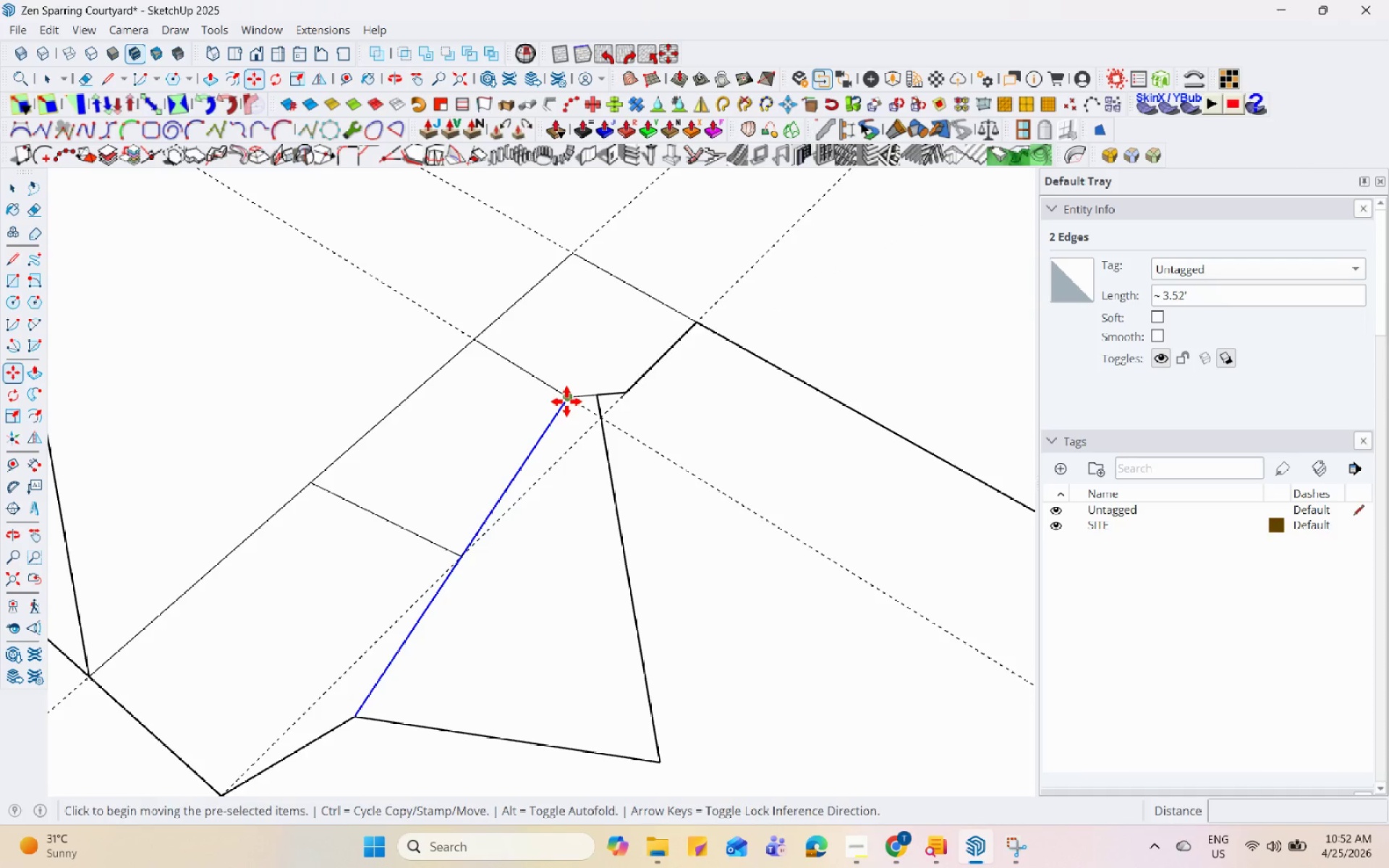 
left_click([566, 401])
 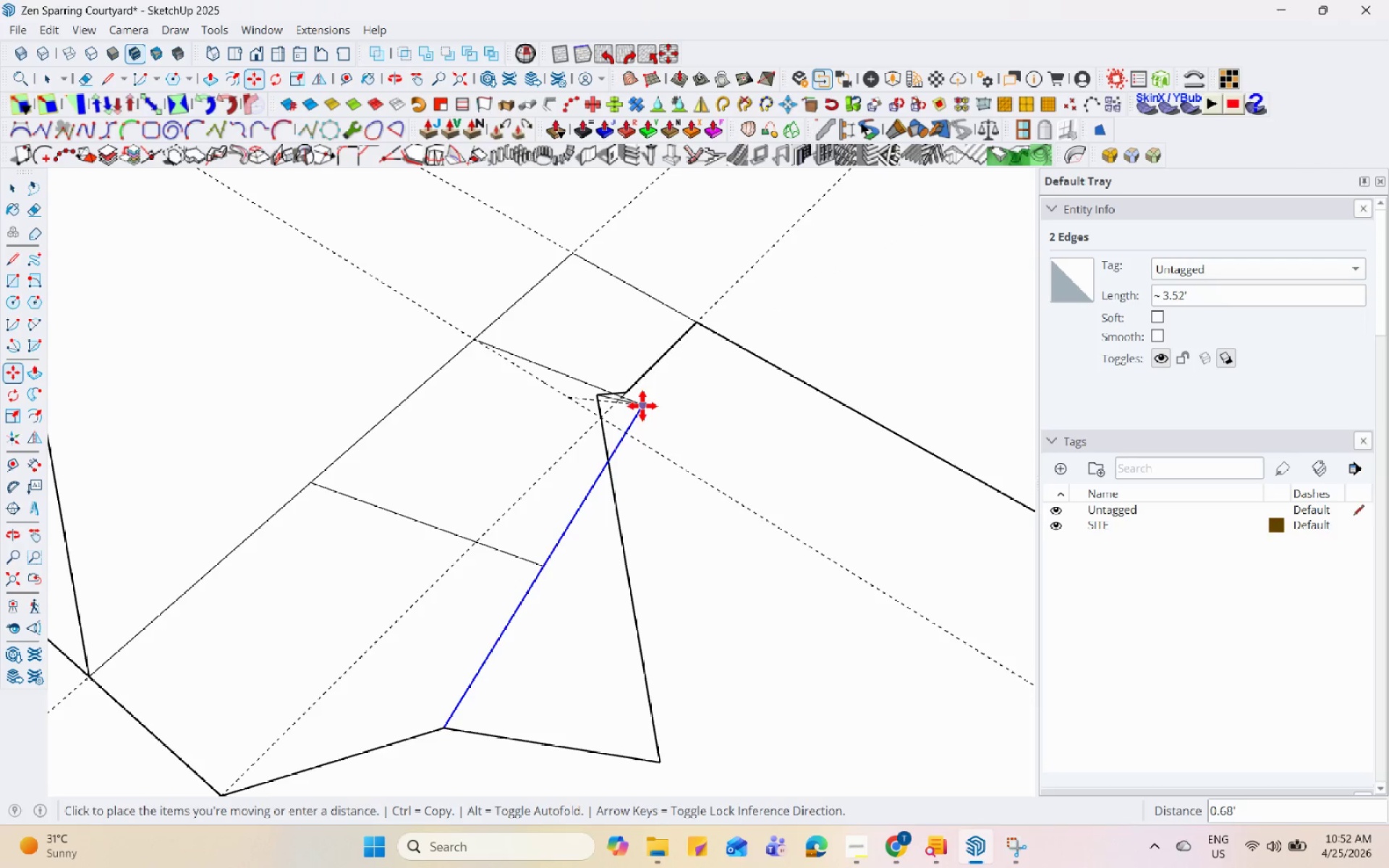 
key(Control+ControlLeft)
 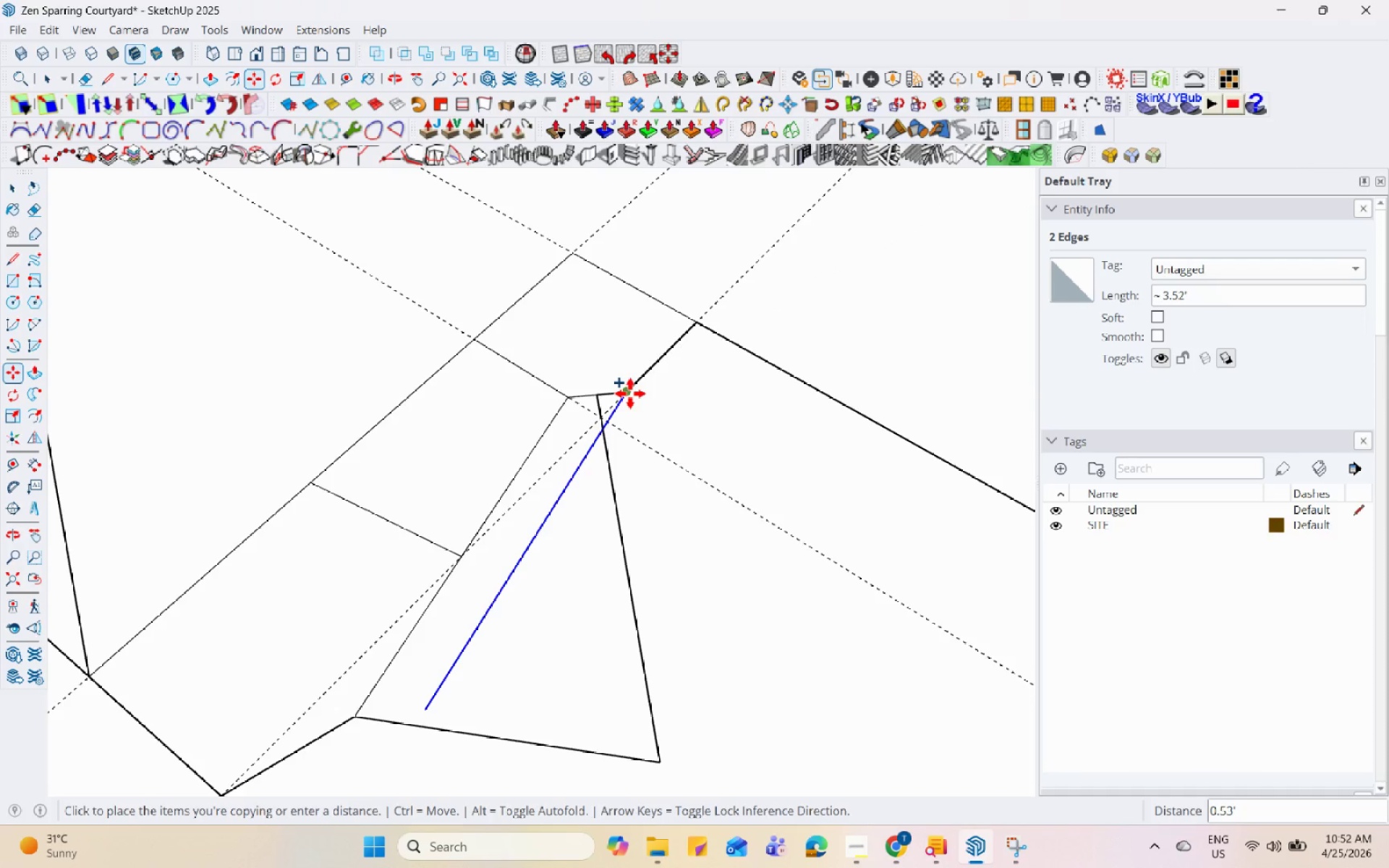 
left_click([630, 393])
 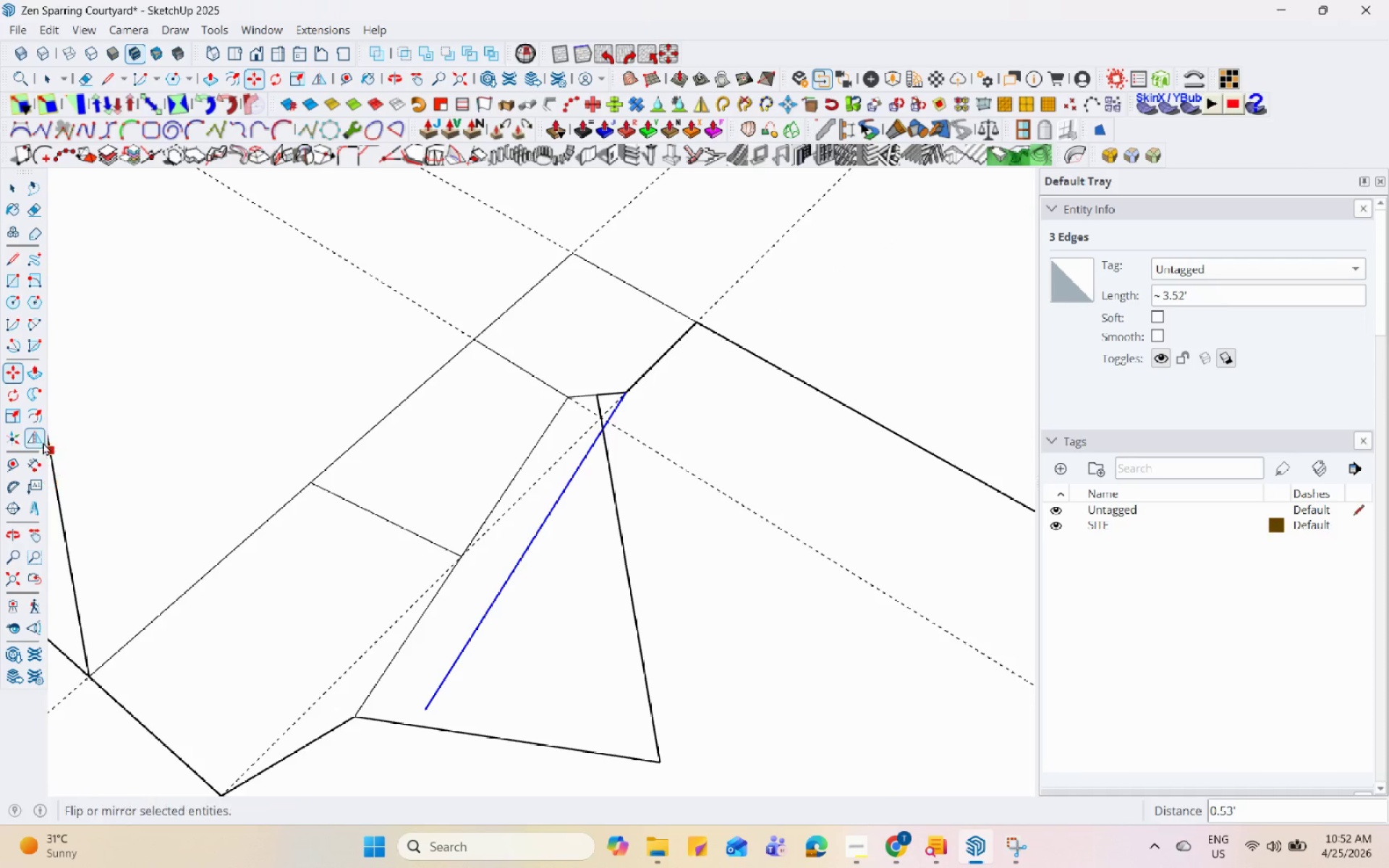 
left_click([9, 393])
 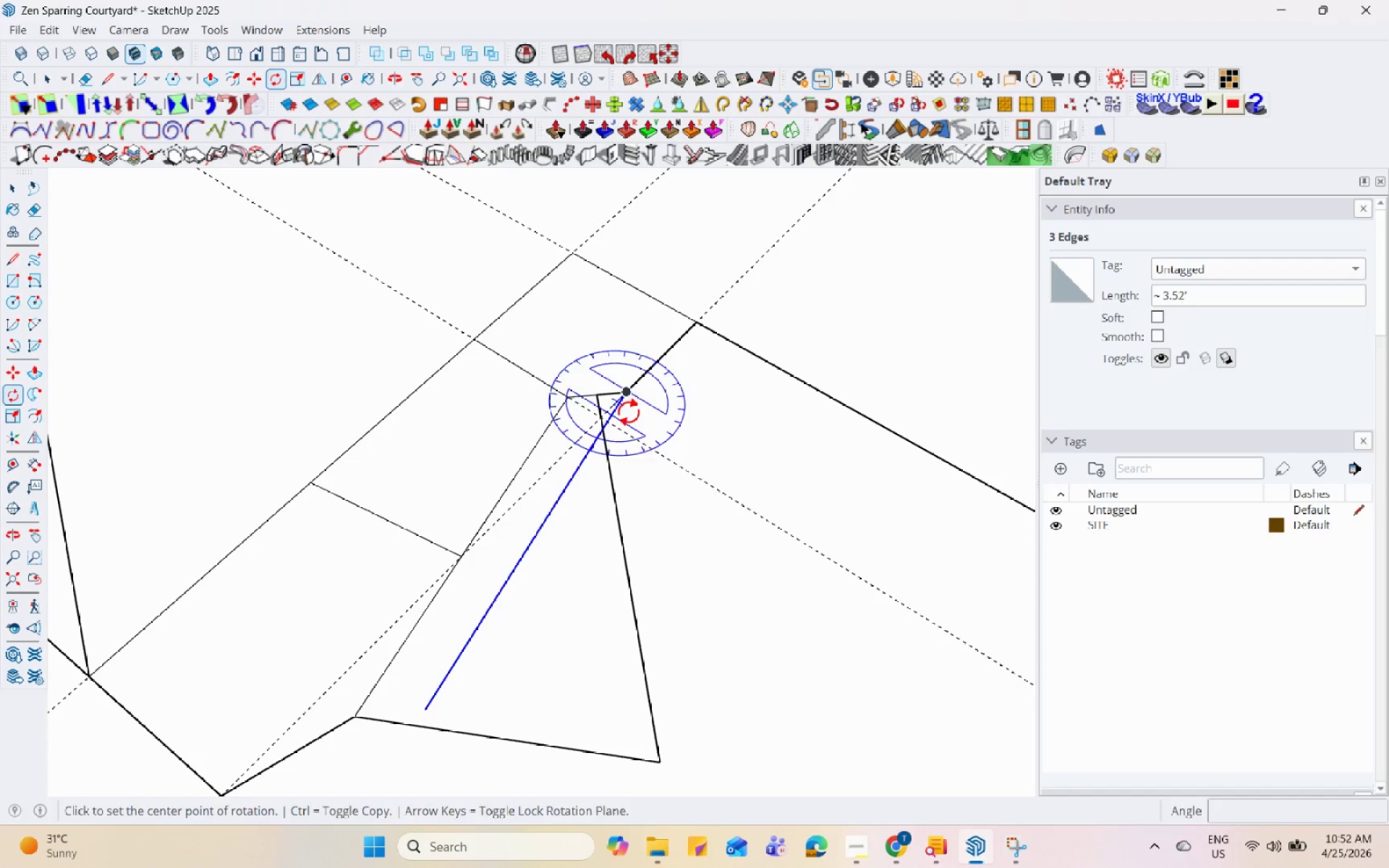 
left_click([626, 397])
 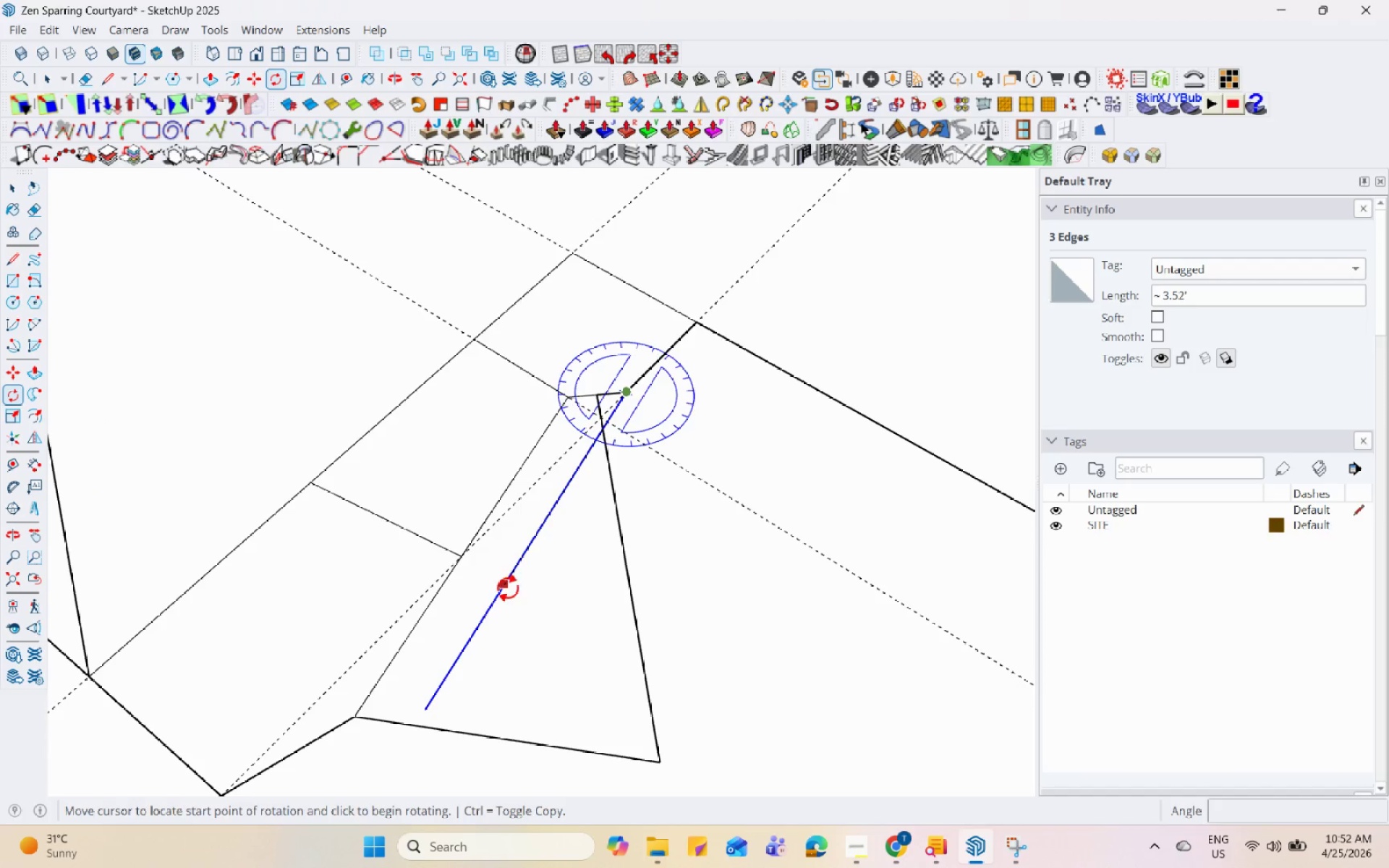 
left_click([508, 588])
 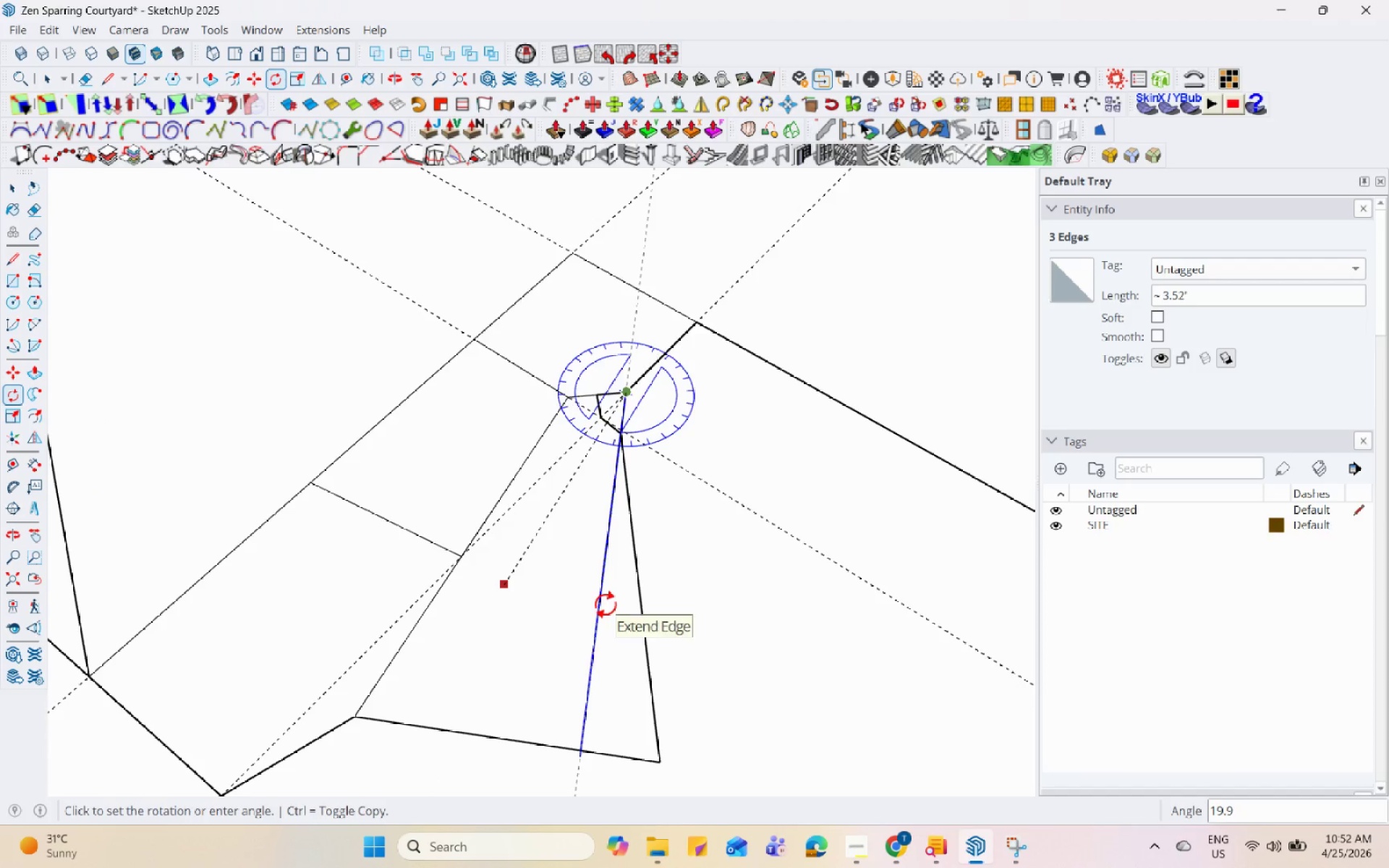 
key(Control+Z)
 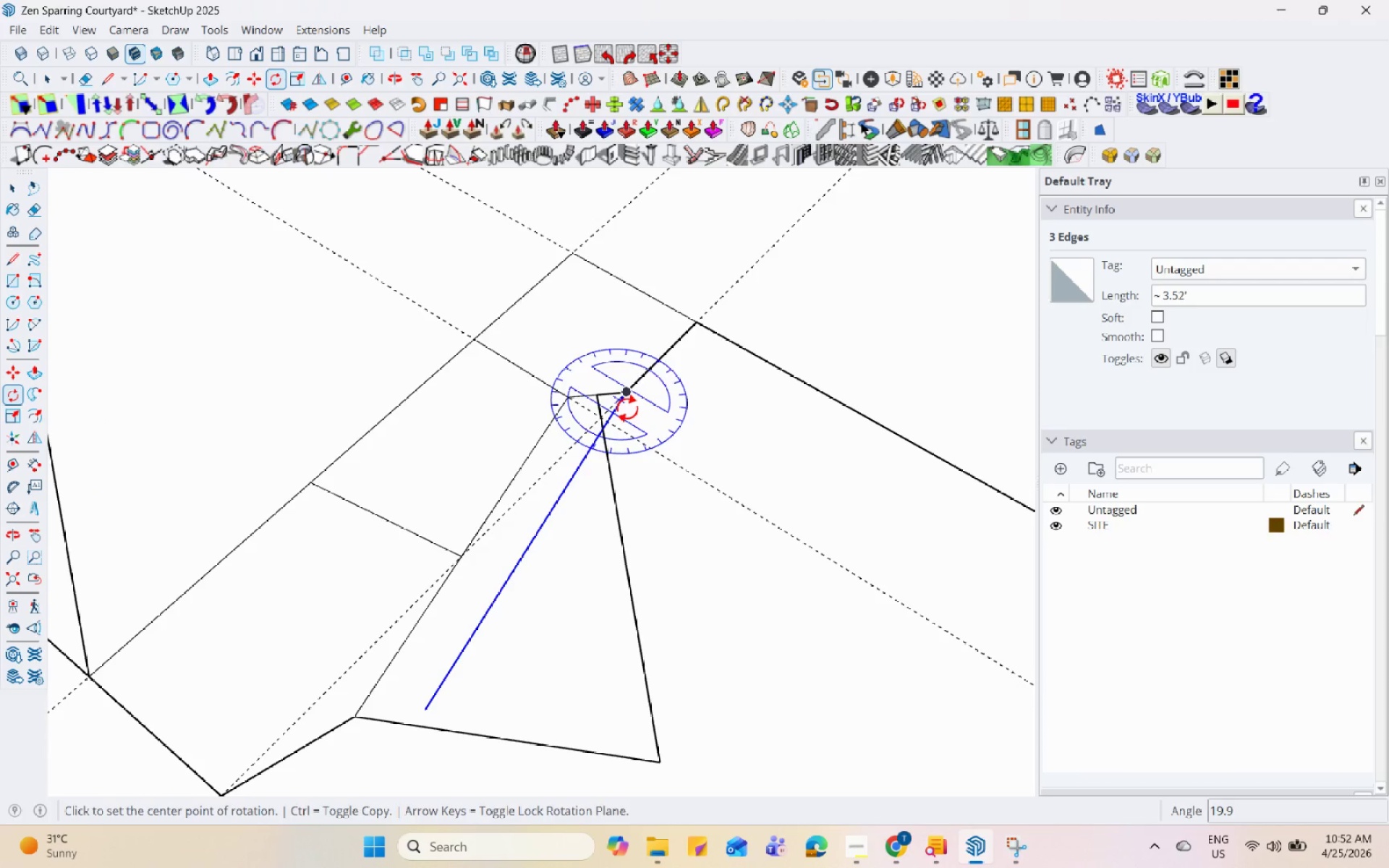 
left_click([626, 399])
 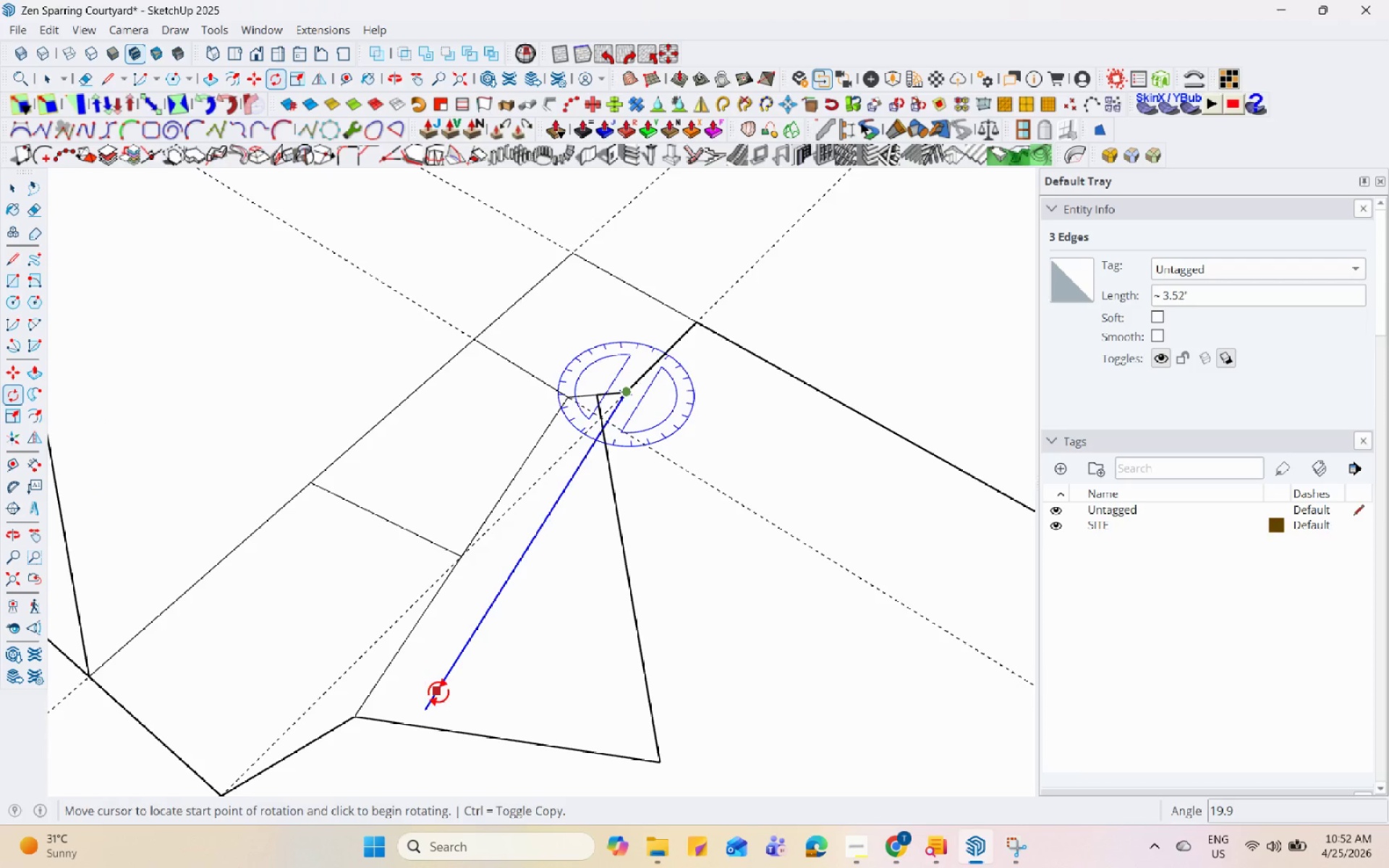 
left_click([428, 705])
 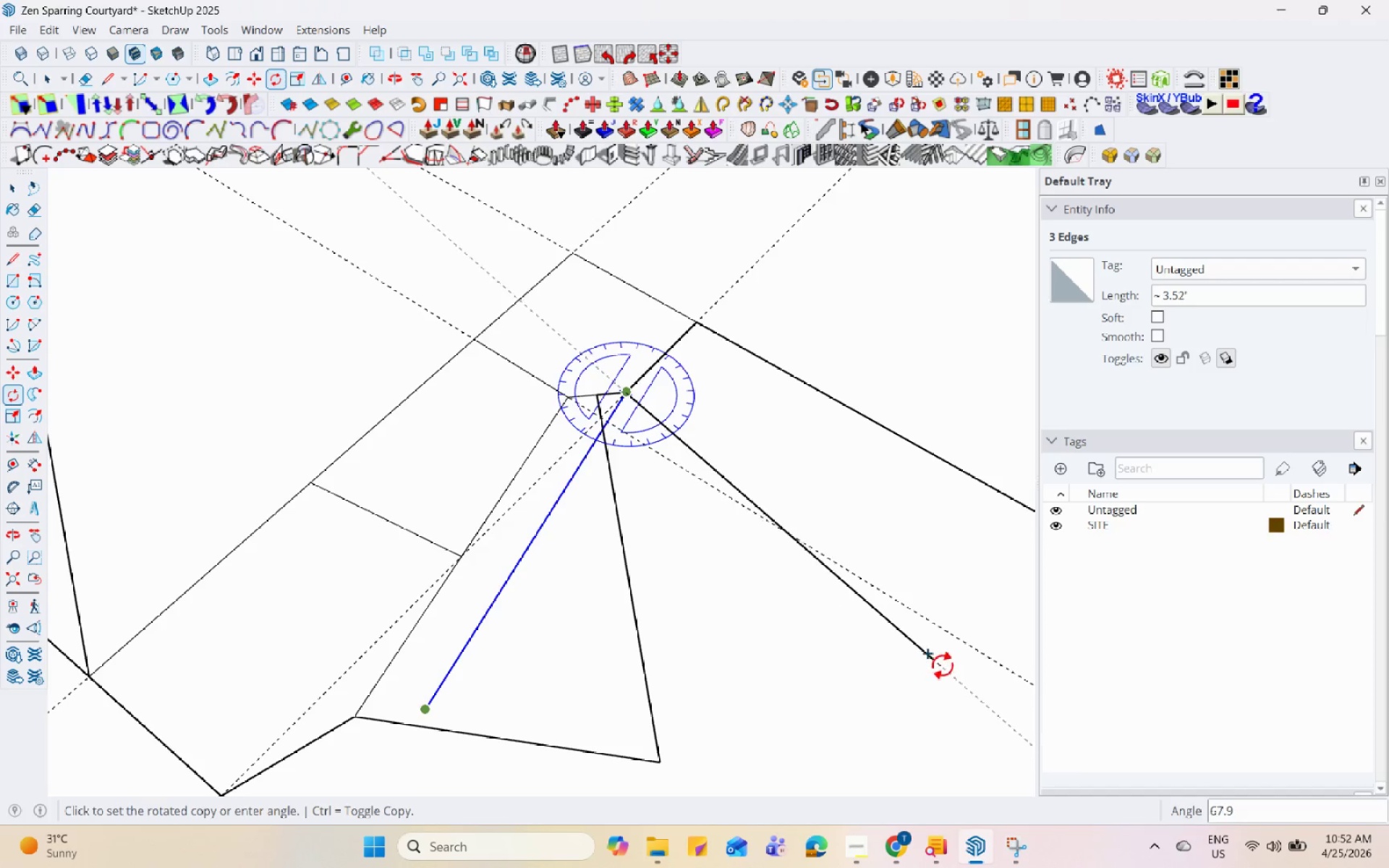 
wait(5.91)
 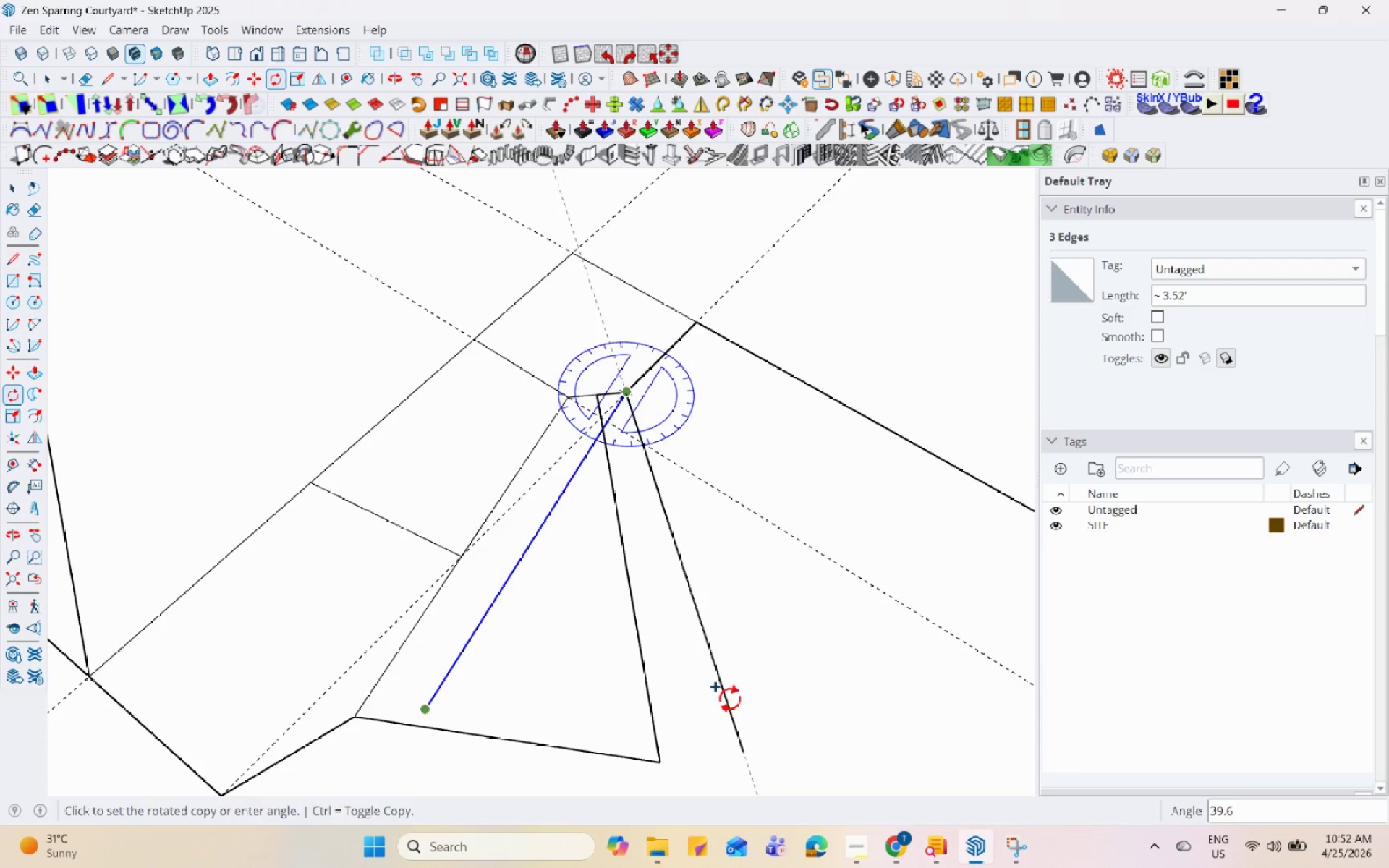 
scroll: coordinate [681, 433], scroll_direction: down, amount: 5.0
 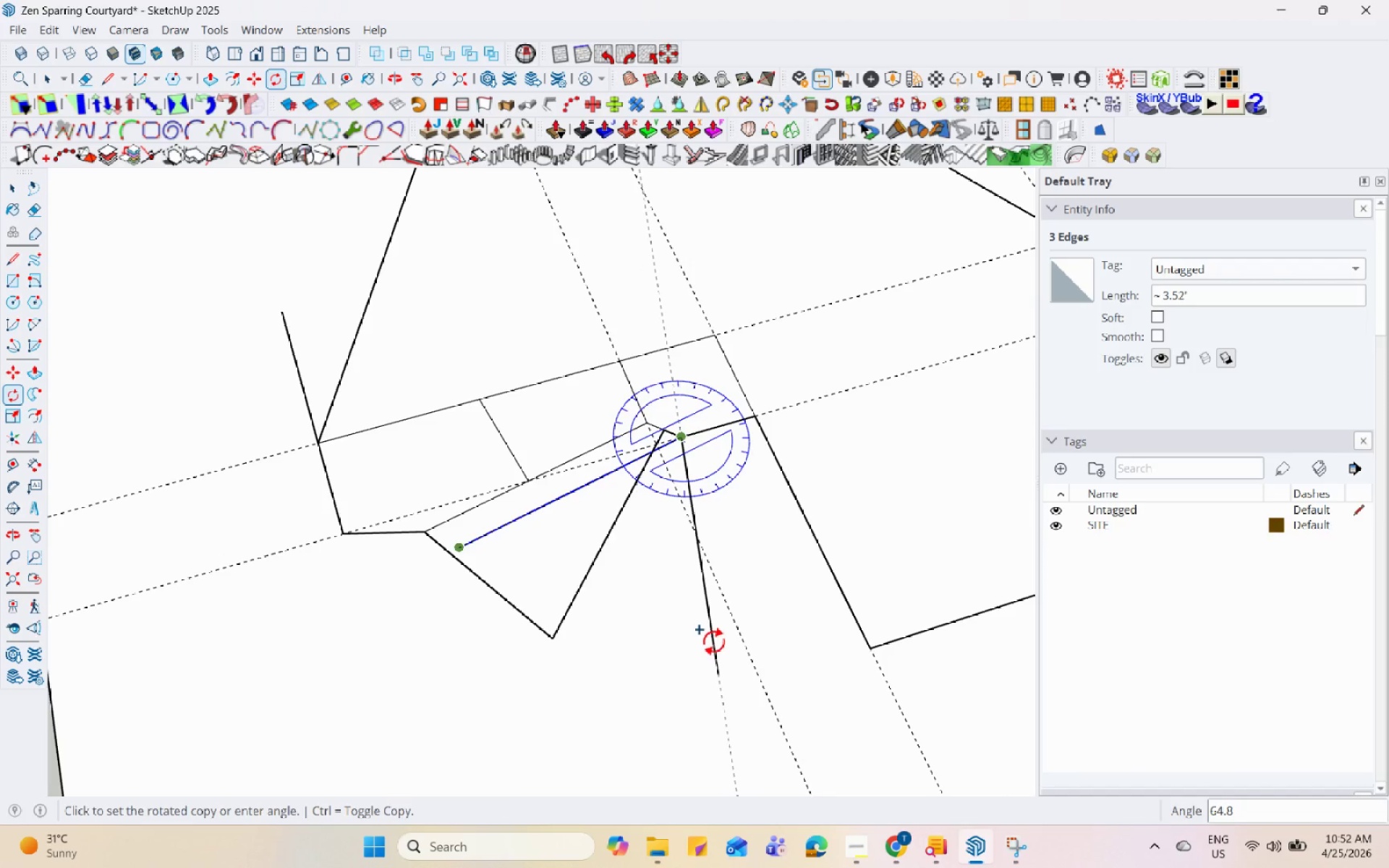 
scroll: coordinate [782, 605], scroll_direction: up, amount: 4.0
 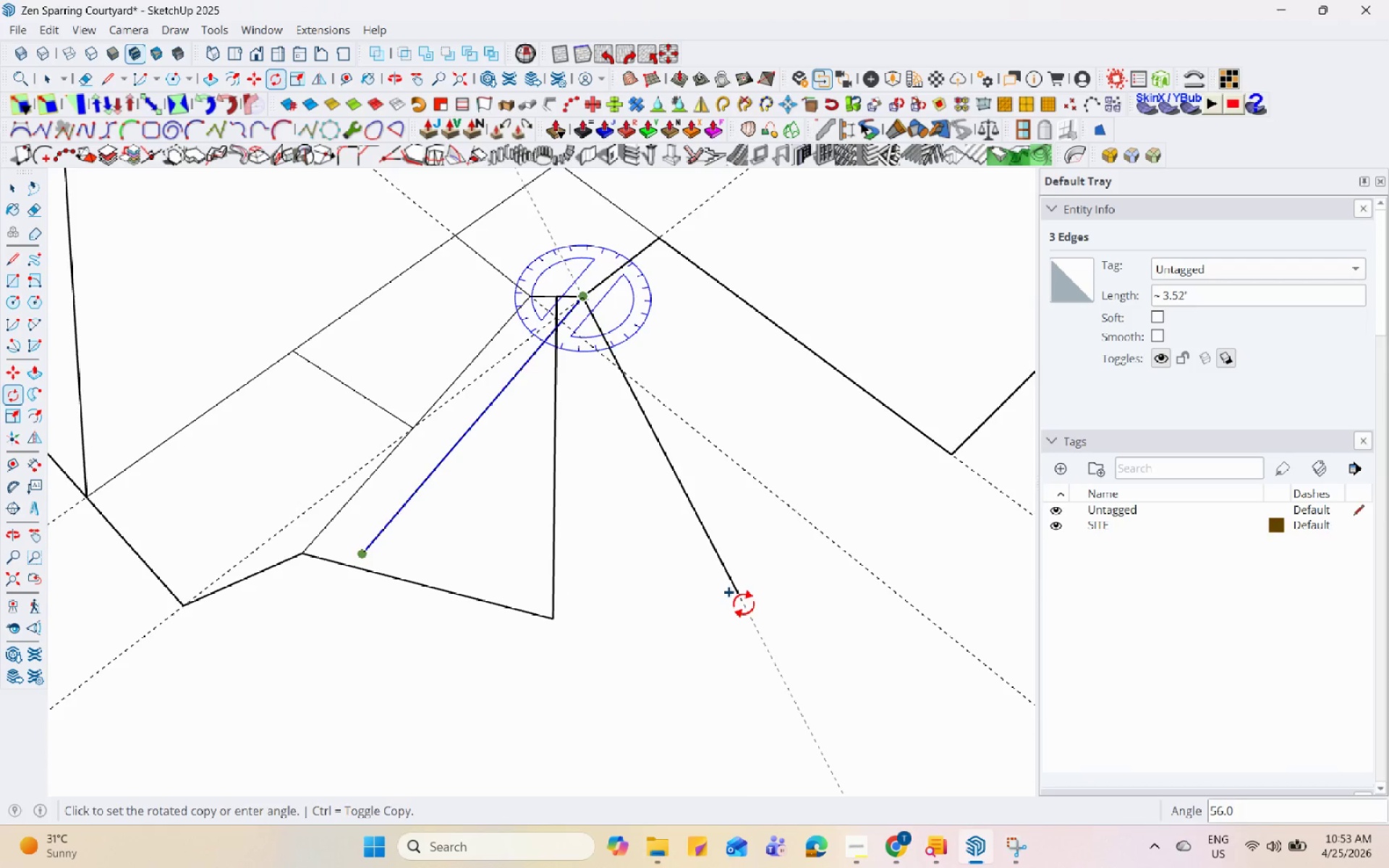 
key(Space)
 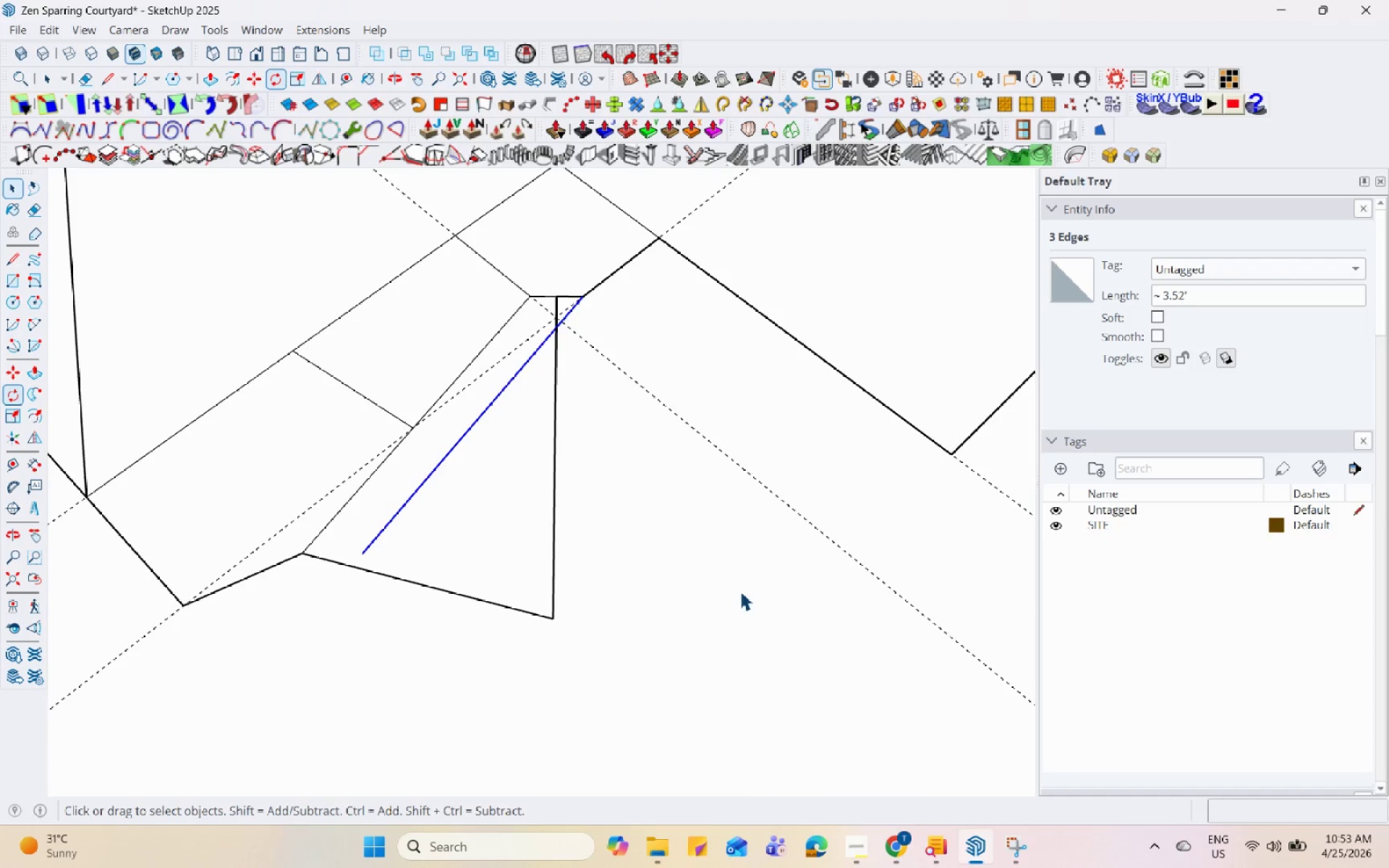 
key(Control+Z)
 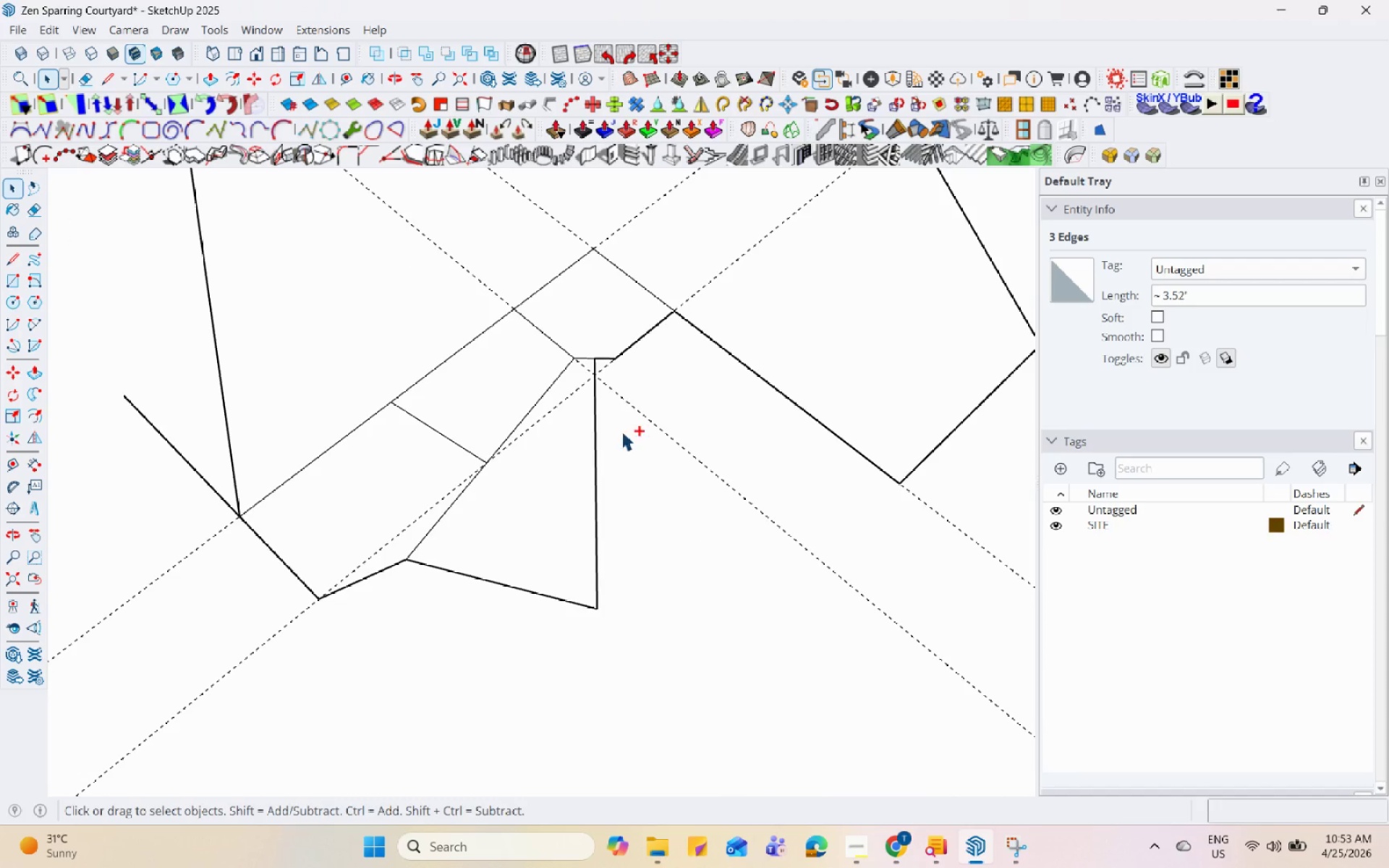 
scroll: coordinate [729, 579], scroll_direction: down, amount: 3.0
 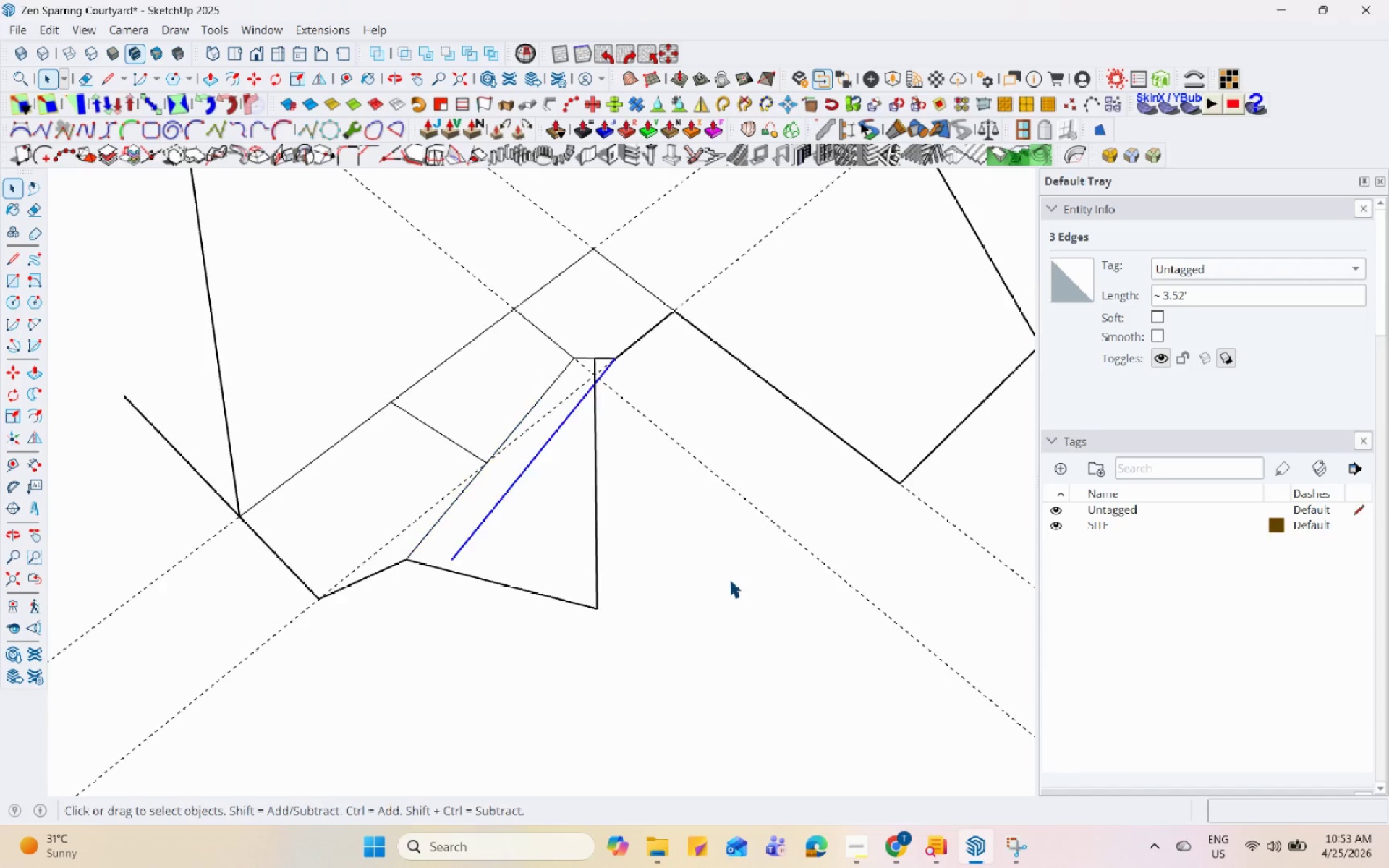 
left_click([591, 332])
 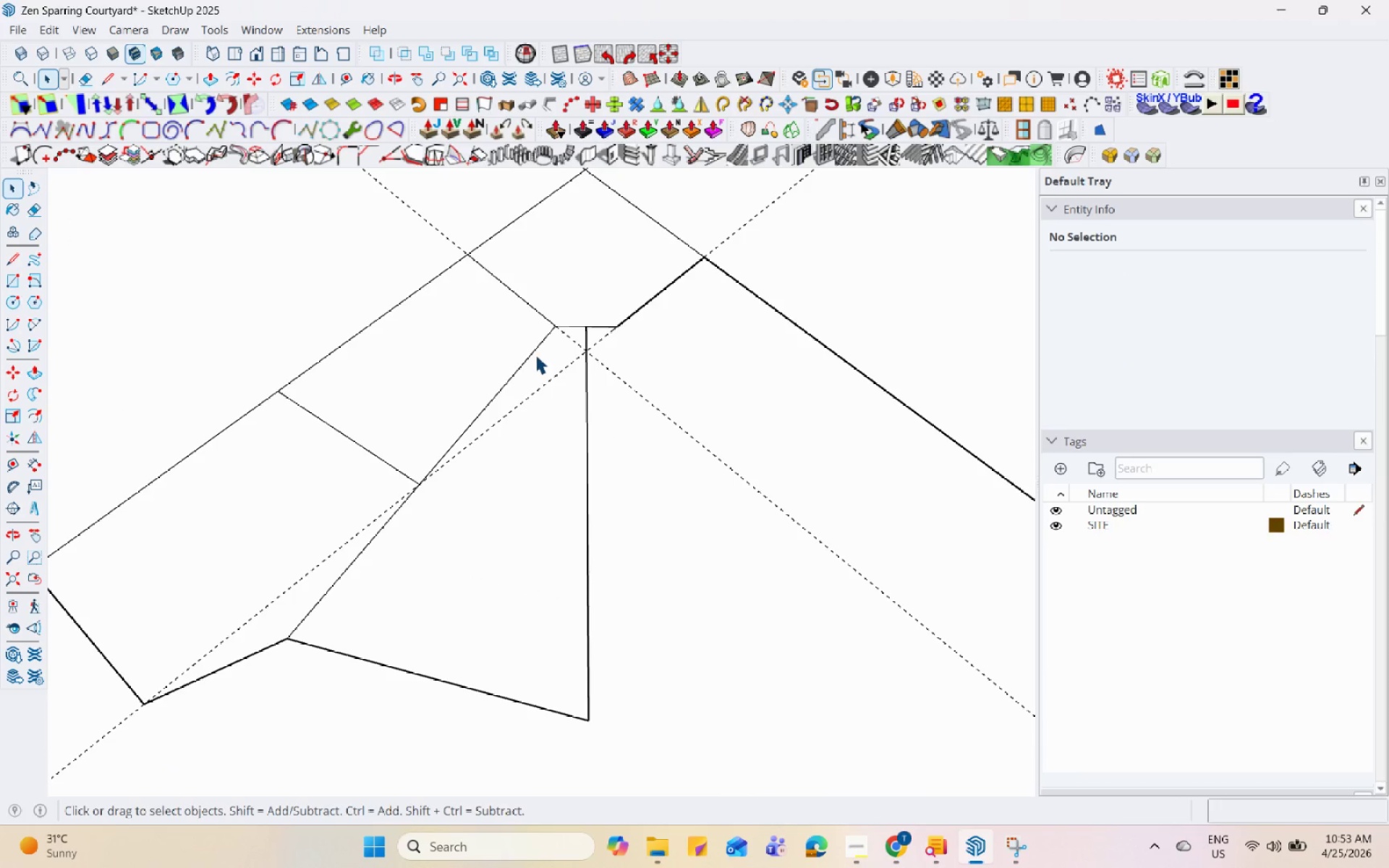 
scroll: coordinate [611, 422], scroll_direction: up, amount: 4.0
 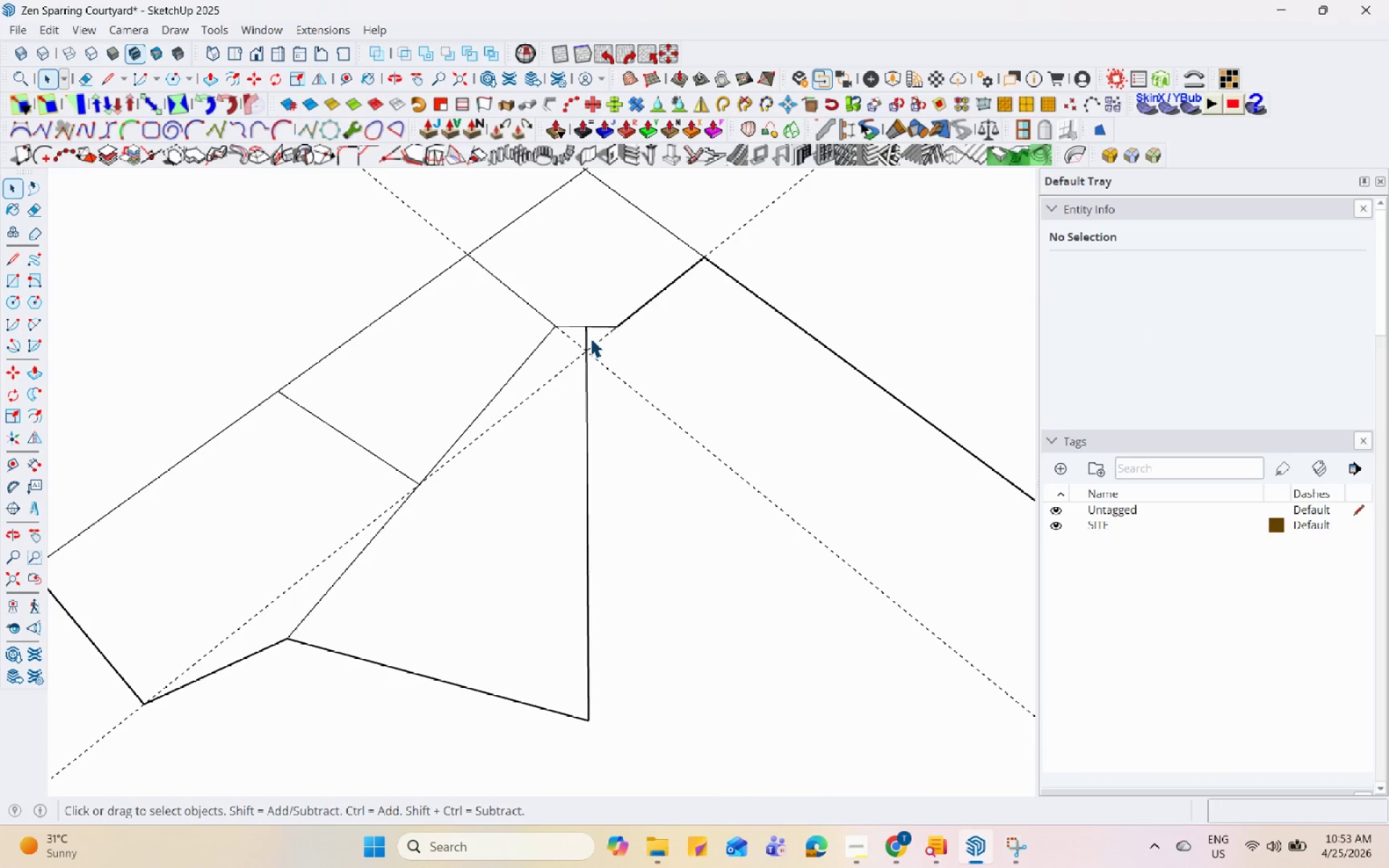 
left_click([532, 350])
 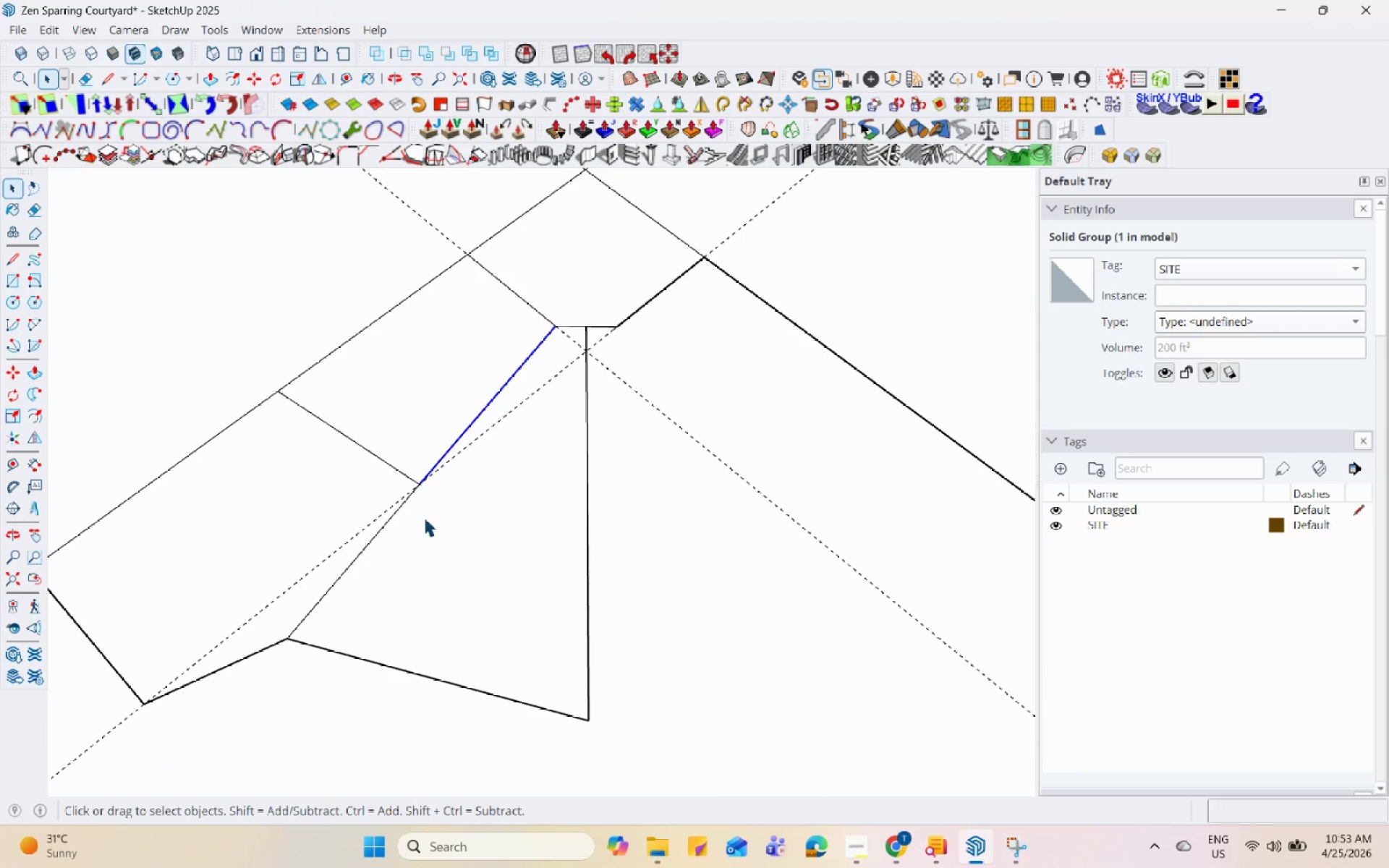 
hold_key(key=ControlLeft, duration=0.83)
left_click([385, 532])
 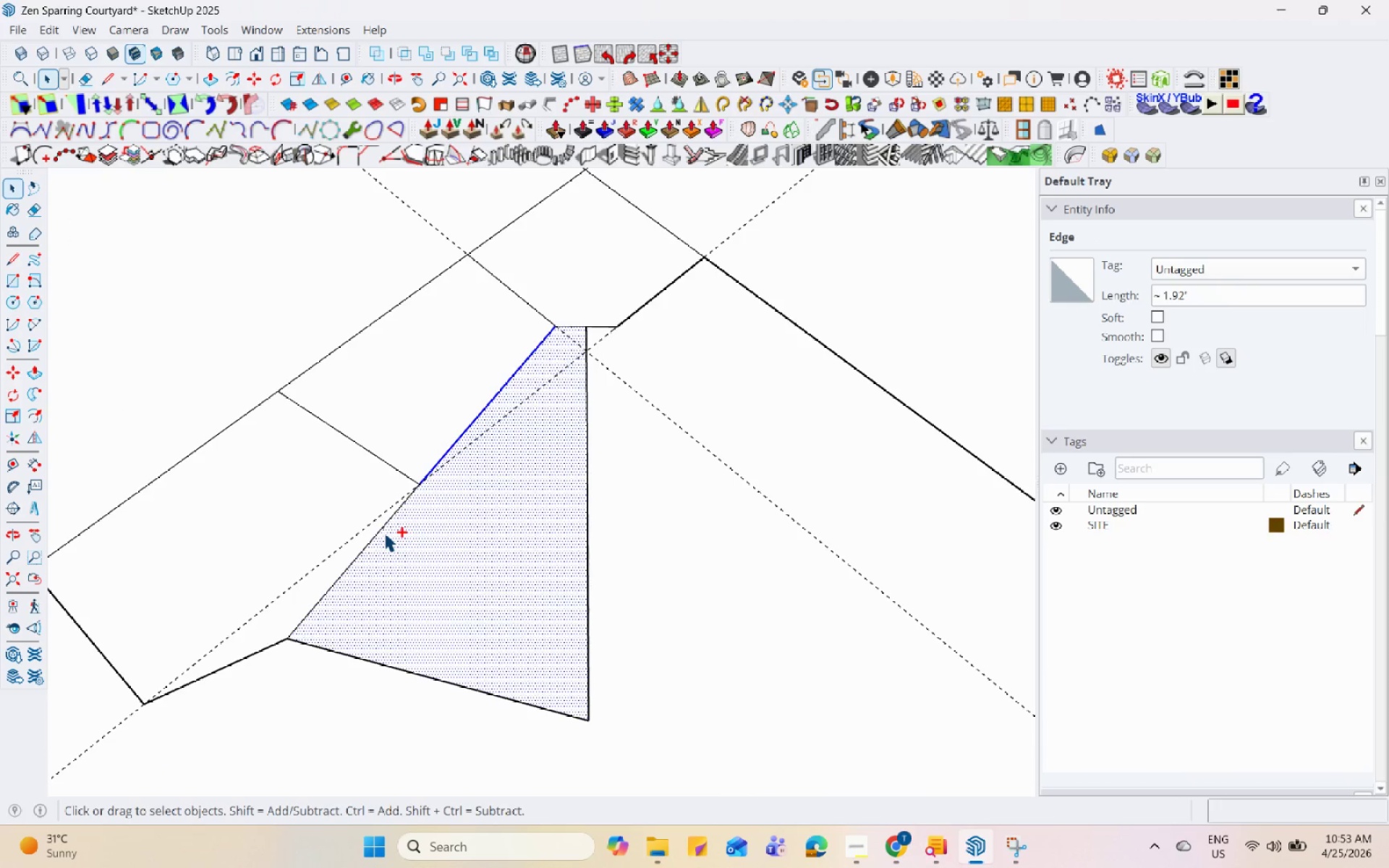 
left_click([383, 528])
 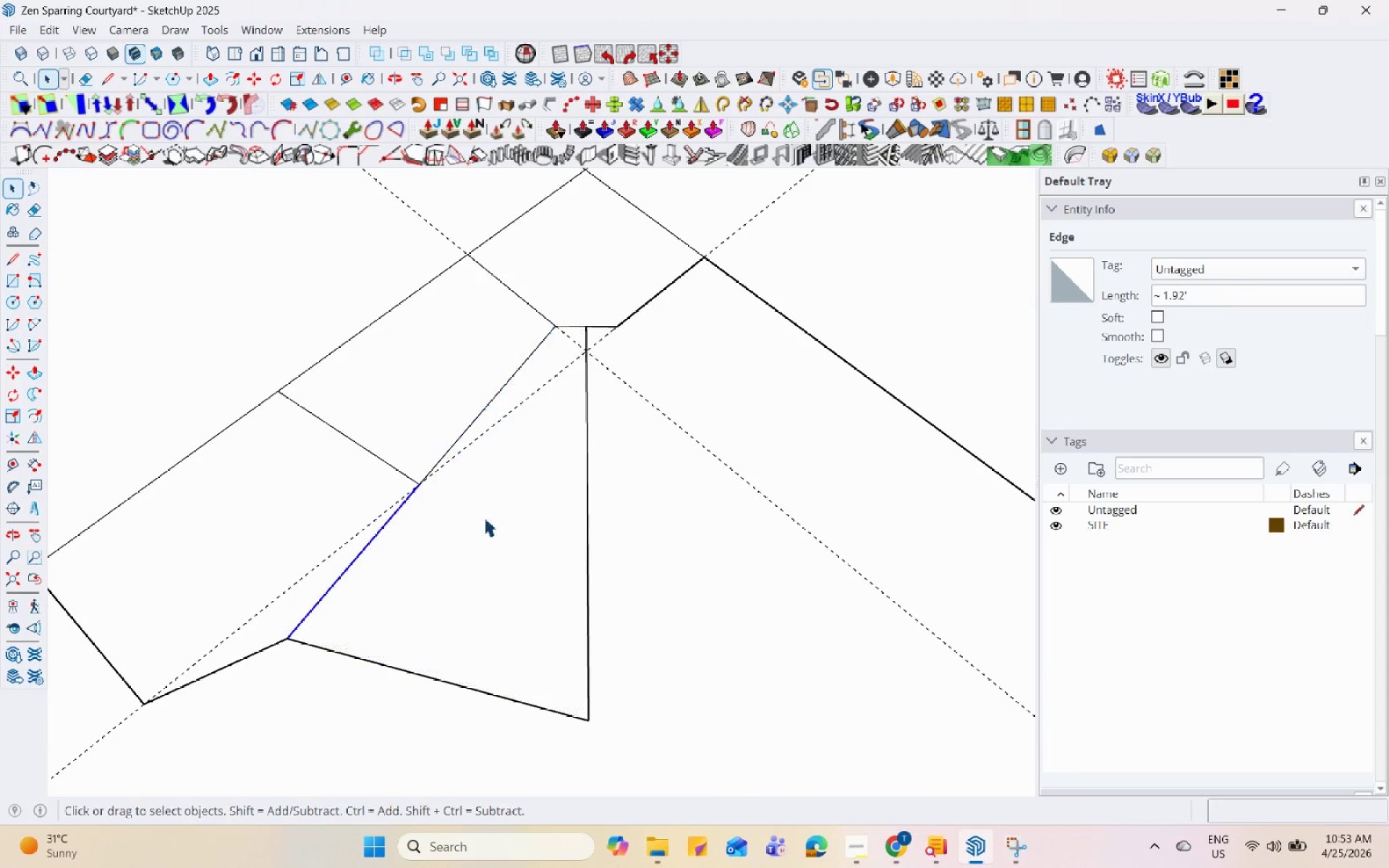 
scroll: coordinate [602, 380], scroll_direction: down, amount: 2.0
 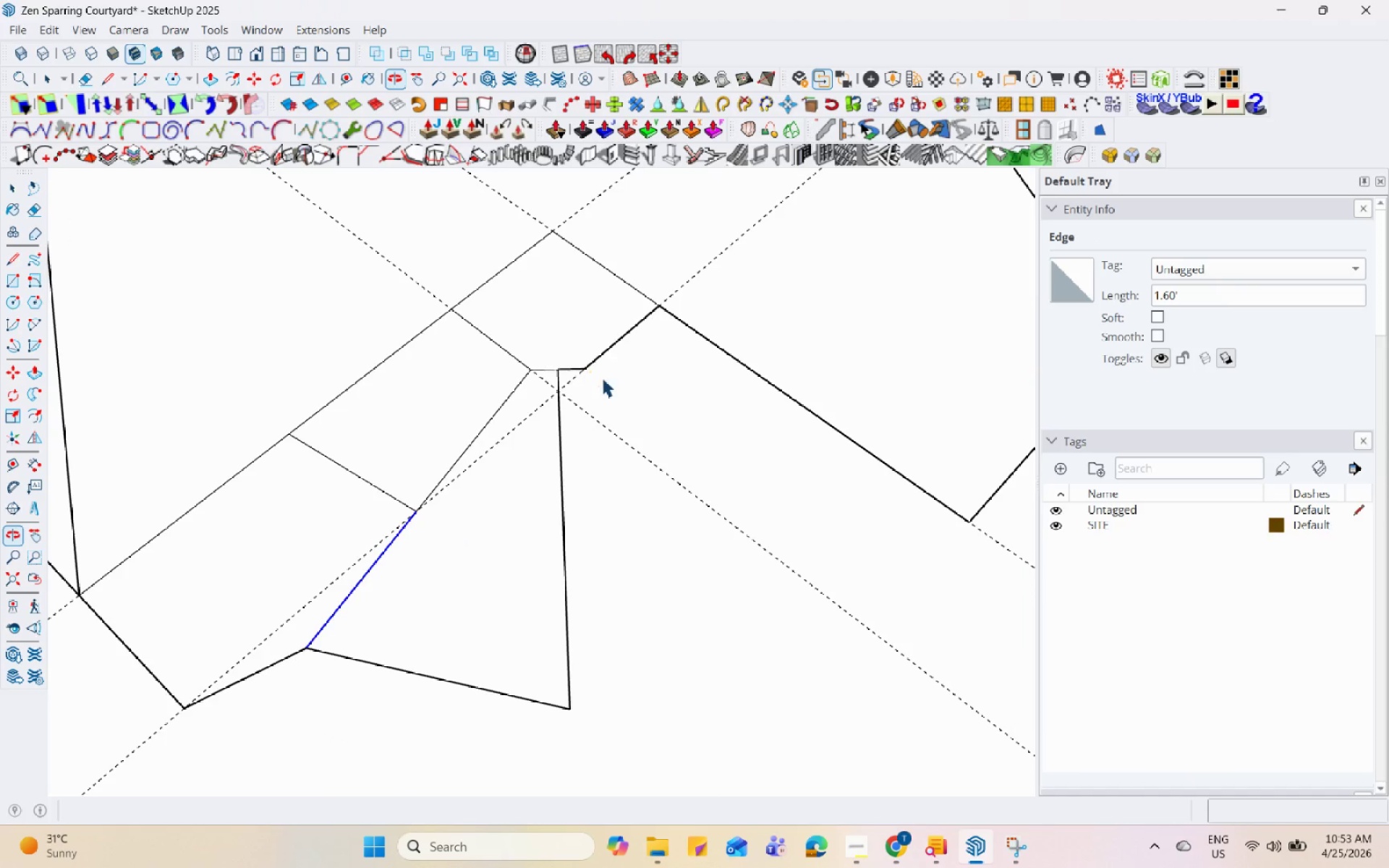 
scroll: coordinate [585, 373], scroll_direction: up, amount: 2.0
 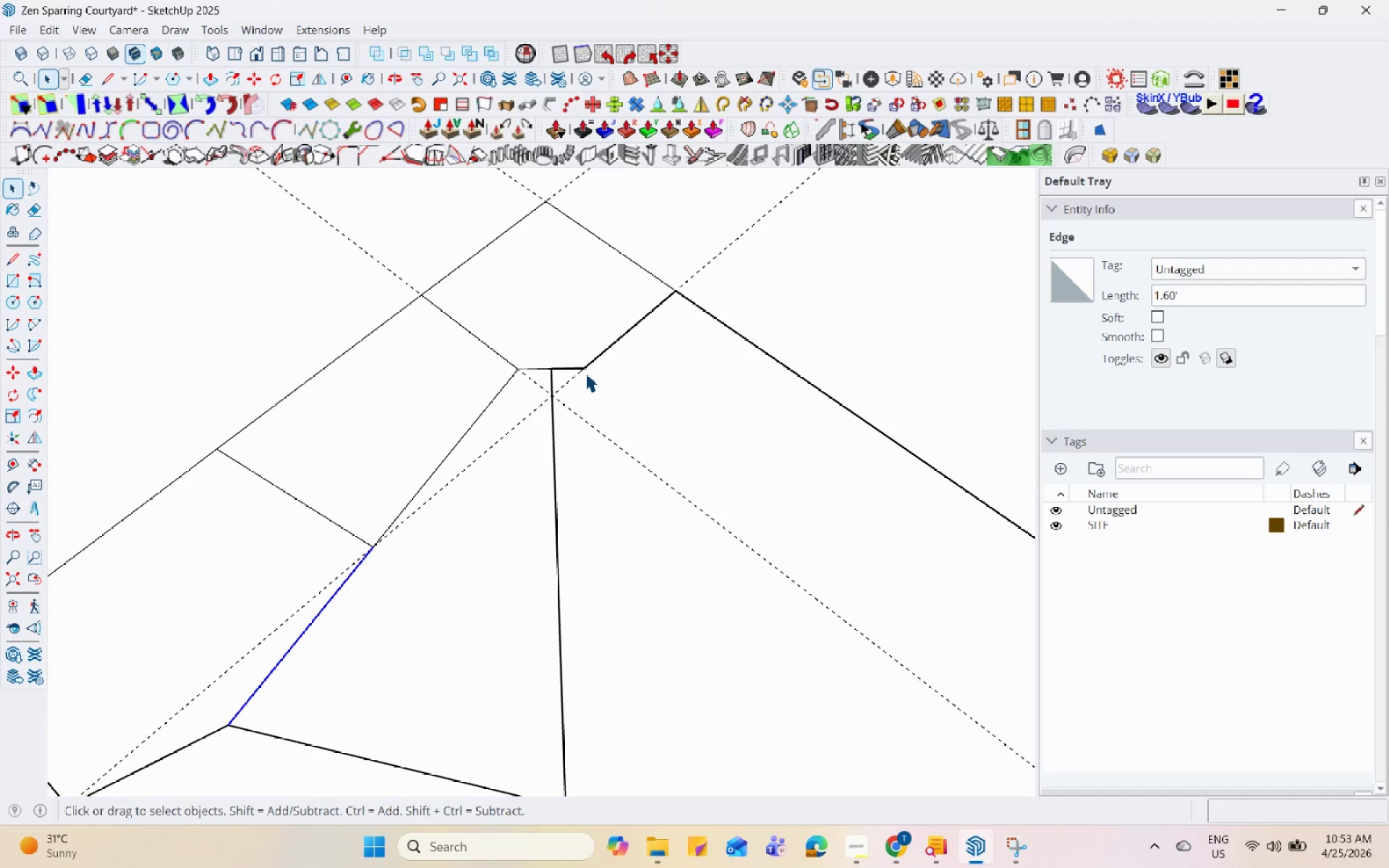 
key(L)
 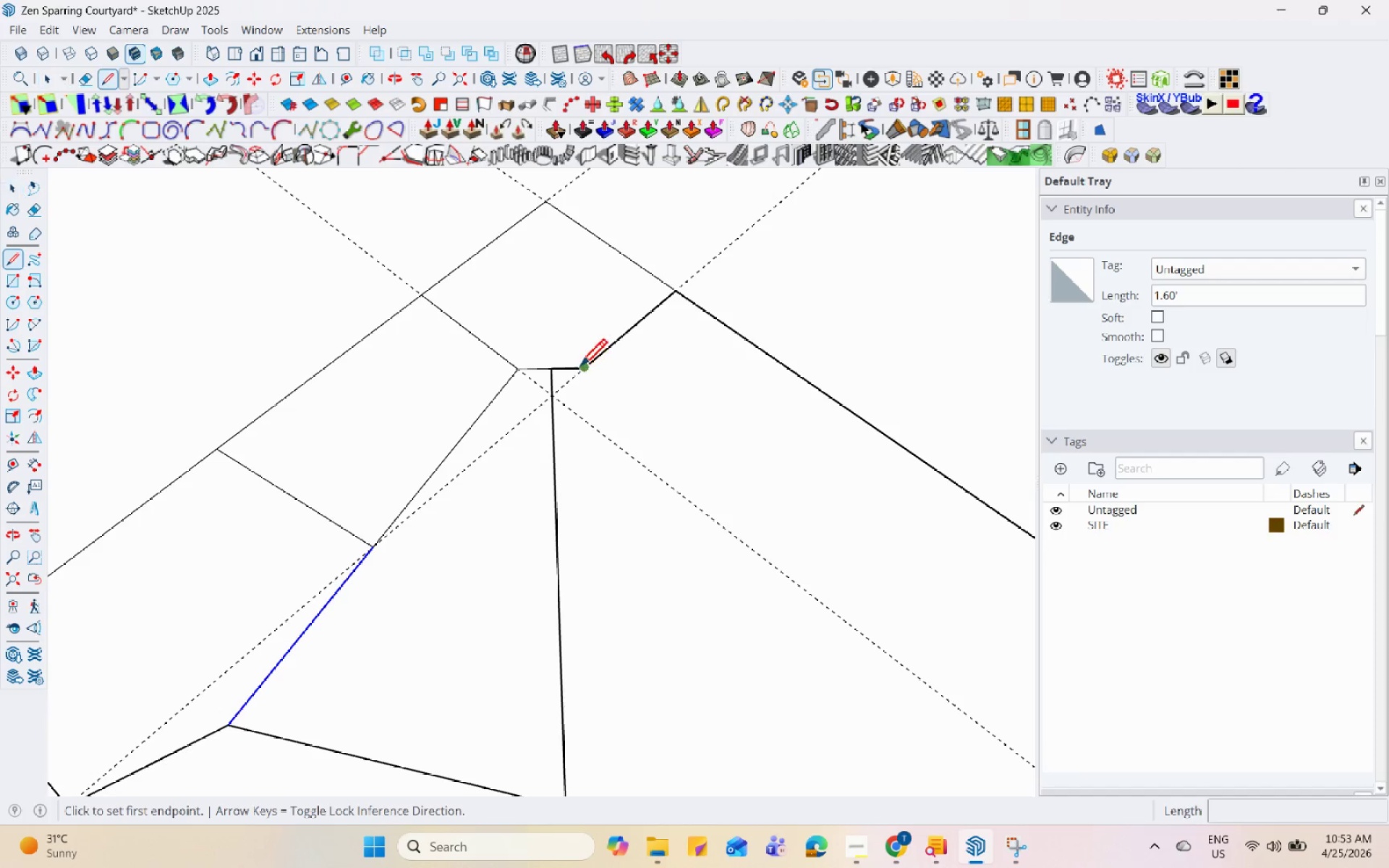 
left_click_drag(start_coordinate=[579, 368], to_coordinate=[583, 375])
 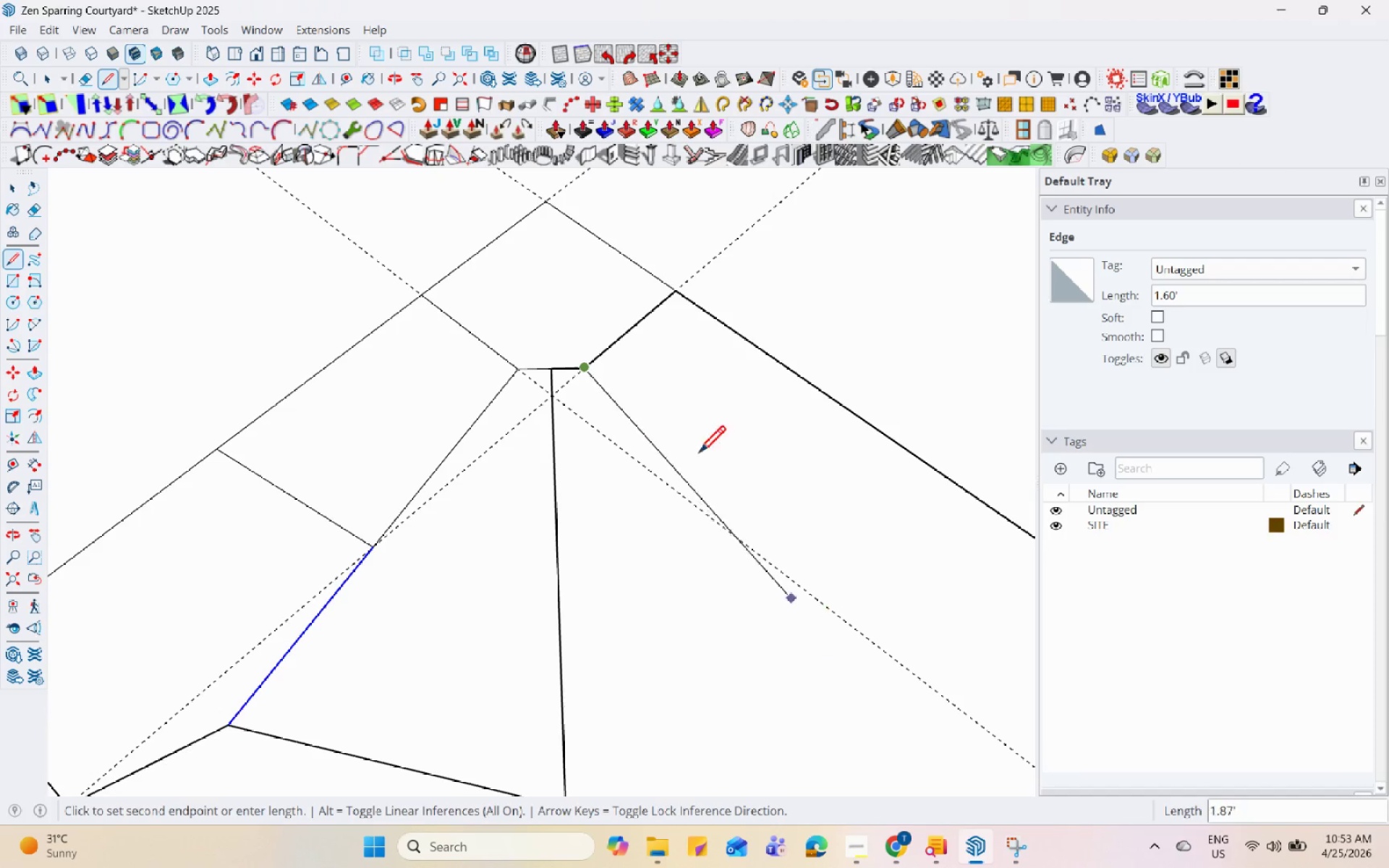 
scroll: coordinate [653, 397], scroll_direction: down, amount: 5.0
 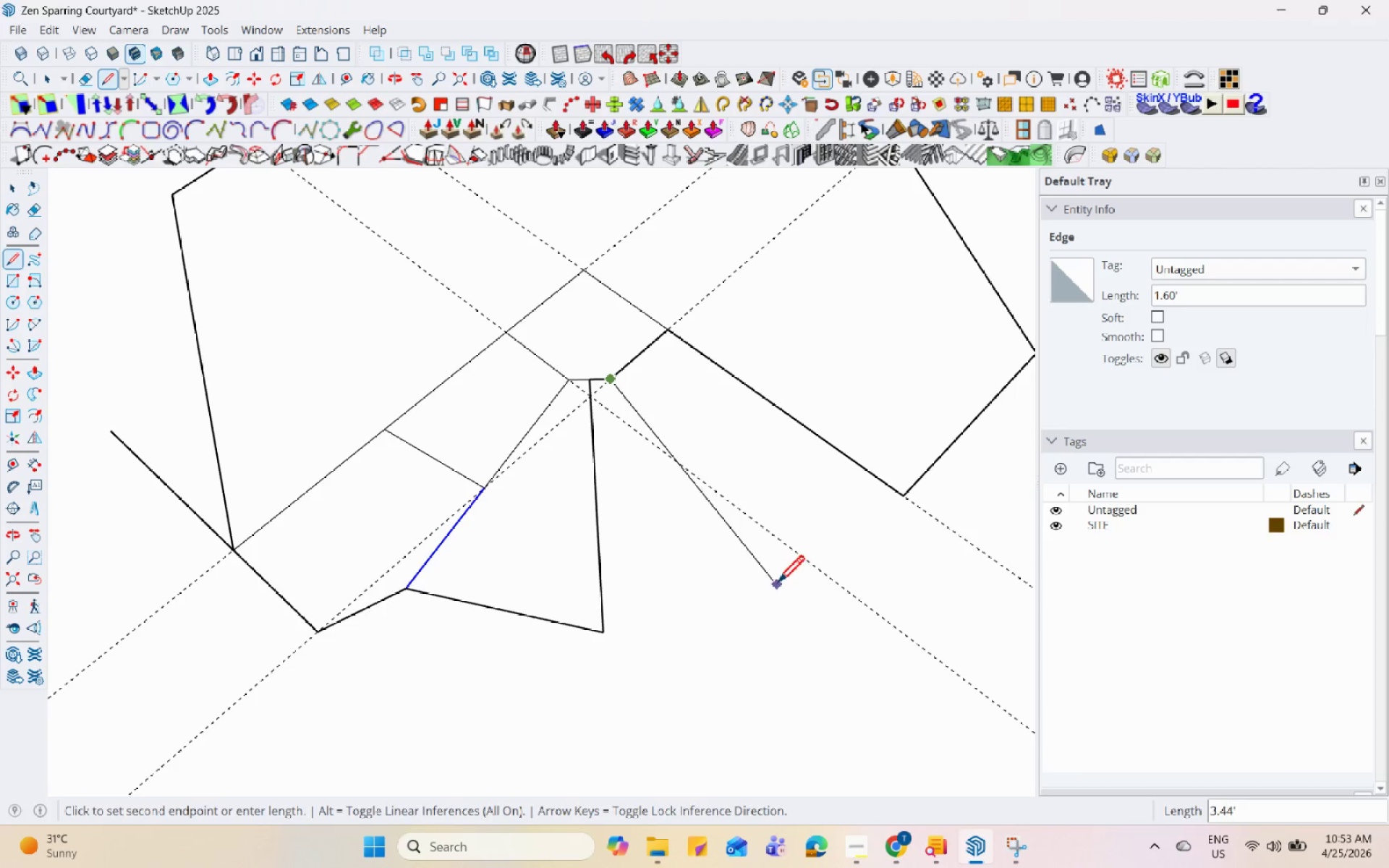 
key(Space)
 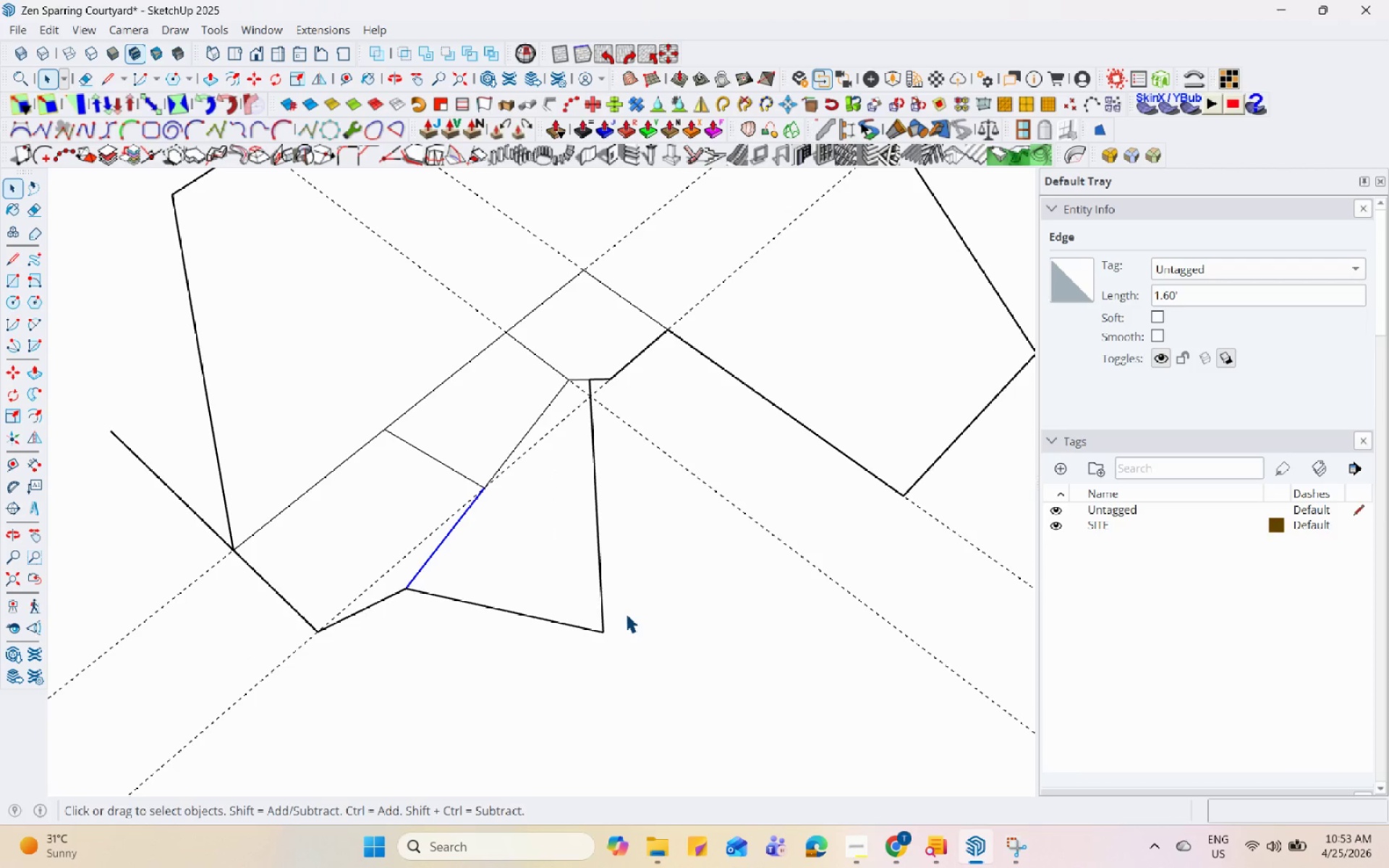 
key(L)
 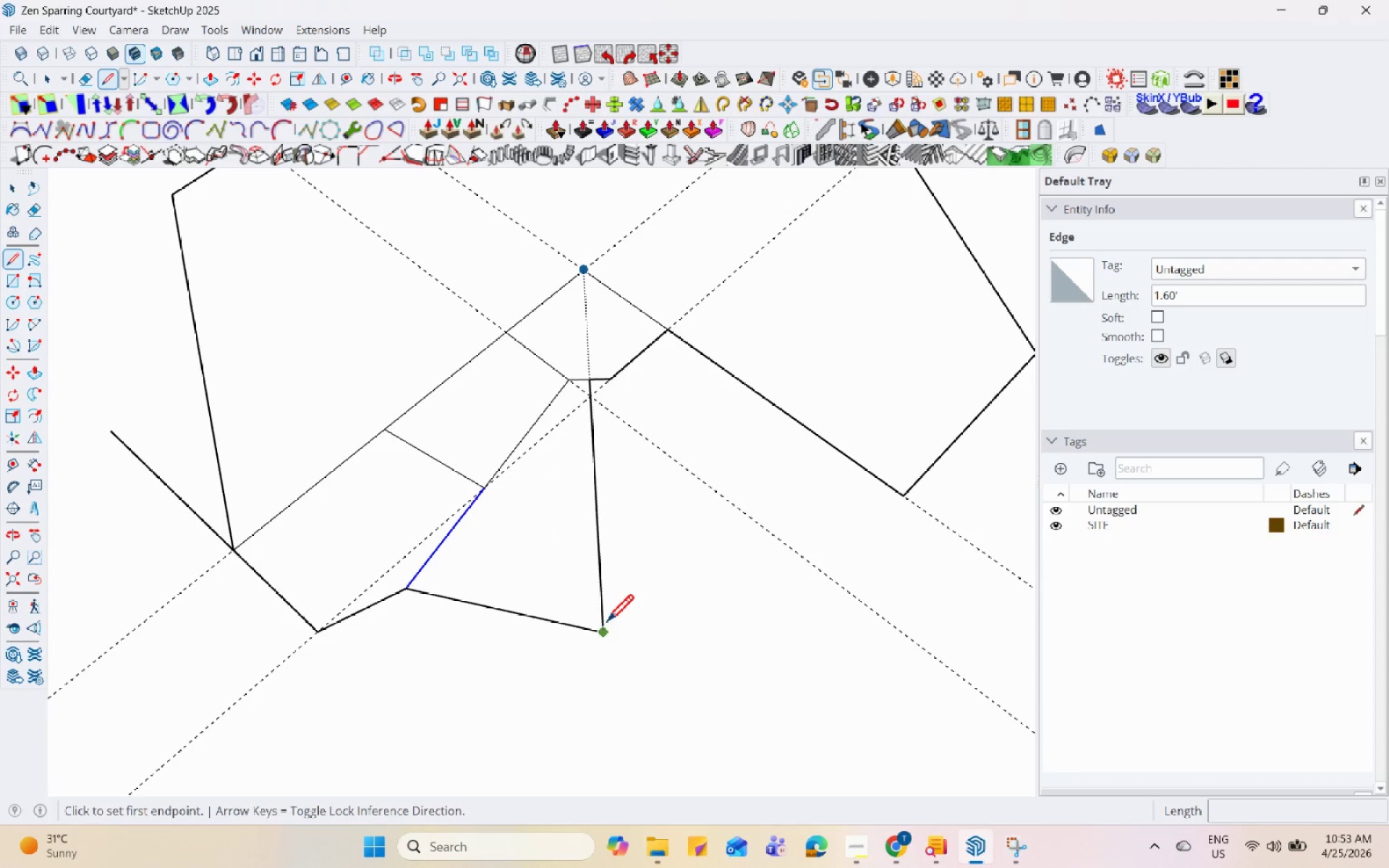 
left_click([606, 624])
 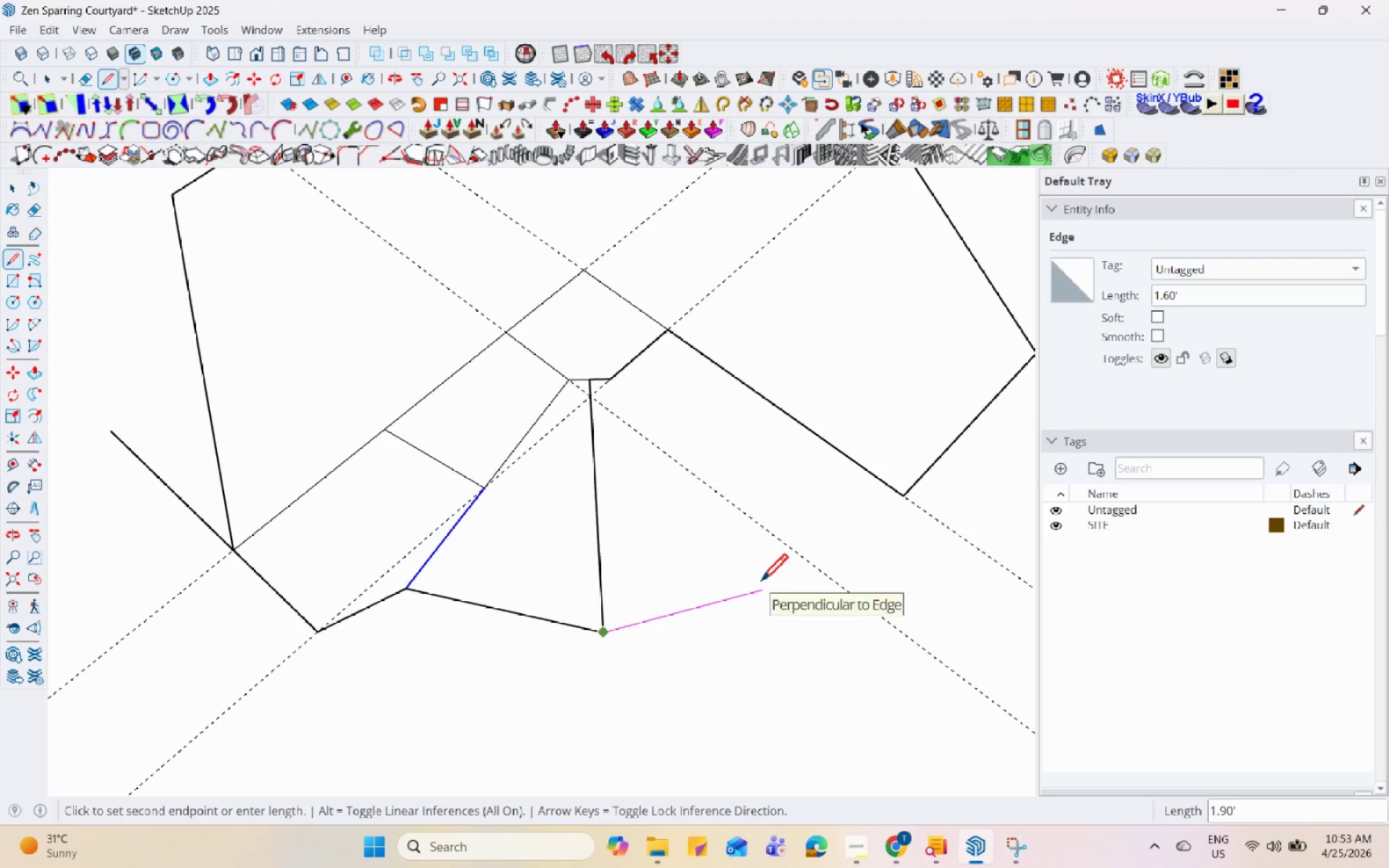 
left_click([776, 579])
 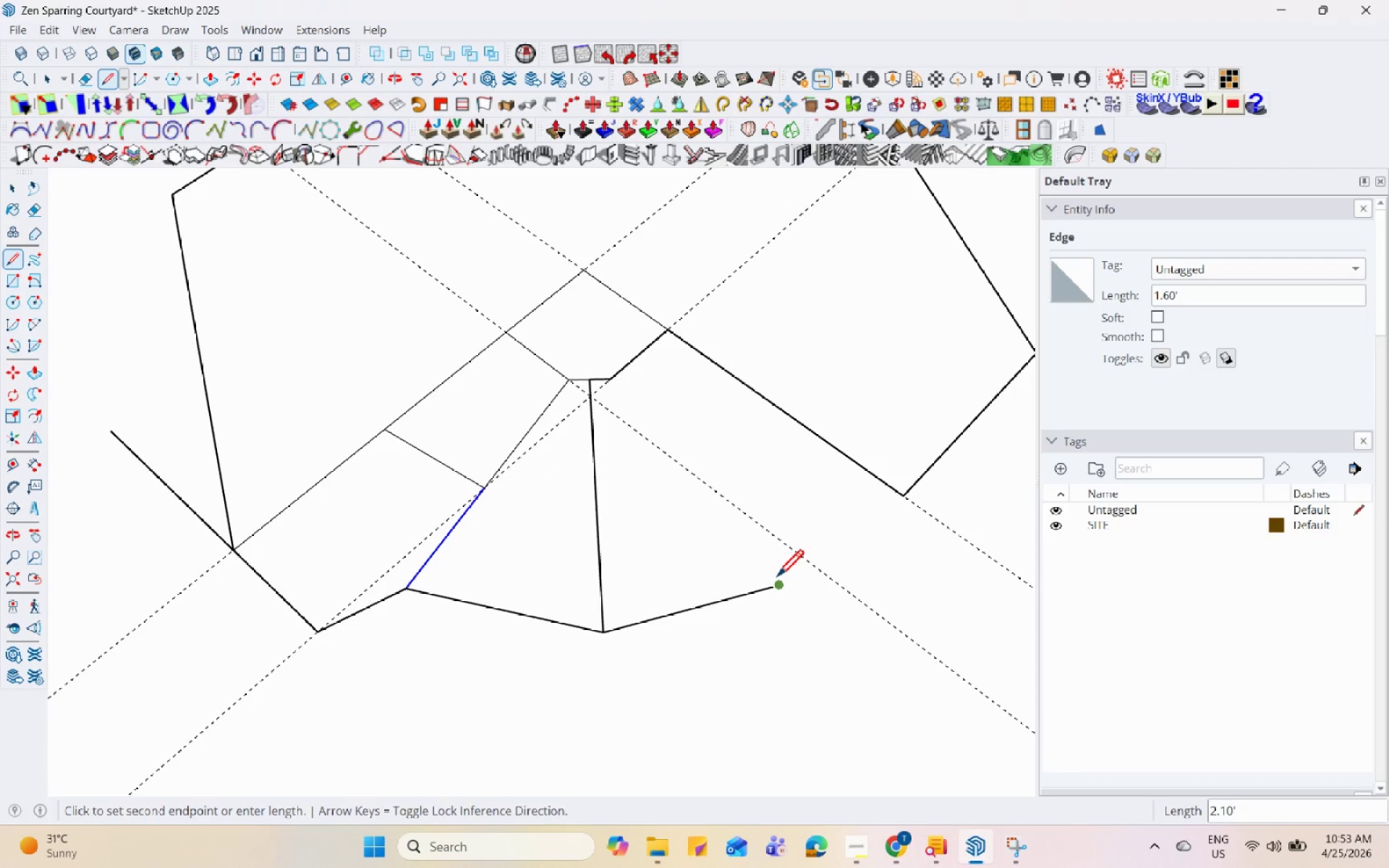 
key(Escape)
 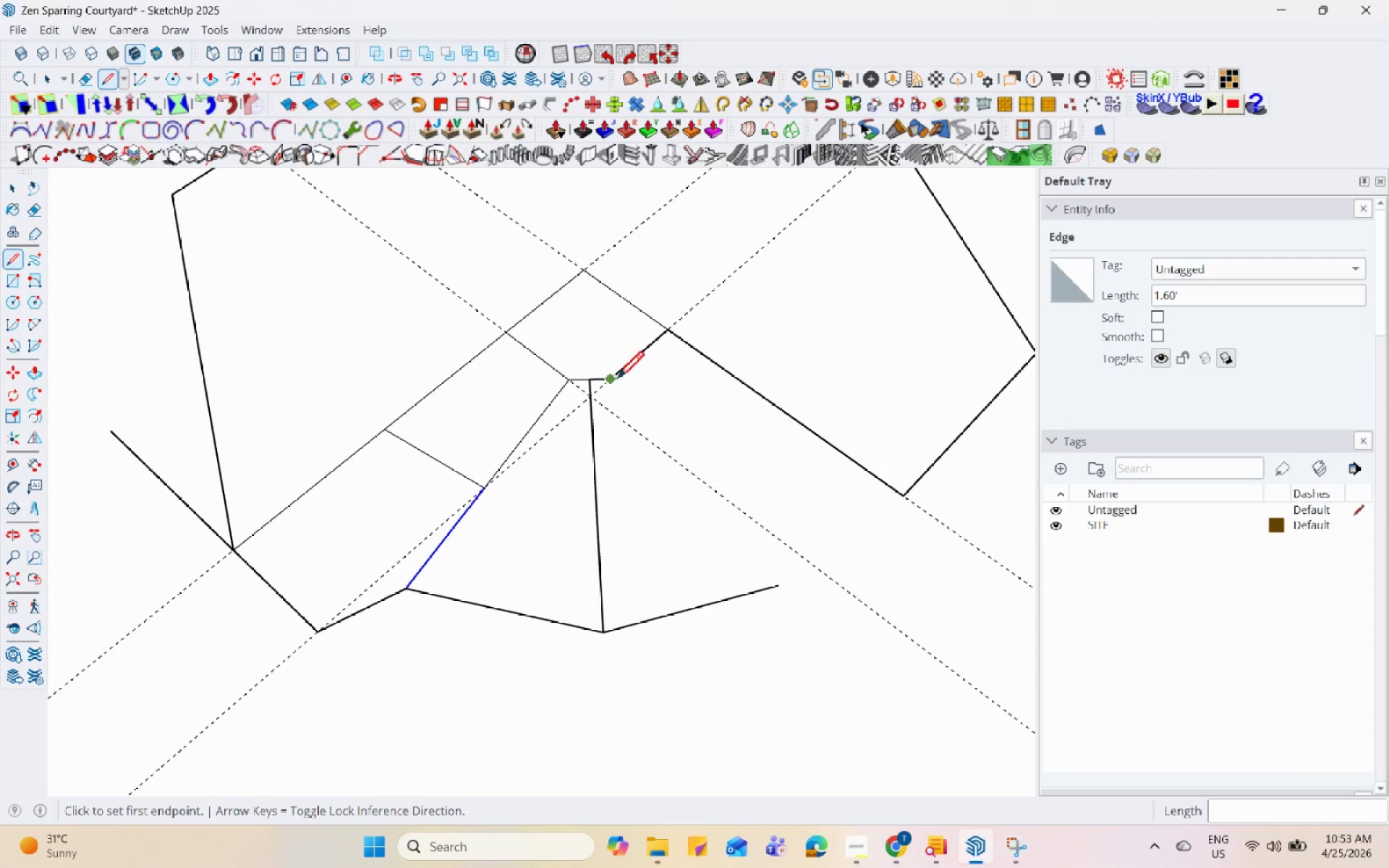 
left_click([613, 378])
 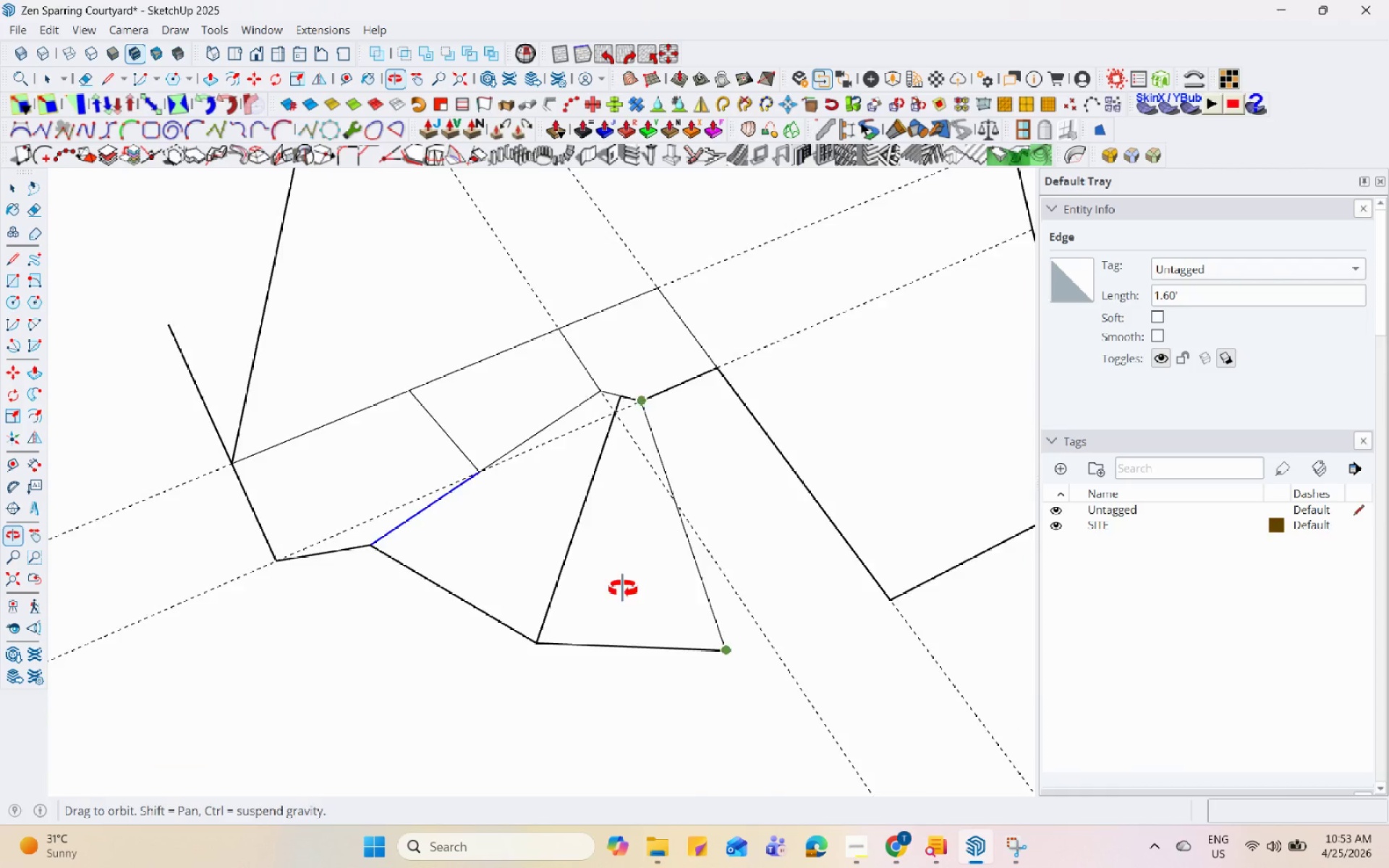 
left_click([633, 695])
 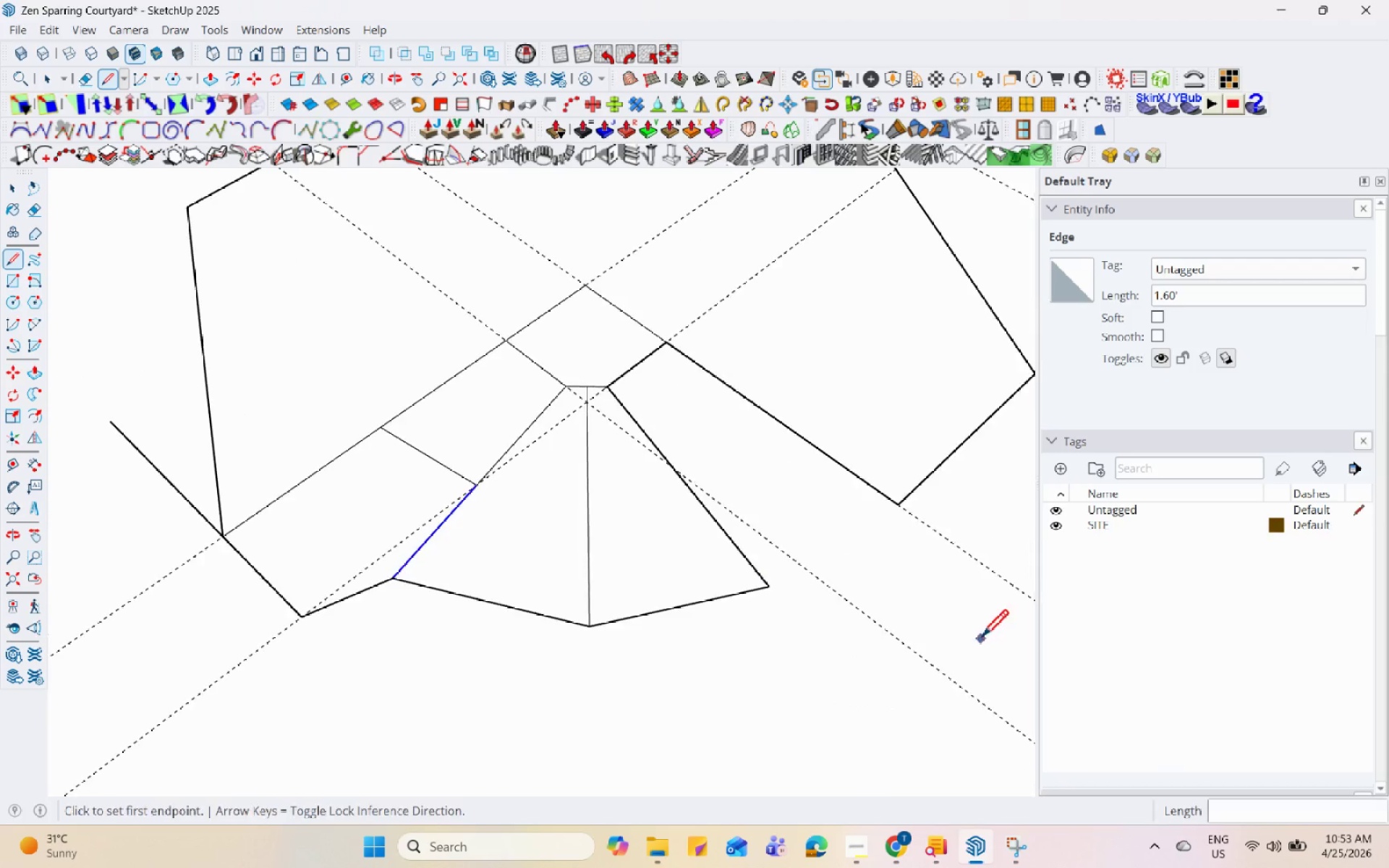 
scroll: coordinate [474, 569], scroll_direction: down, amount: 6.0
 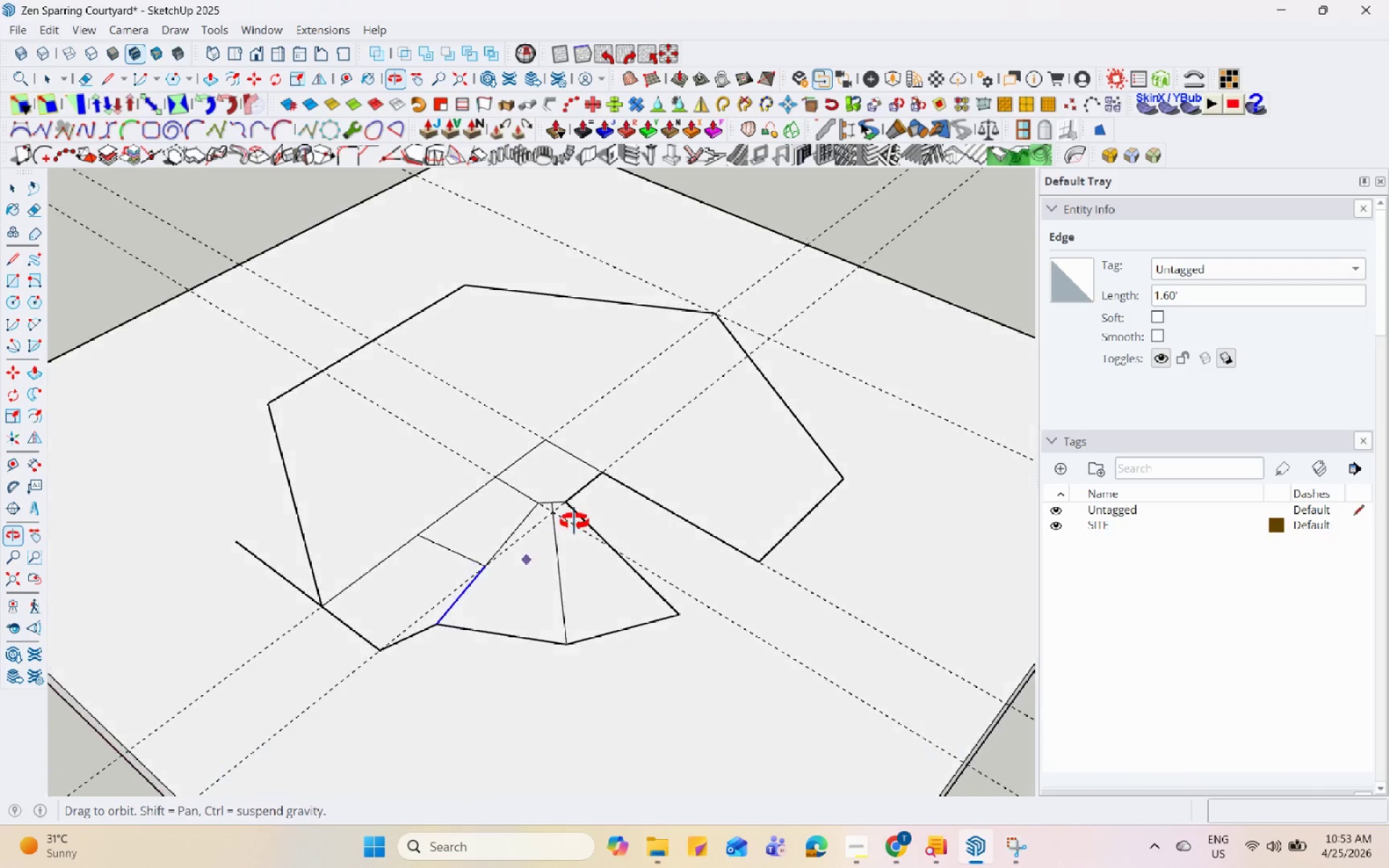 
scroll: coordinate [330, 643], scroll_direction: up, amount: 5.0
 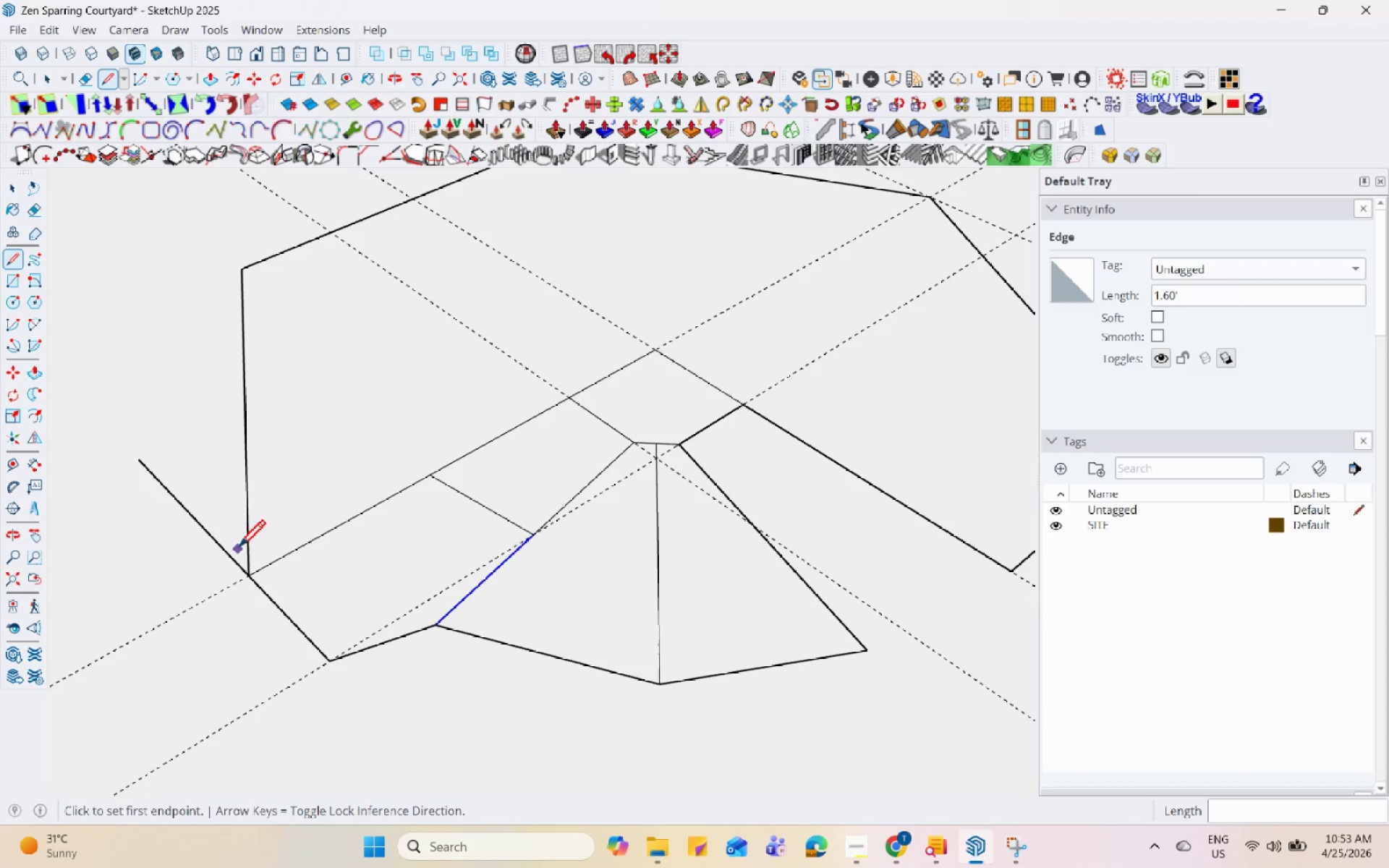 
key(Space)
 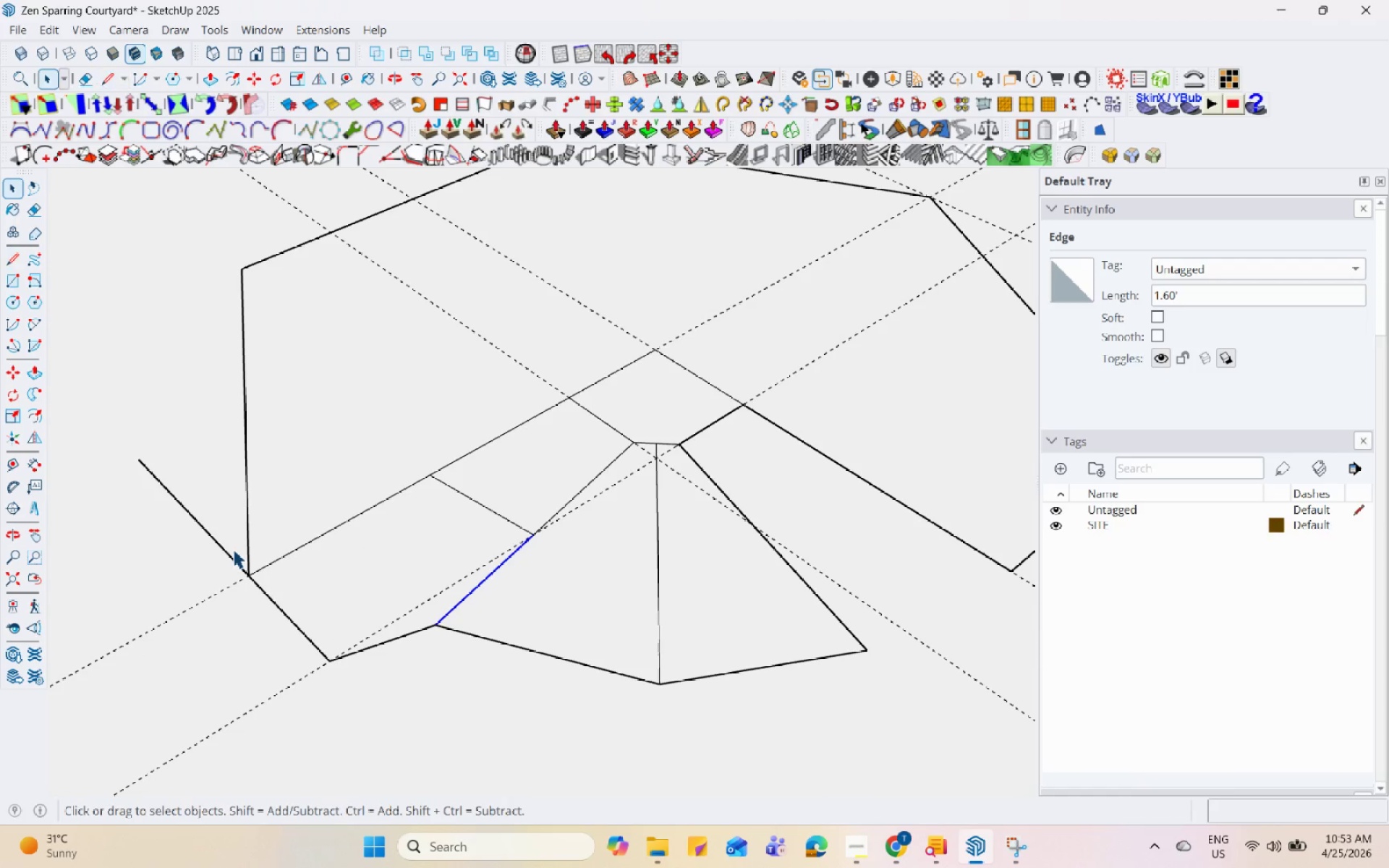 
left_click([229, 549])
 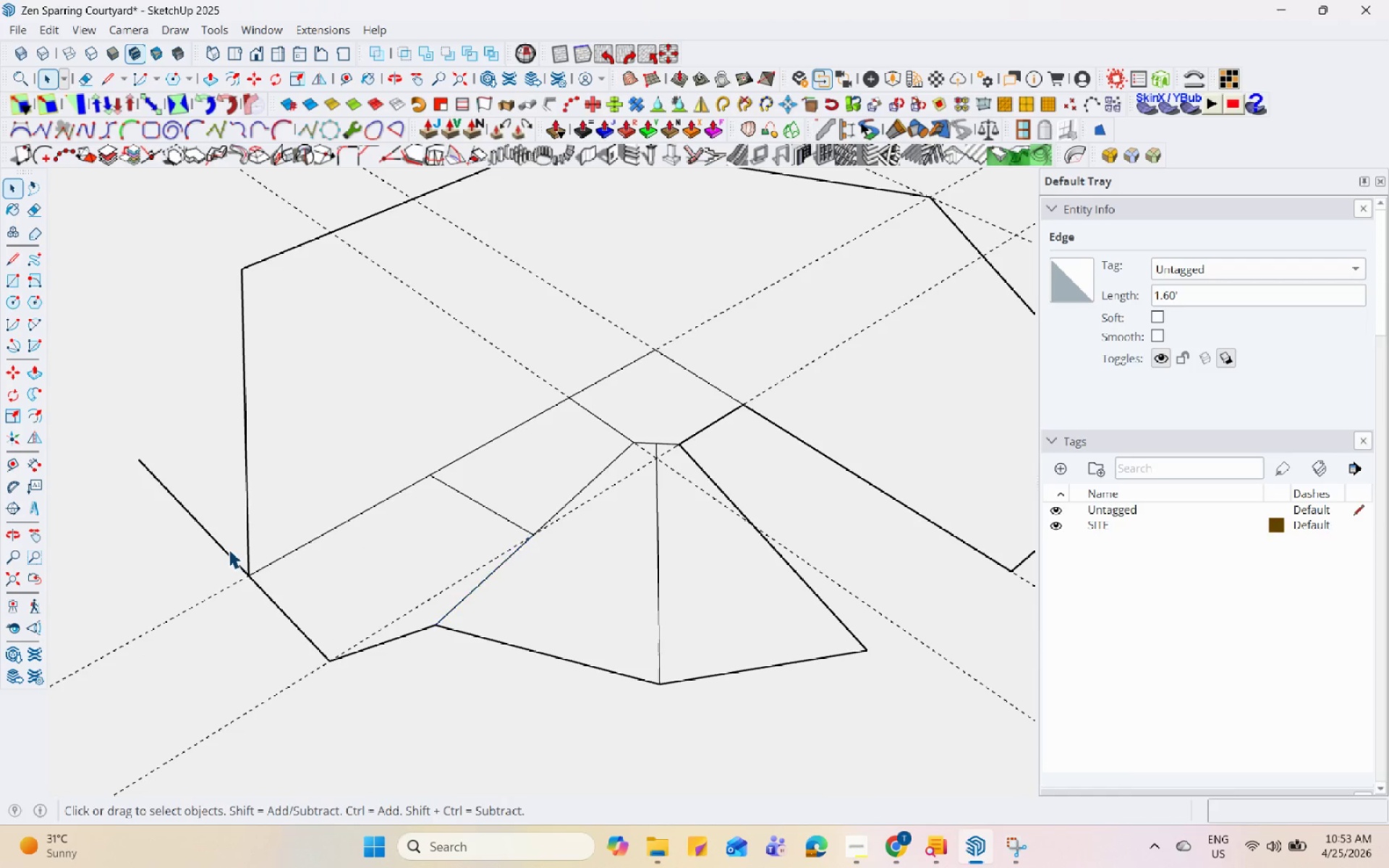 
right_click([229, 549])
 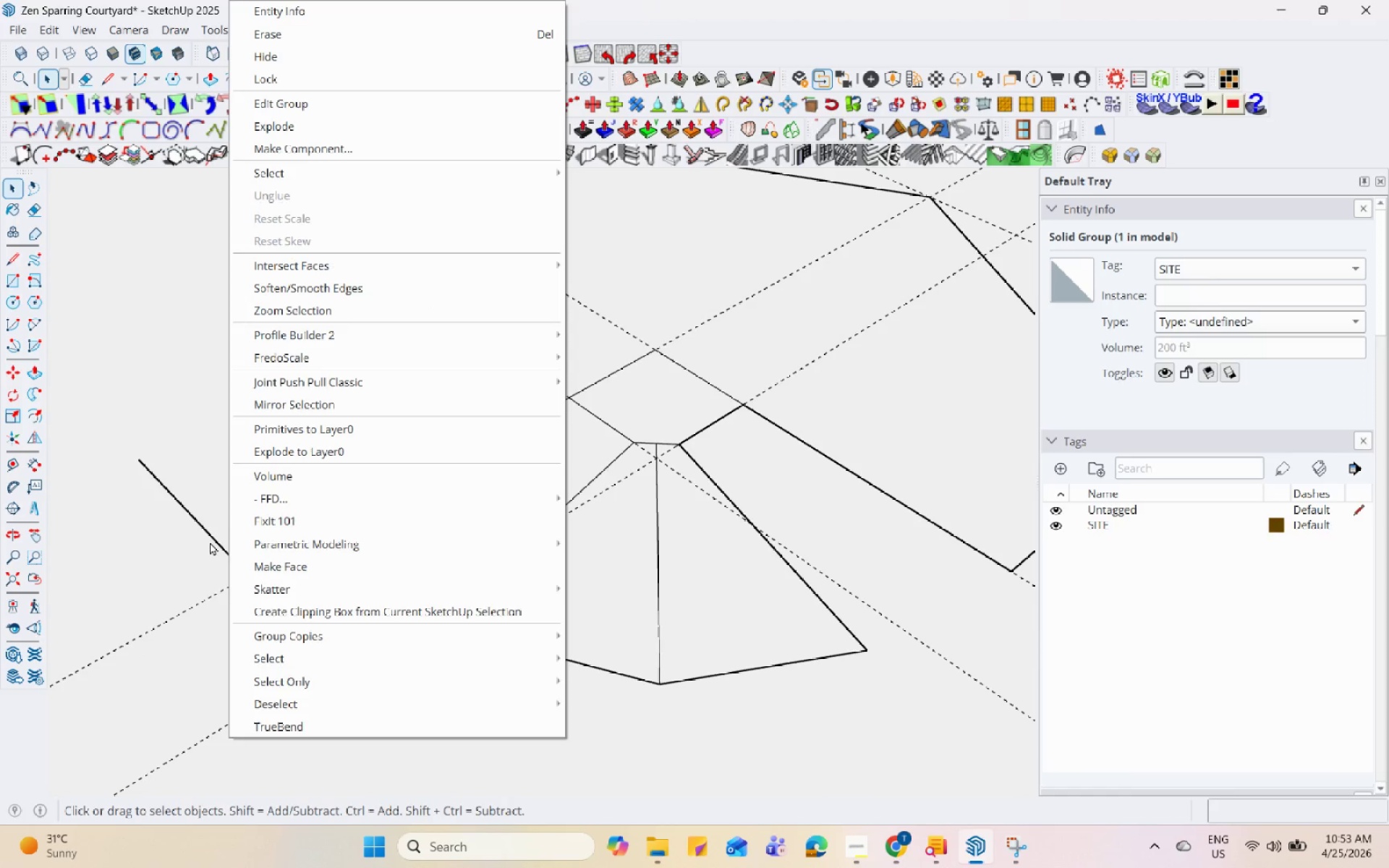 
left_click([205, 531])
 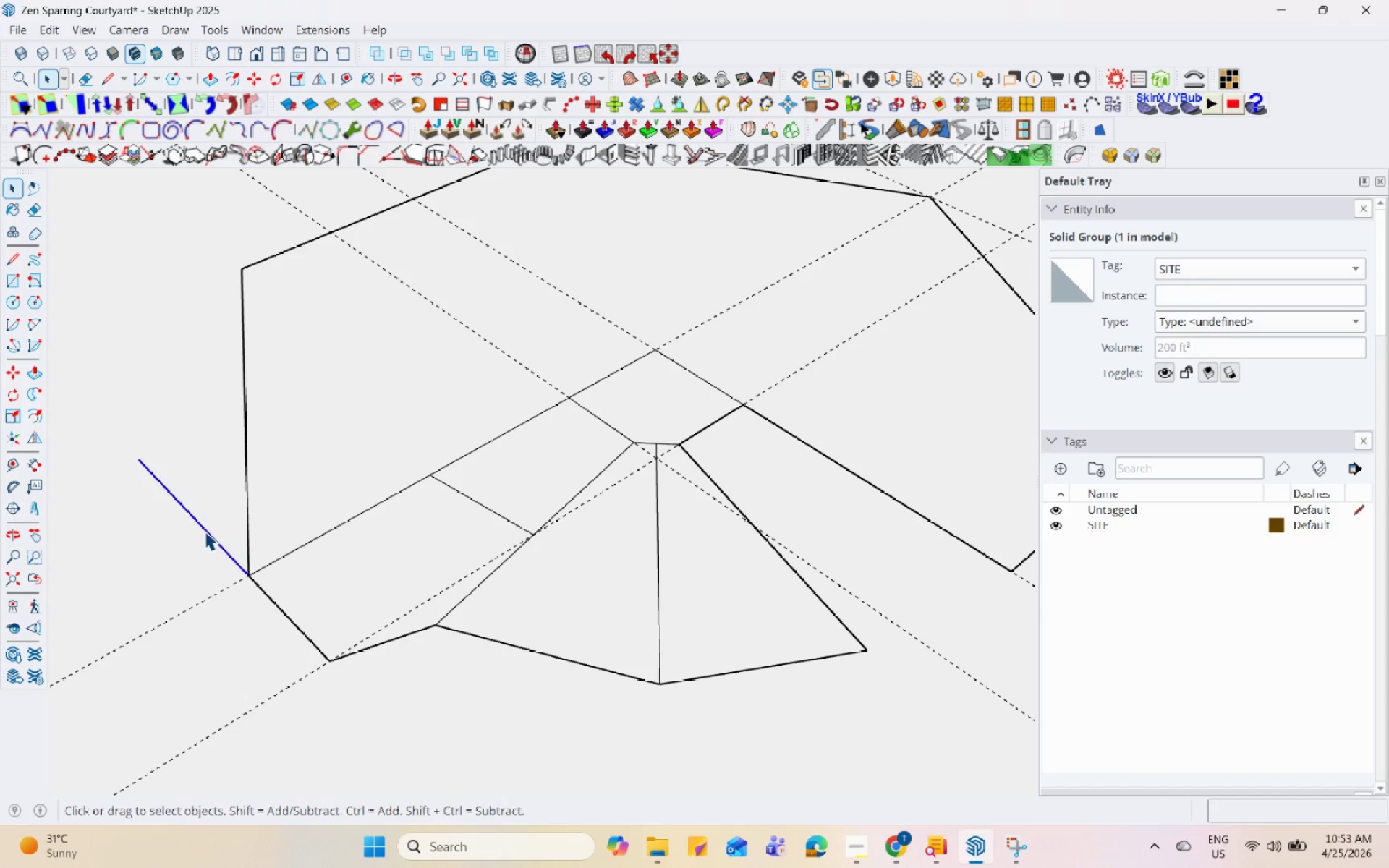 
right_click([205, 531])
 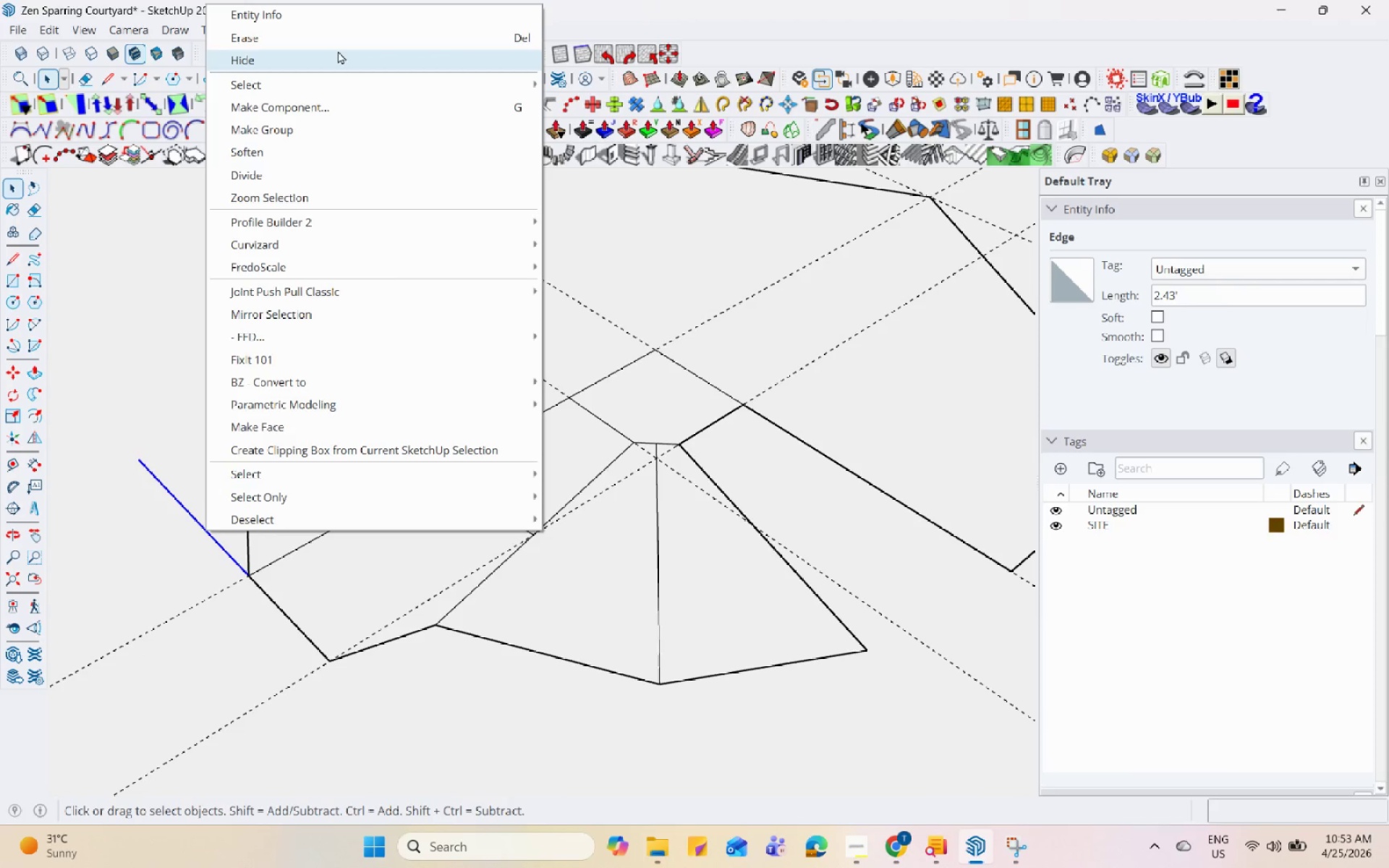 
left_click([335, 40])
 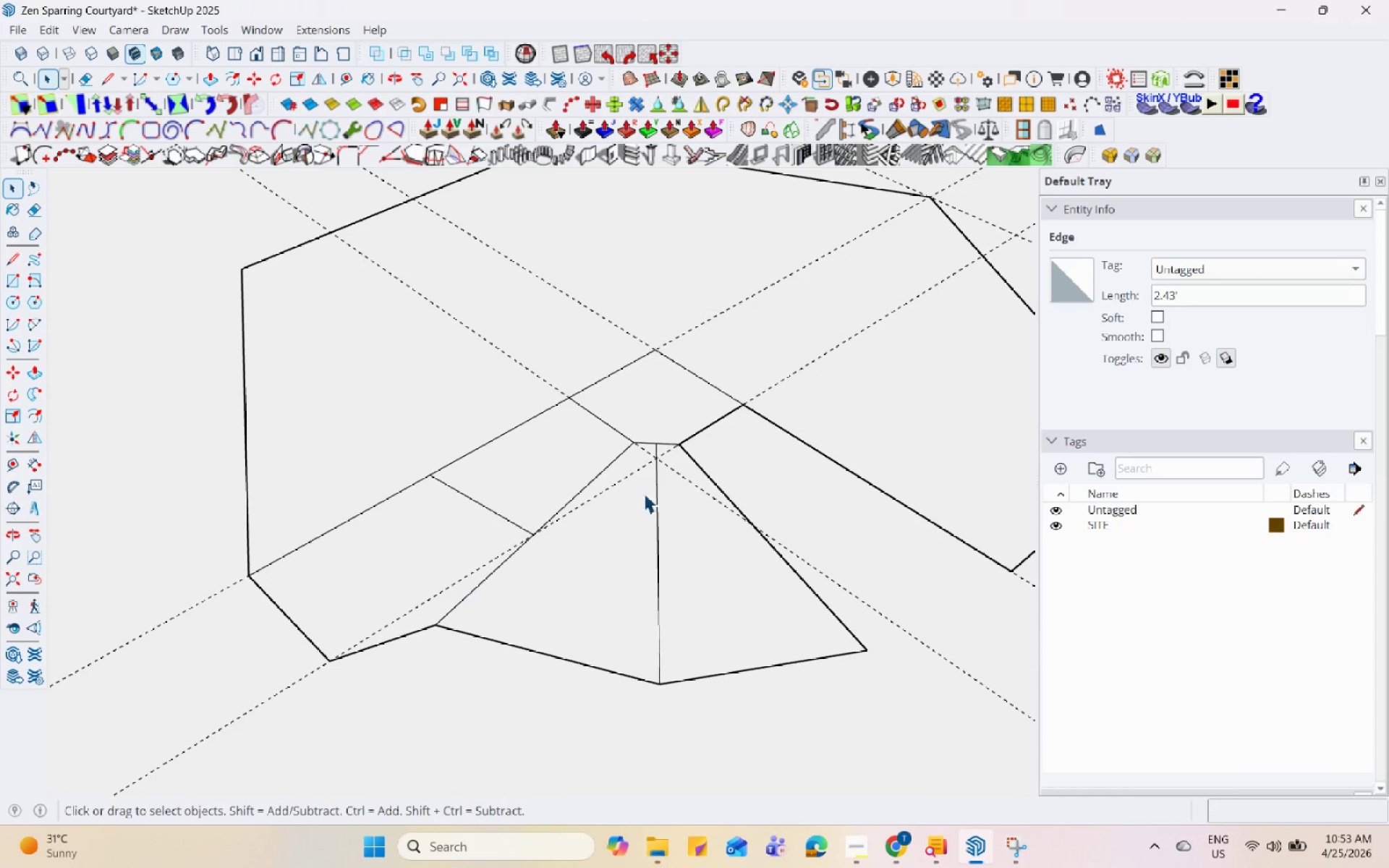 
left_click([924, 323])
 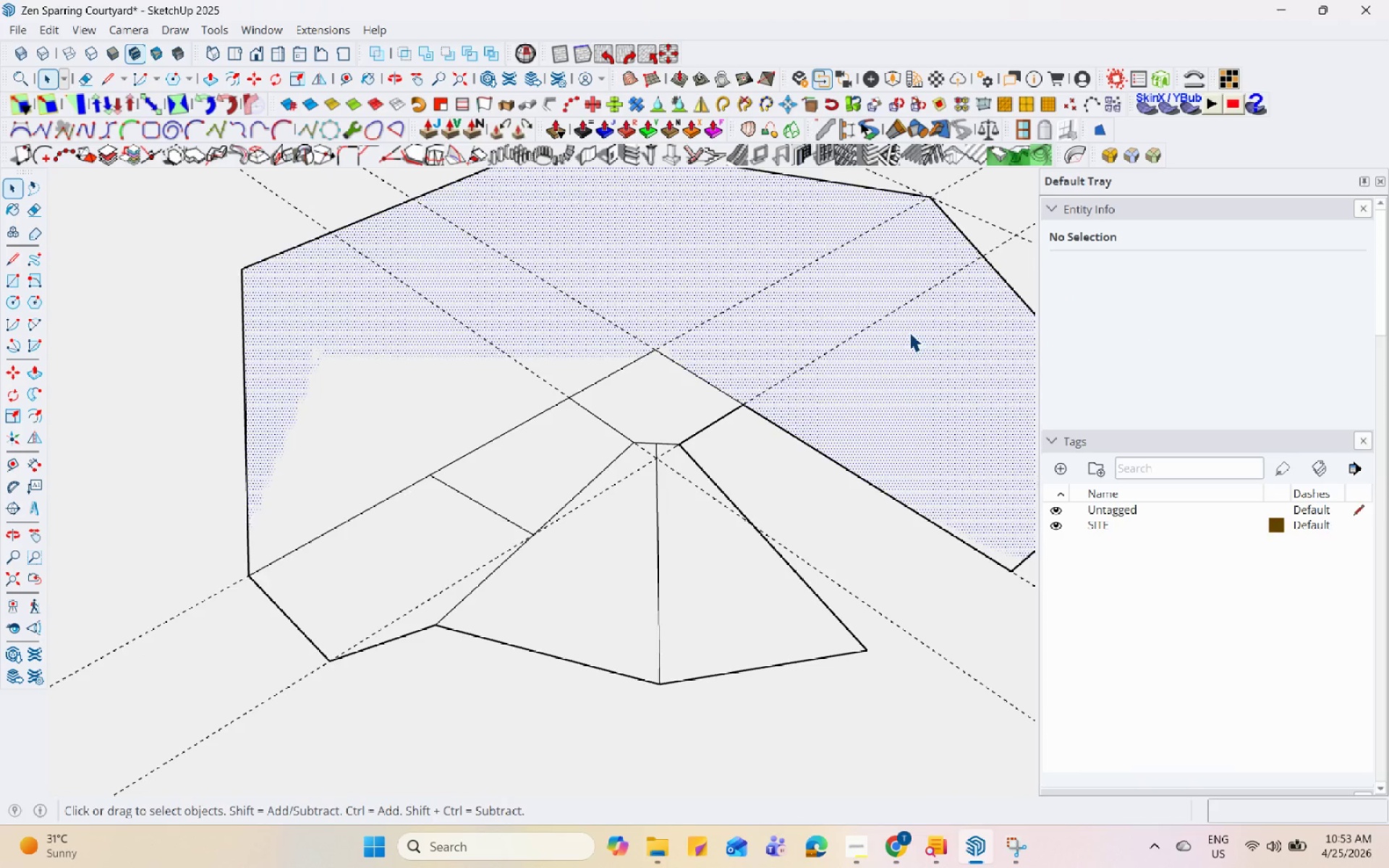 
scroll: coordinate [606, 457], scroll_direction: down, amount: 6.0
 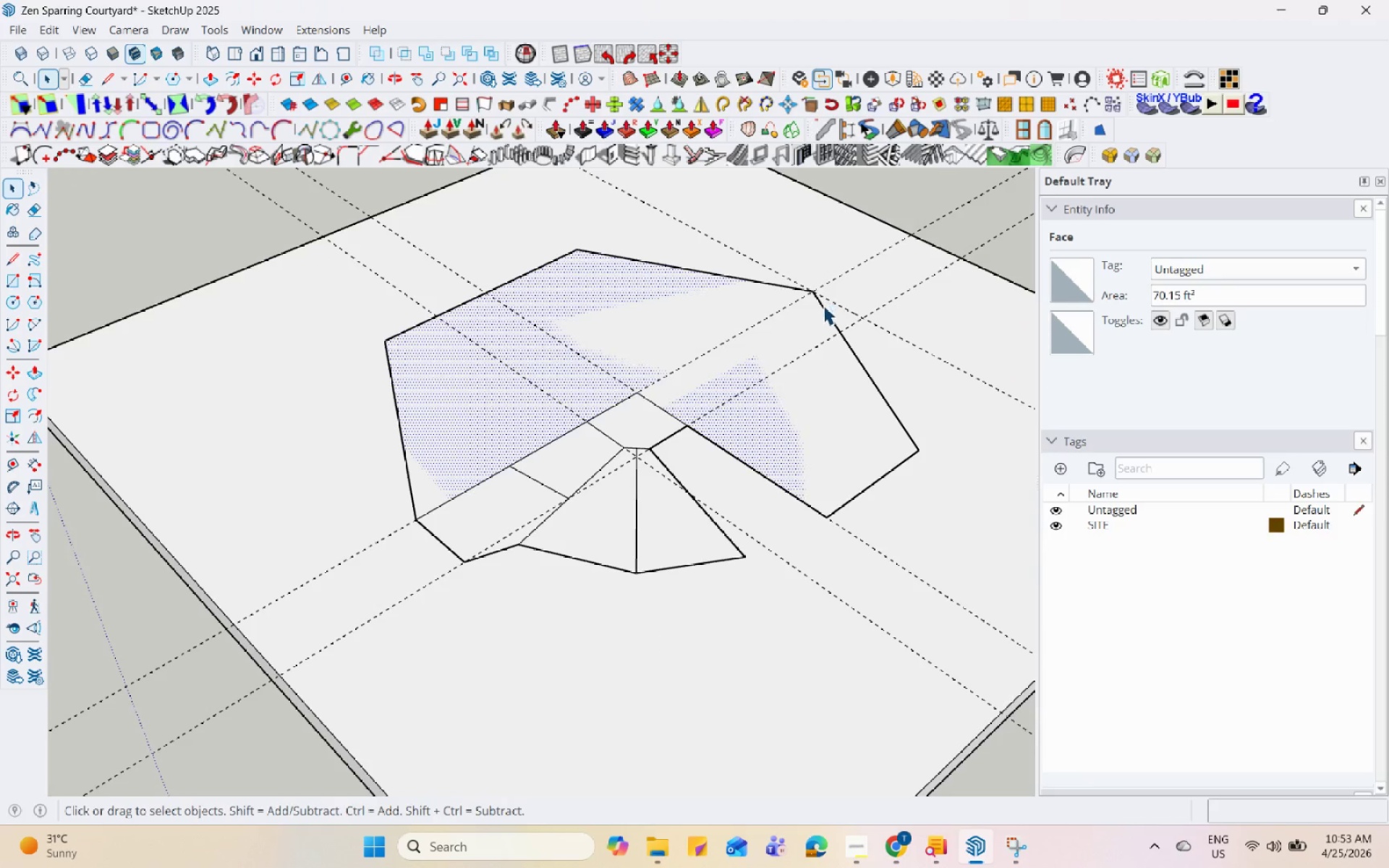 
left_click([823, 305])
 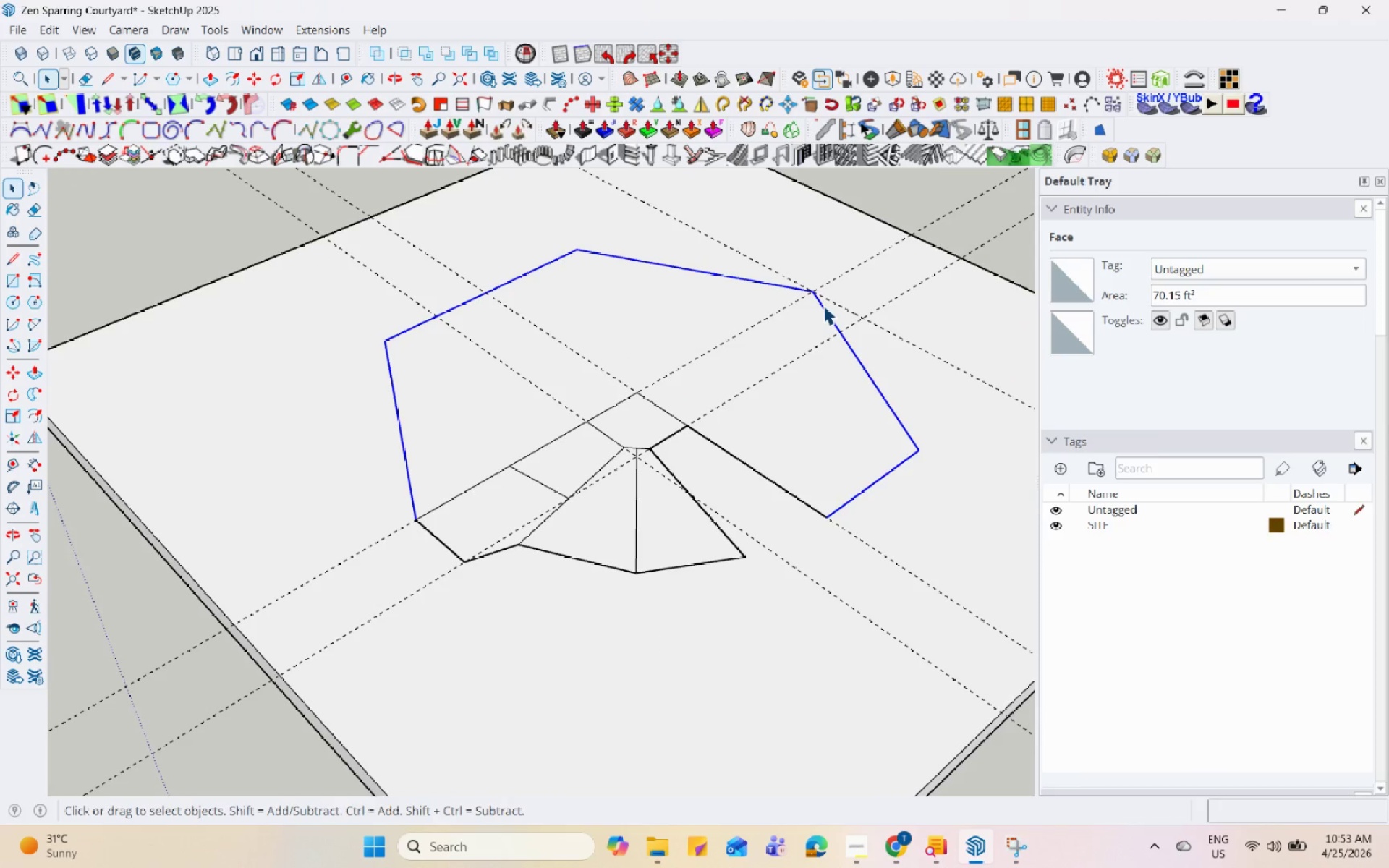 
right_click([823, 305])
 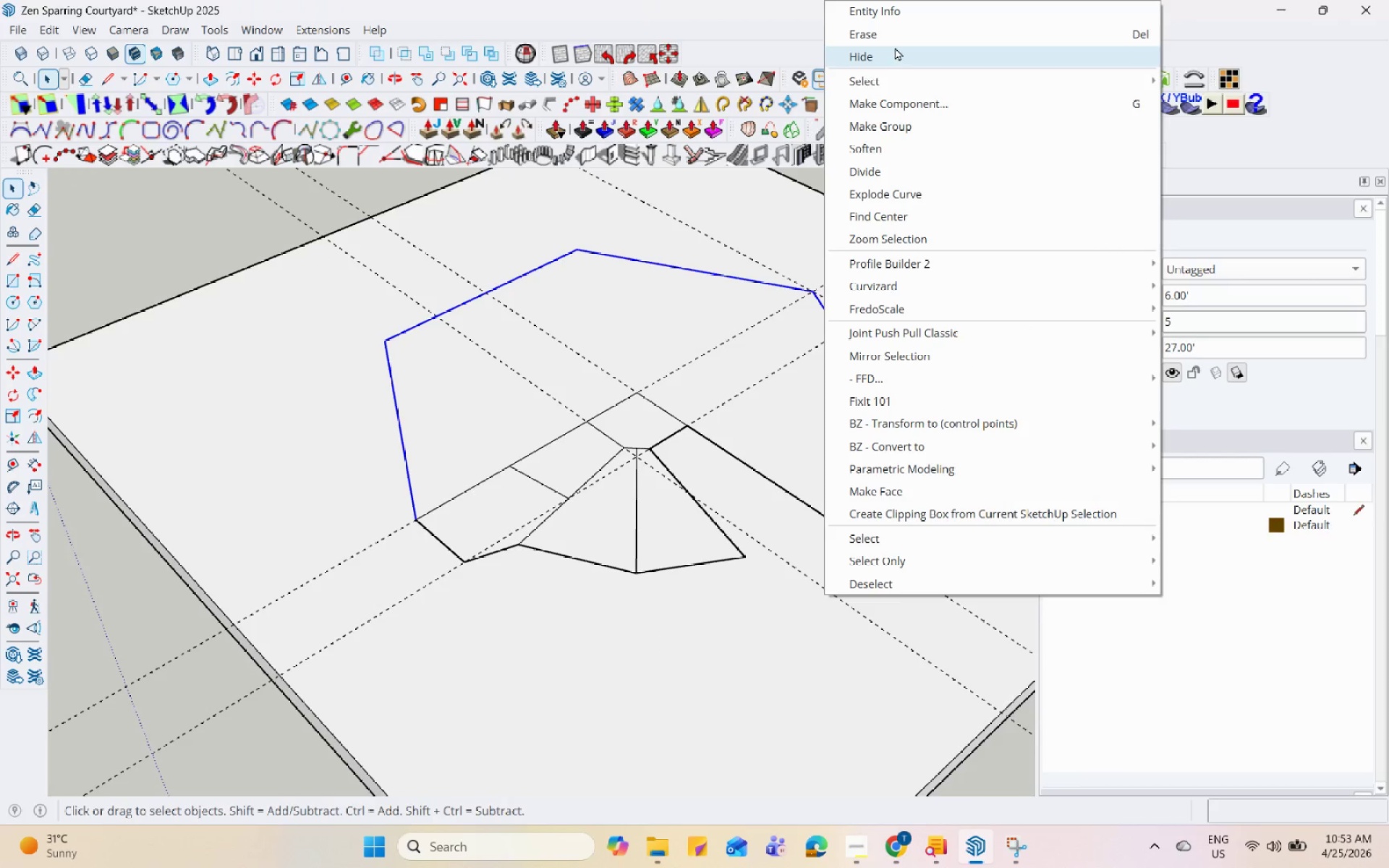 
left_click([904, 30])
 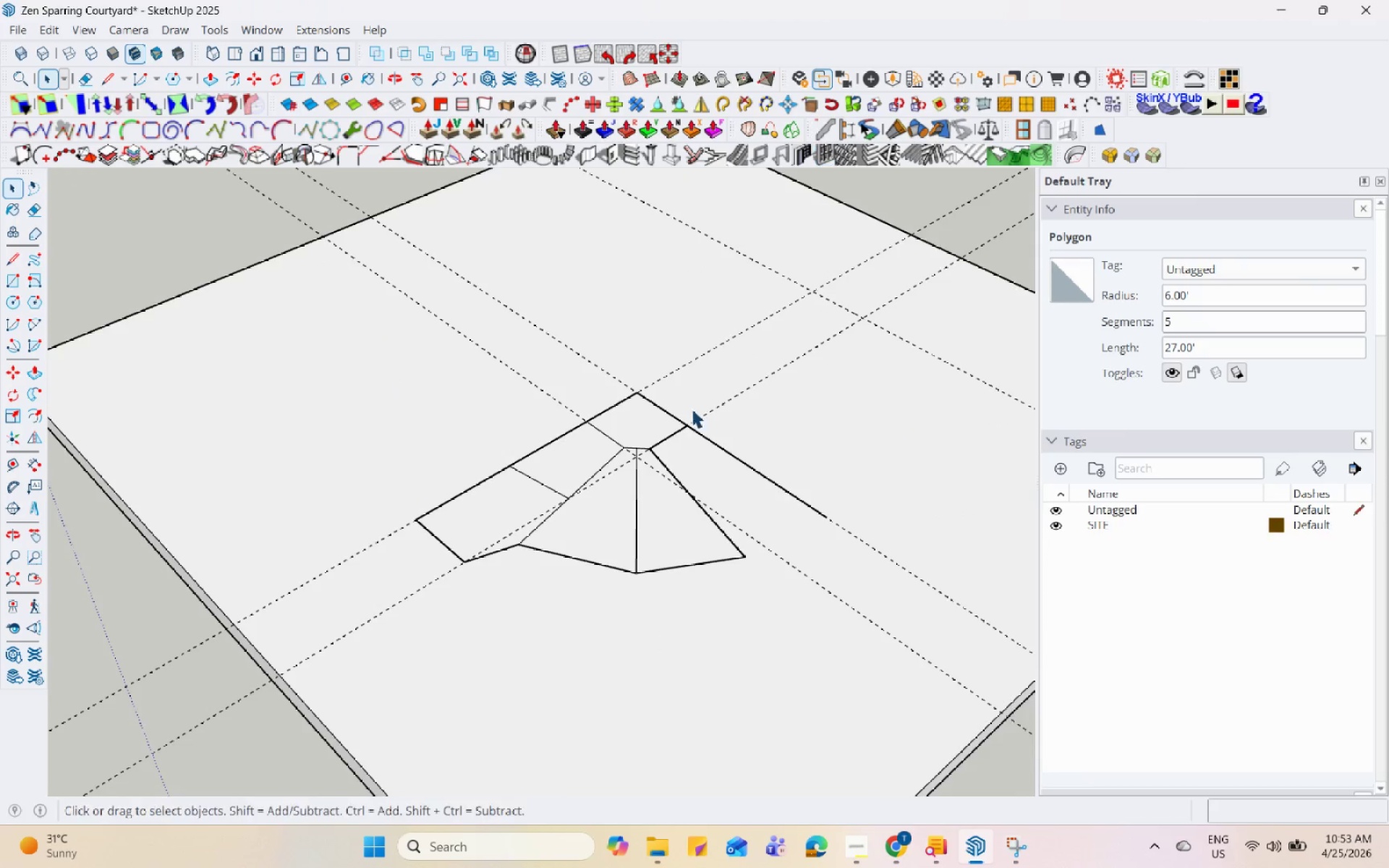 
scroll: coordinate [671, 511], scroll_direction: up, amount: 2.0
 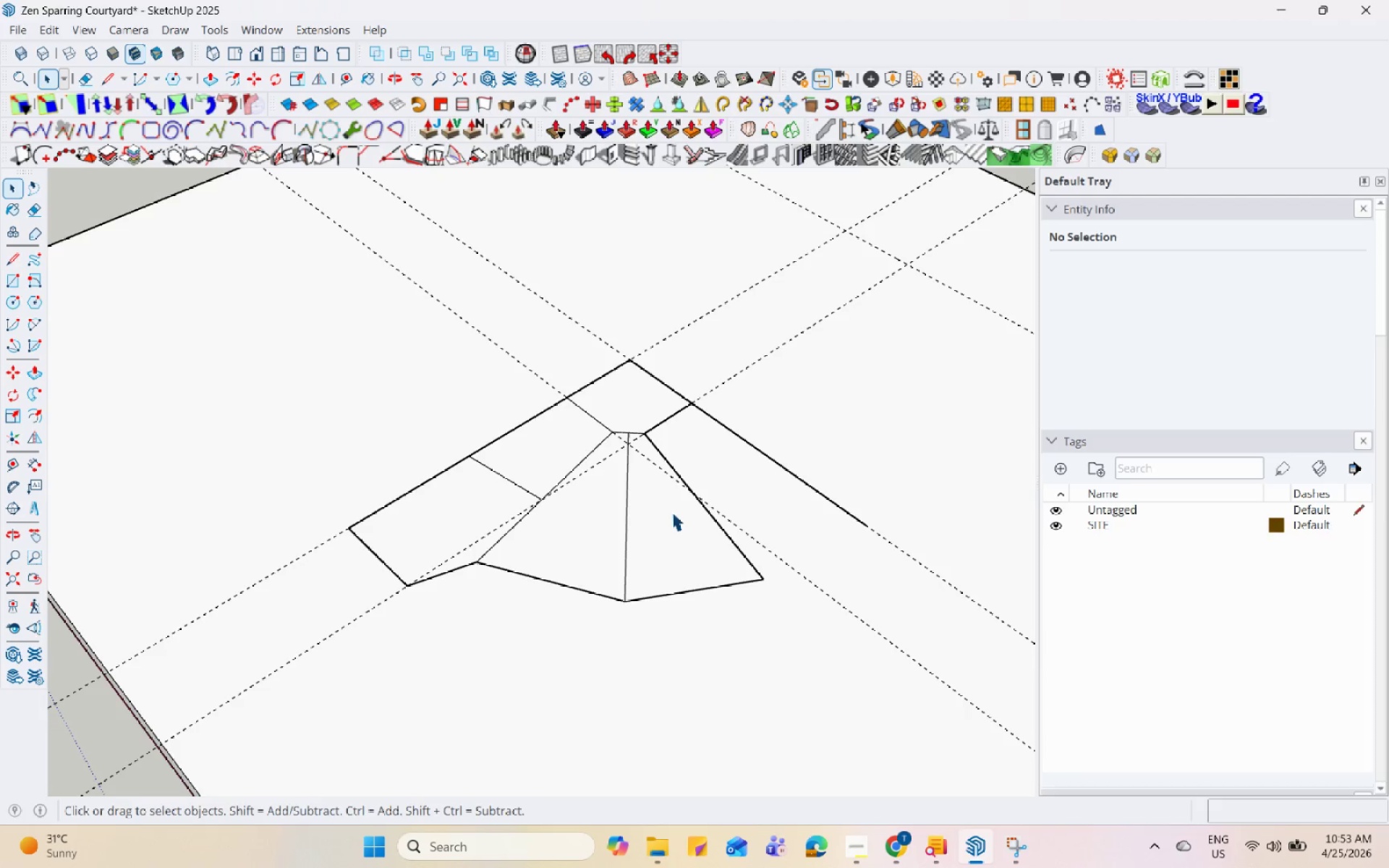 
wait(6.09)
 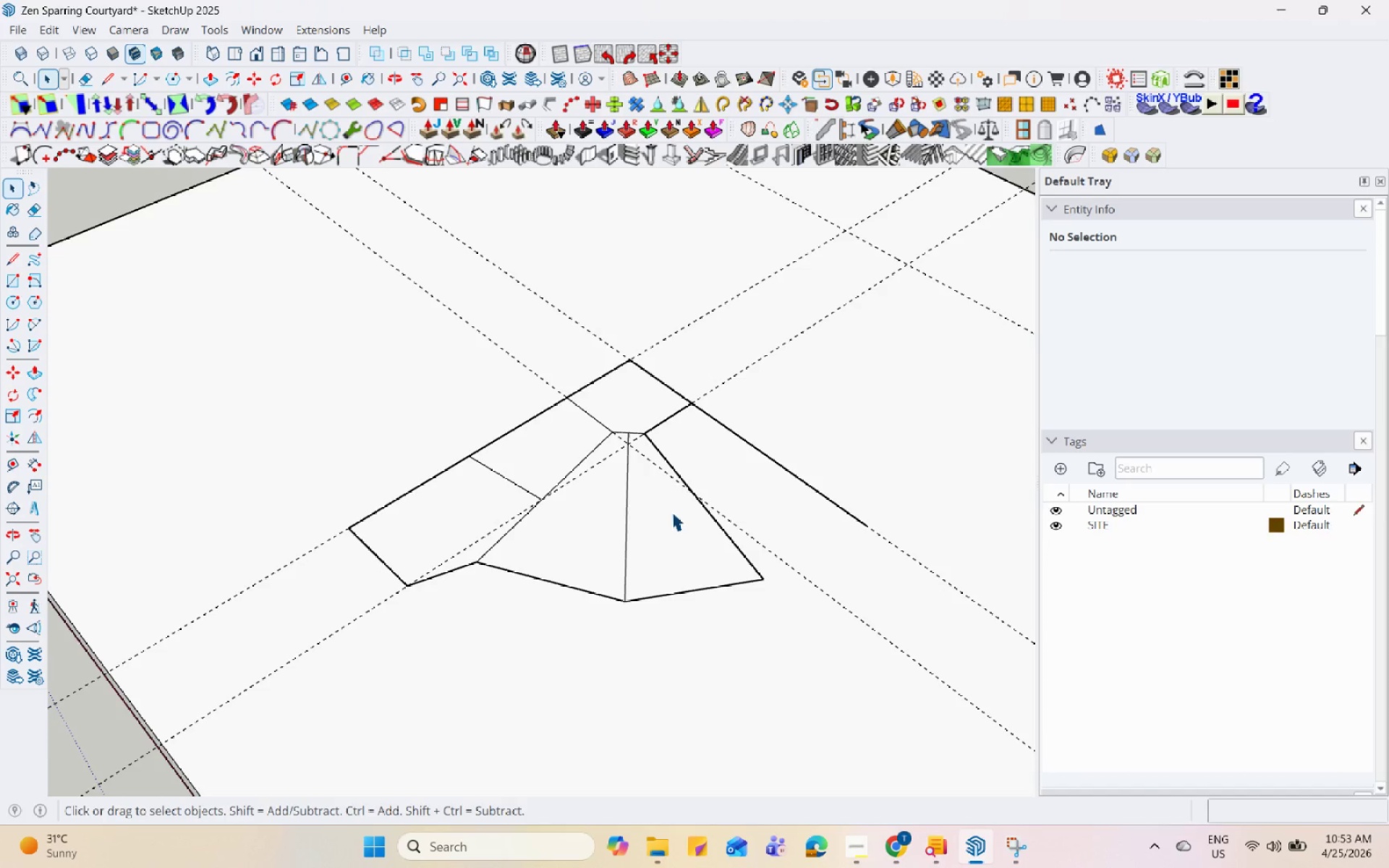 
middle_click([671, 521])
 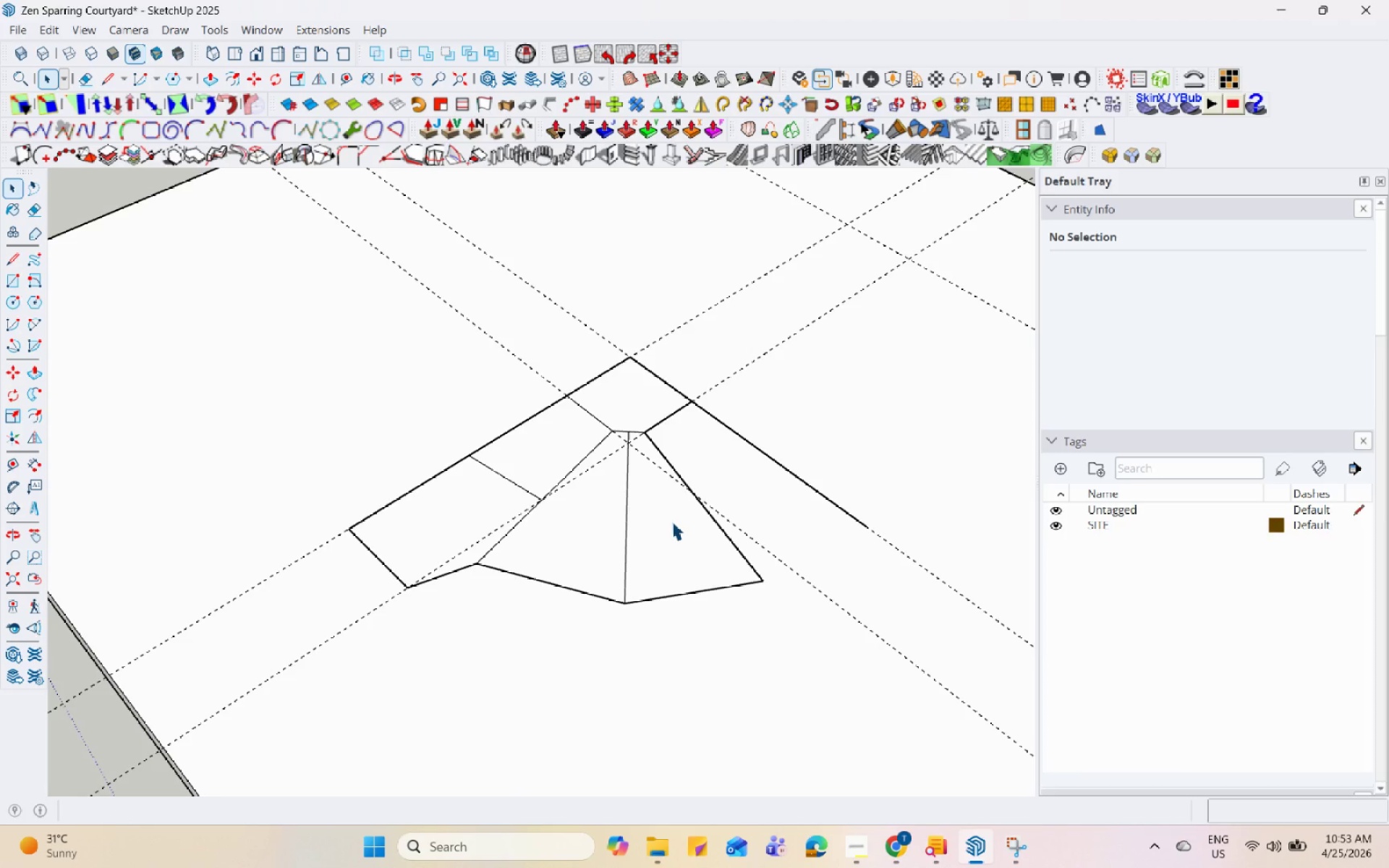 
scroll: coordinate [561, 472], scroll_direction: up, amount: 3.0
 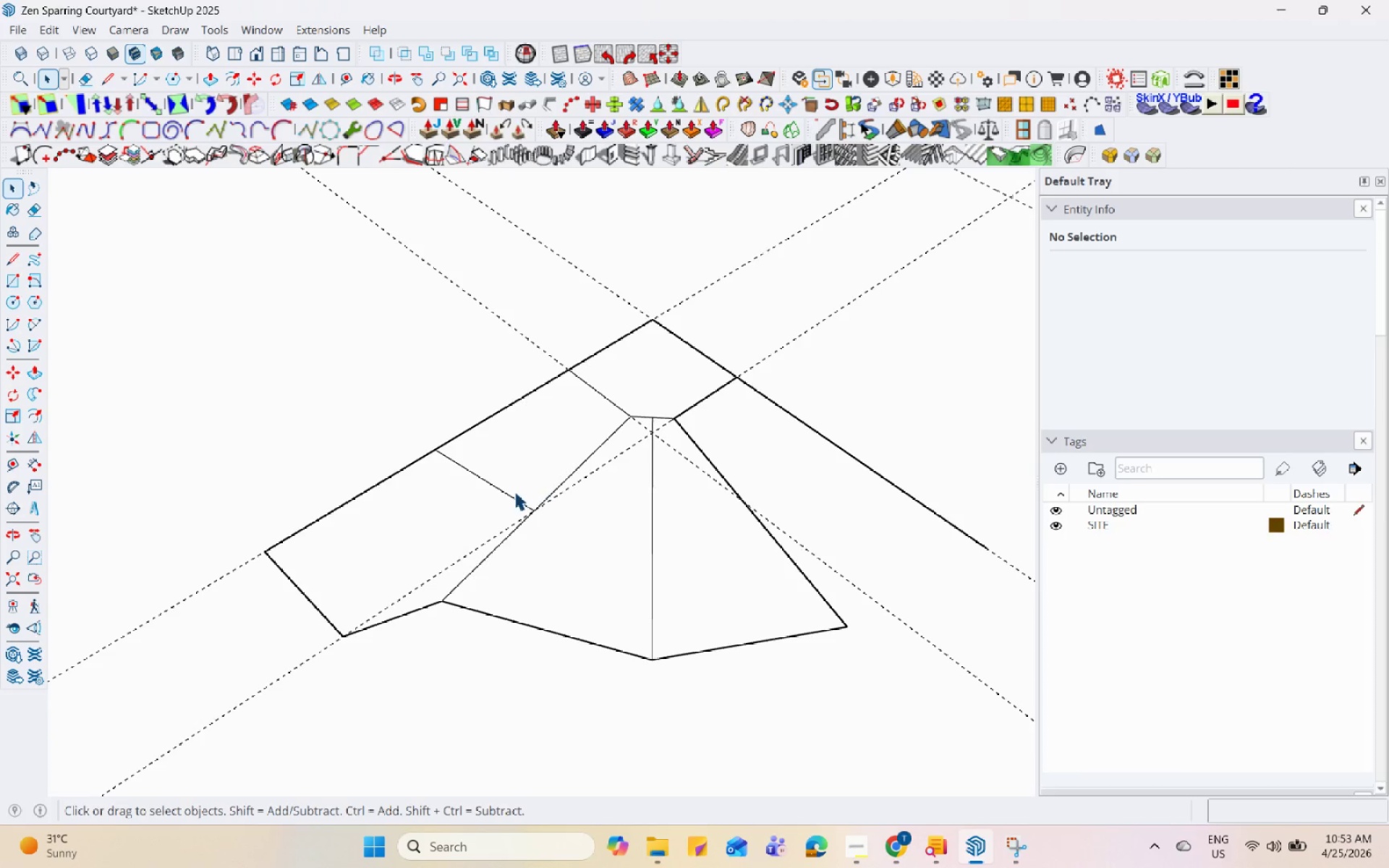 
left_click([509, 496])
 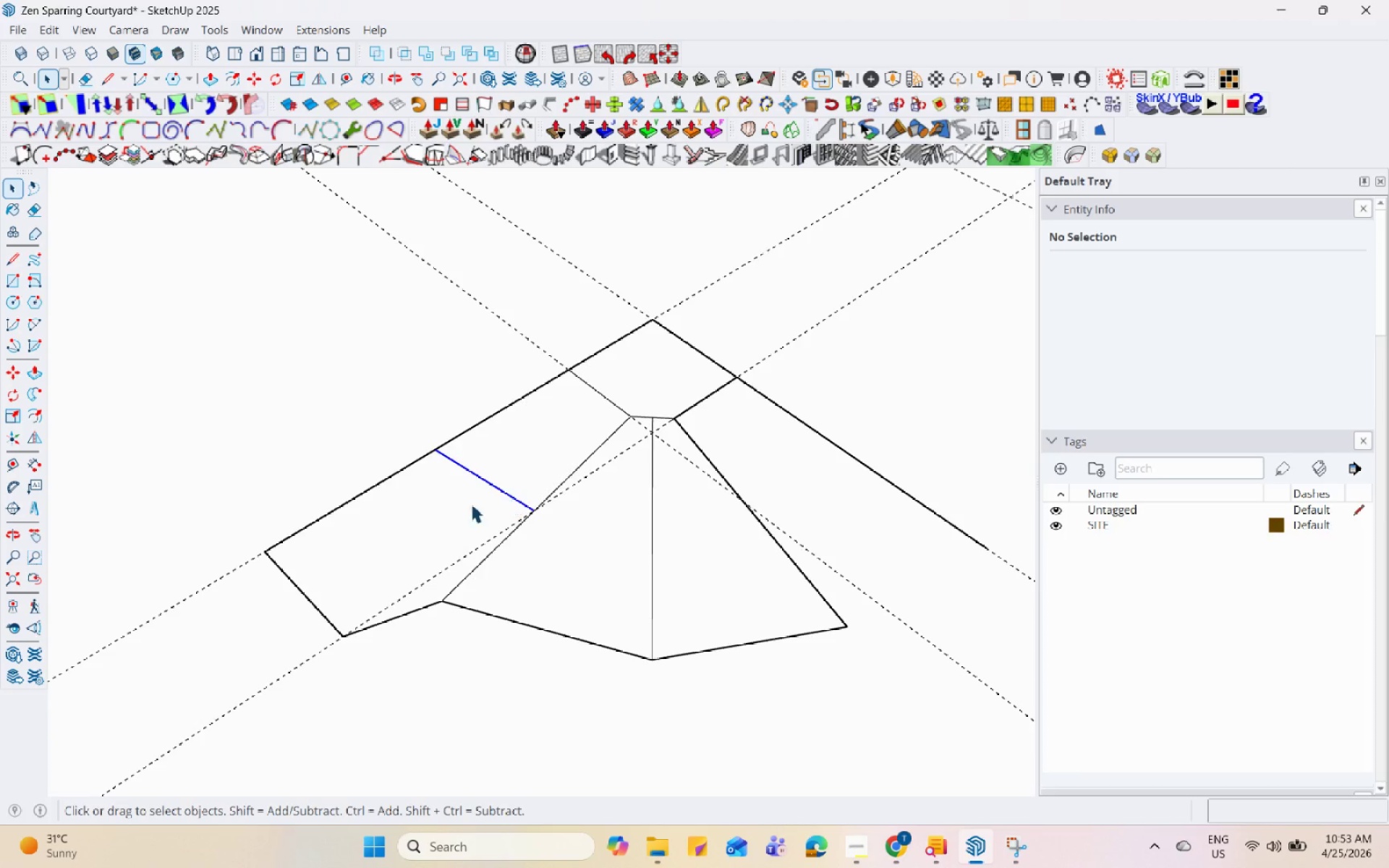 
scroll: coordinate [415, 501], scroll_direction: down, amount: 5.0
 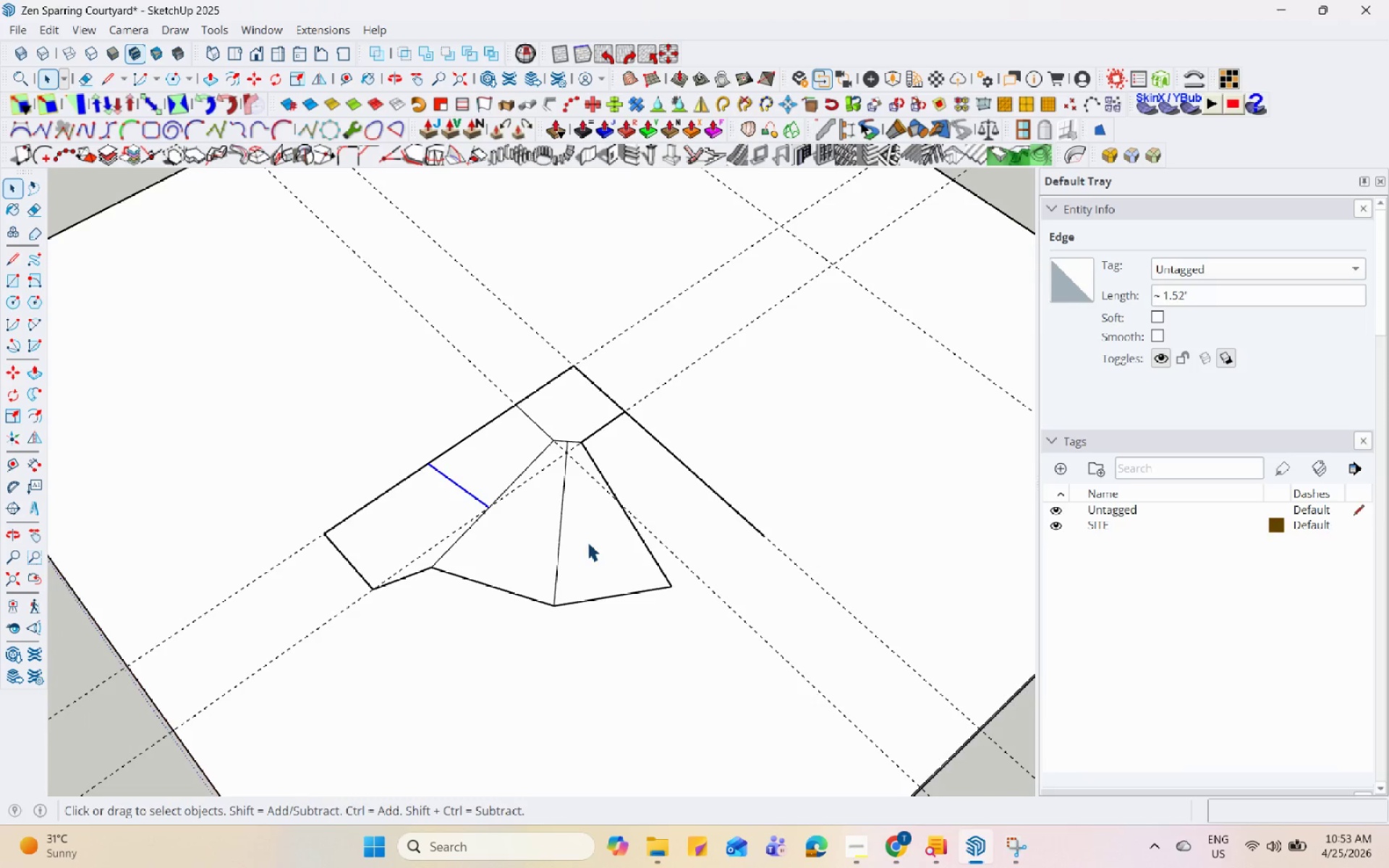 
scroll: coordinate [589, 503], scroll_direction: up, amount: 3.0
 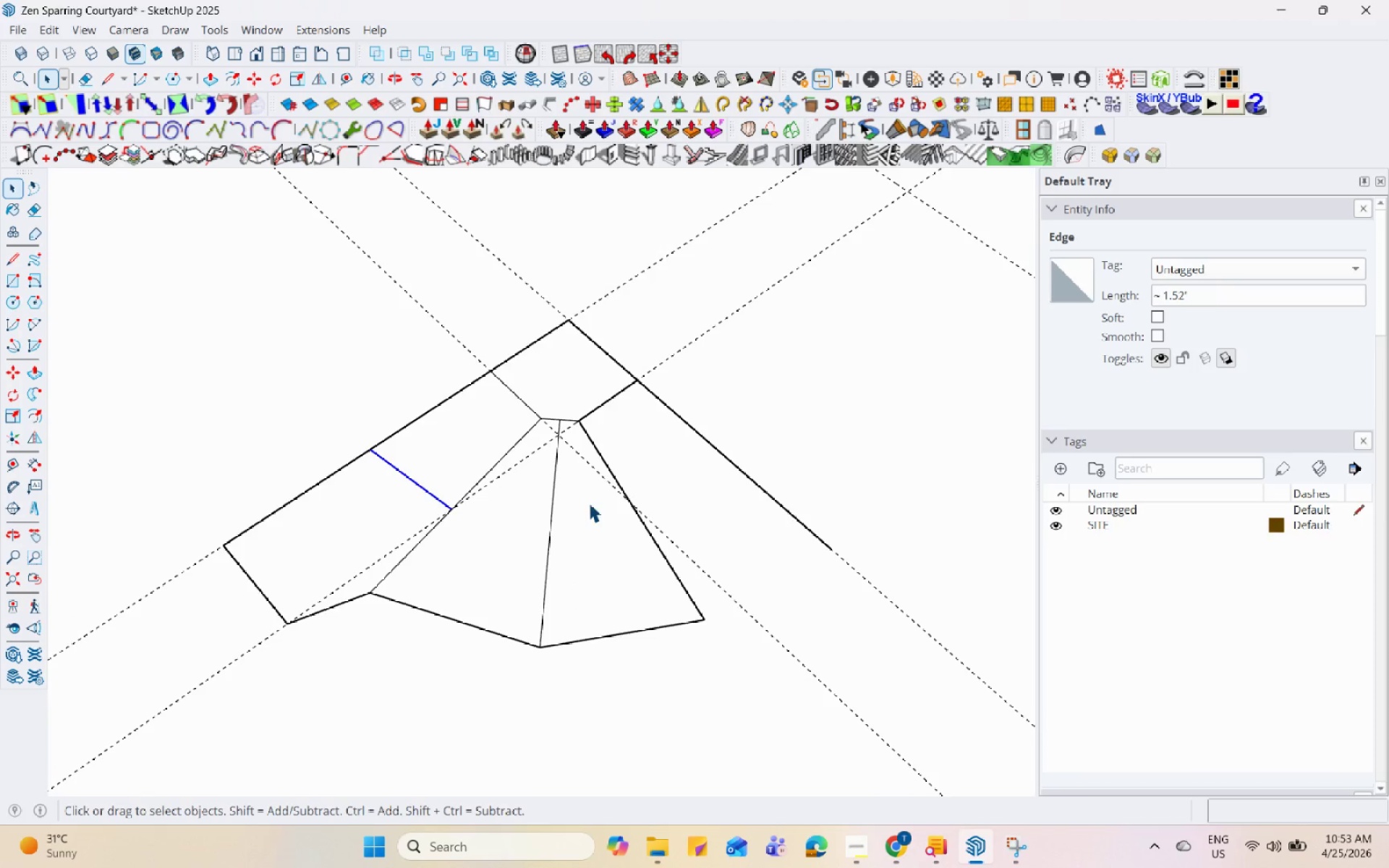 
key(L)
 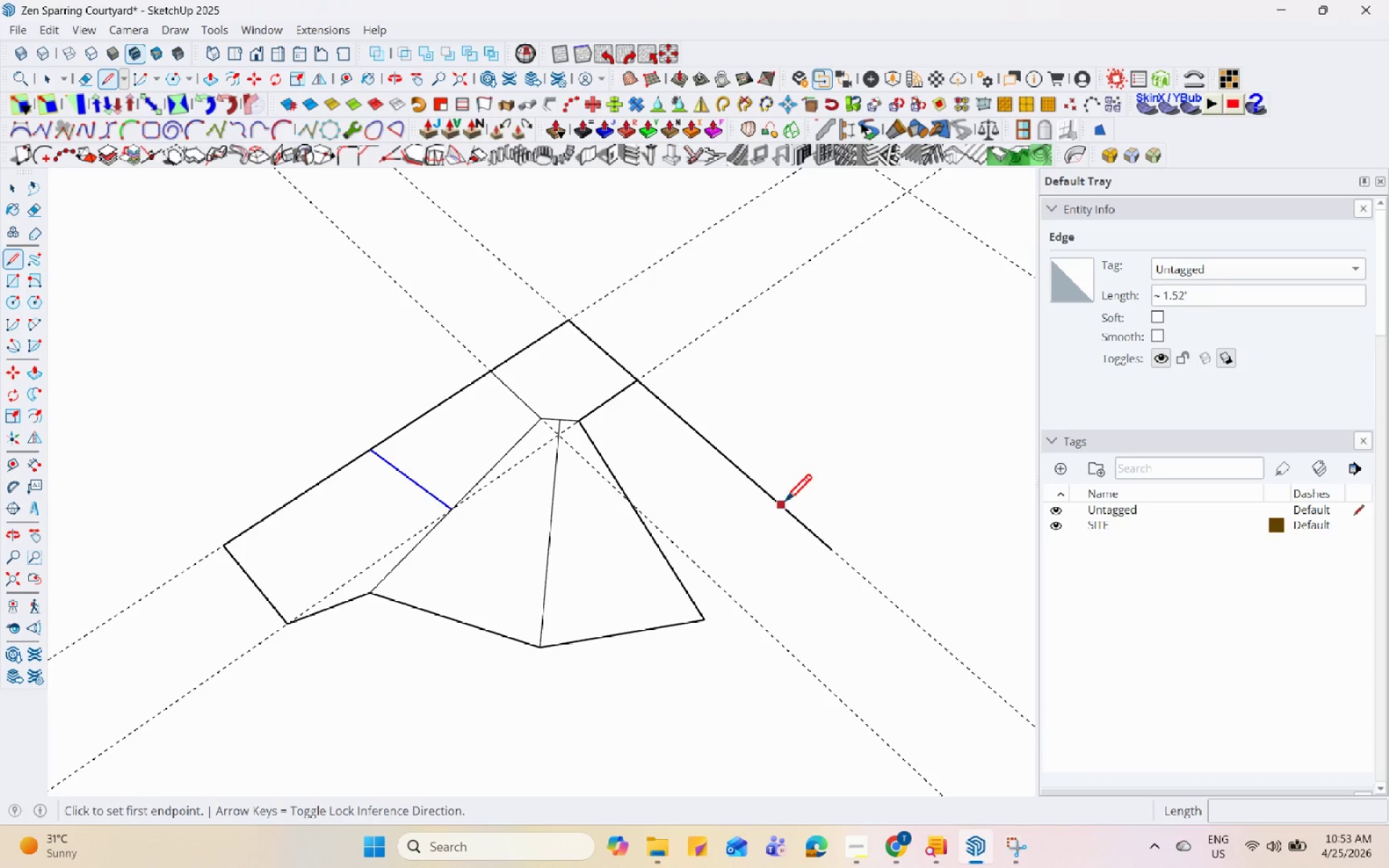 
mouse_move([757, 490])
 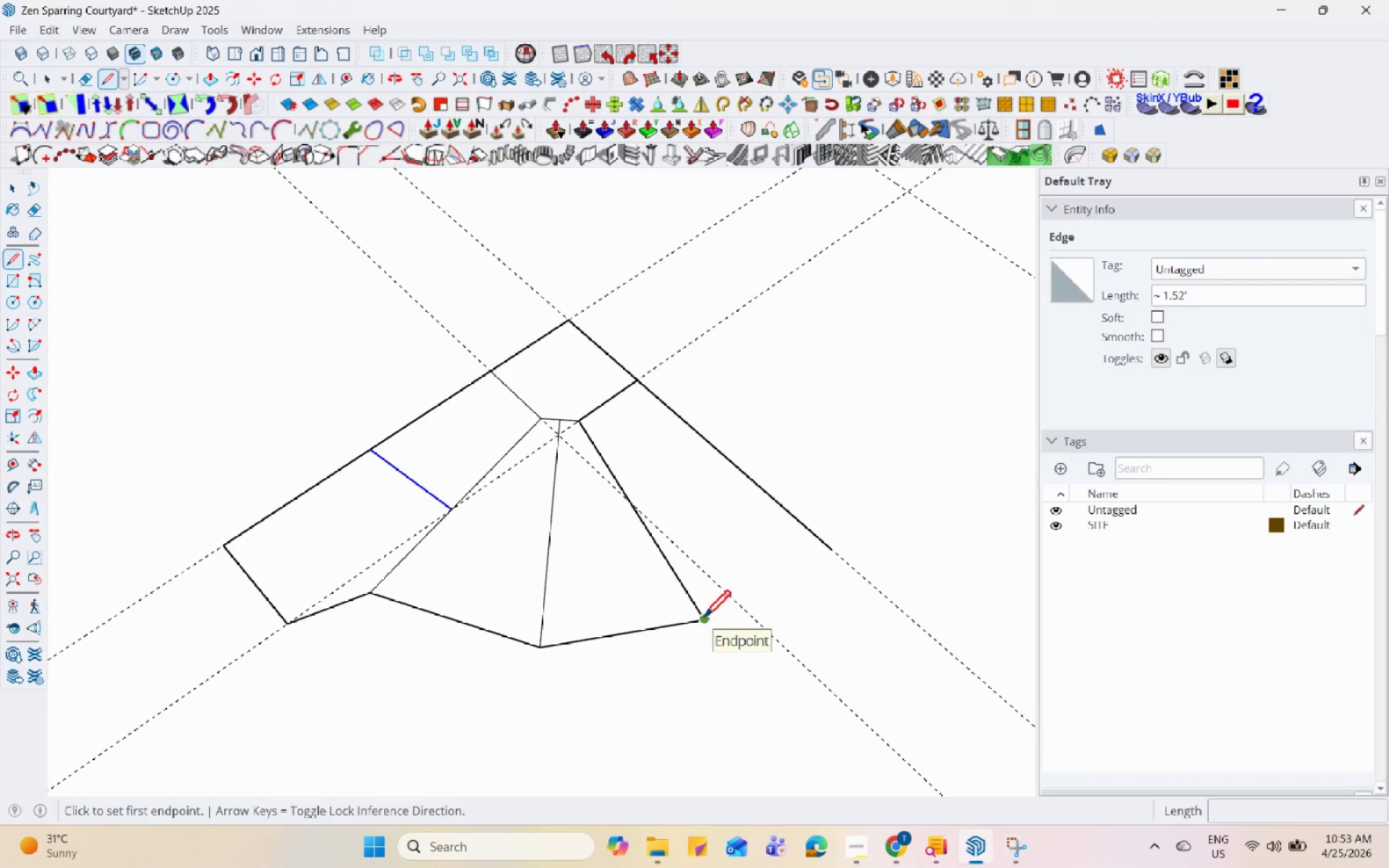 
left_click([703, 619])
 